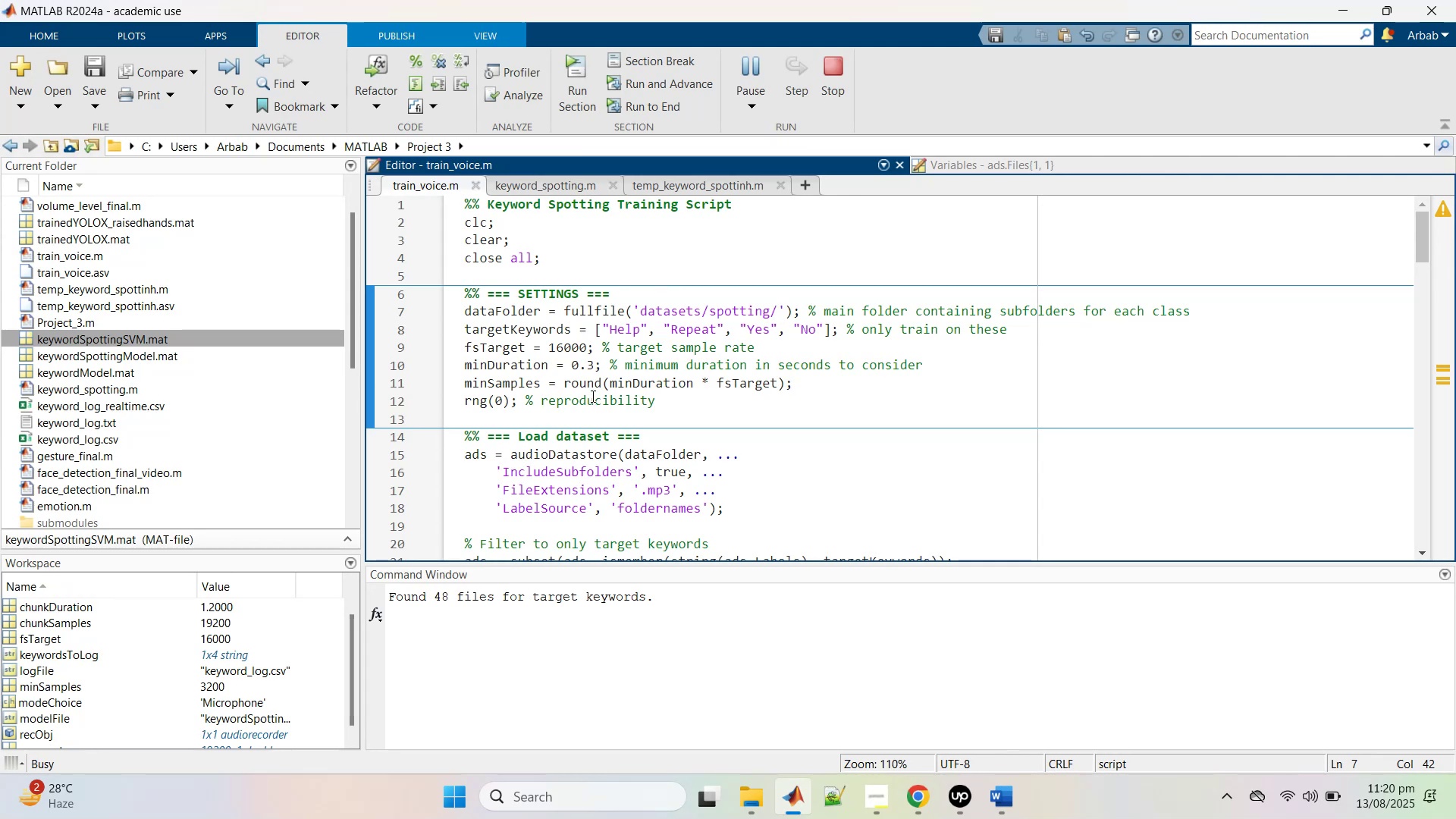 
scroll: coordinate [689, 458], scroll_direction: down, amount: 20.0
 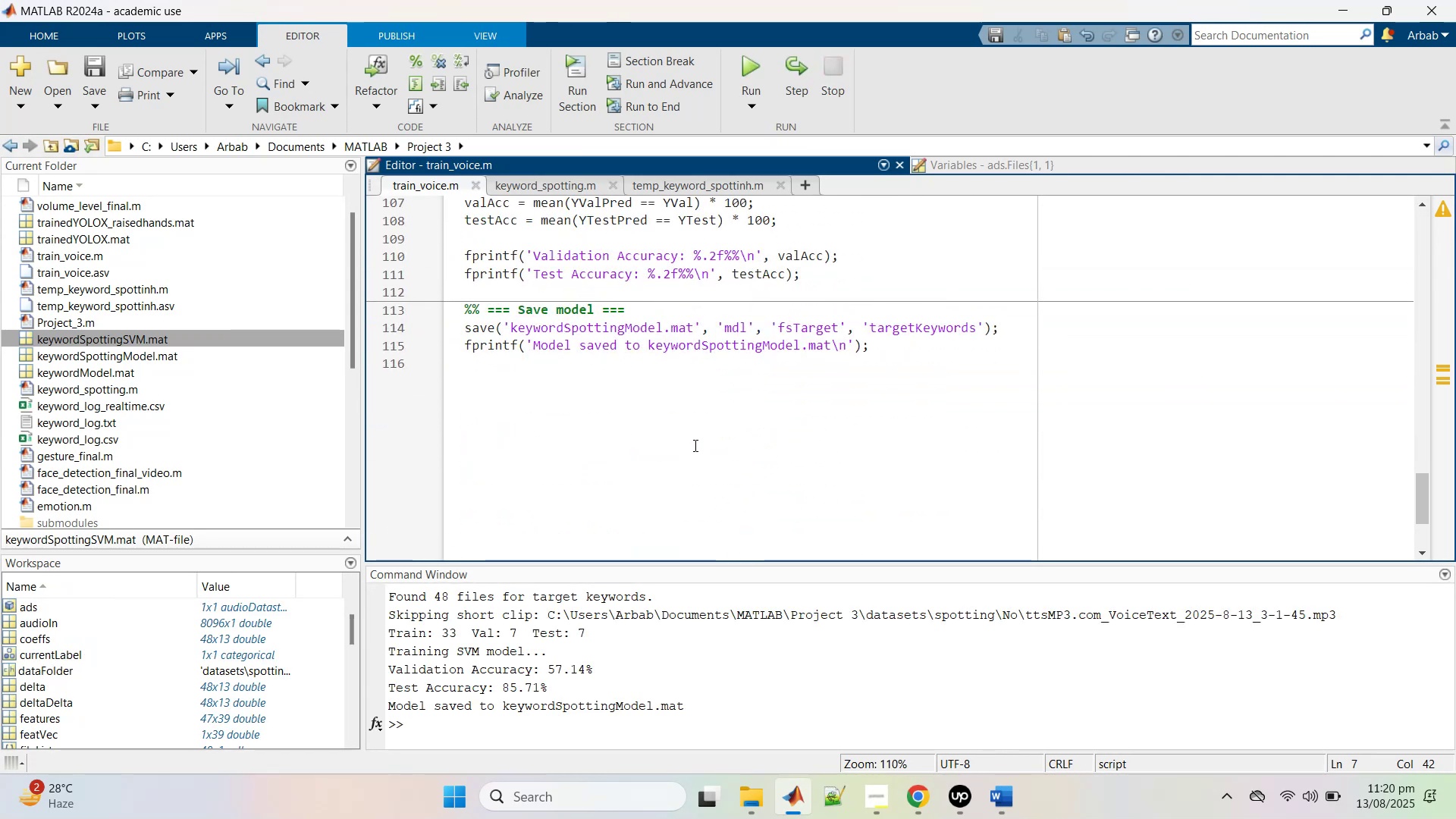 
scroll: coordinate [690, 462], scroll_direction: up, amount: 2.0
 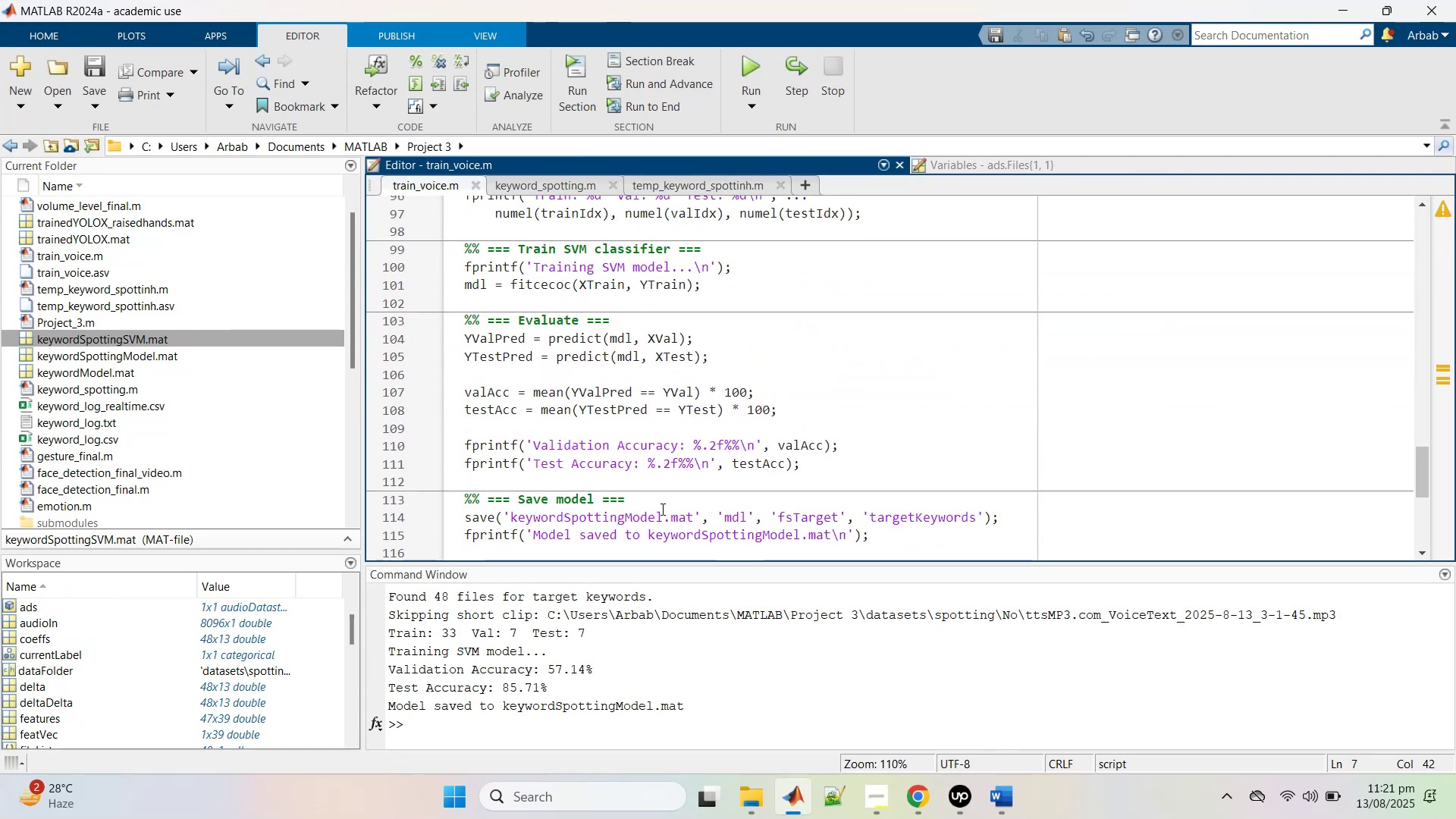 
double_click([639, 519])
 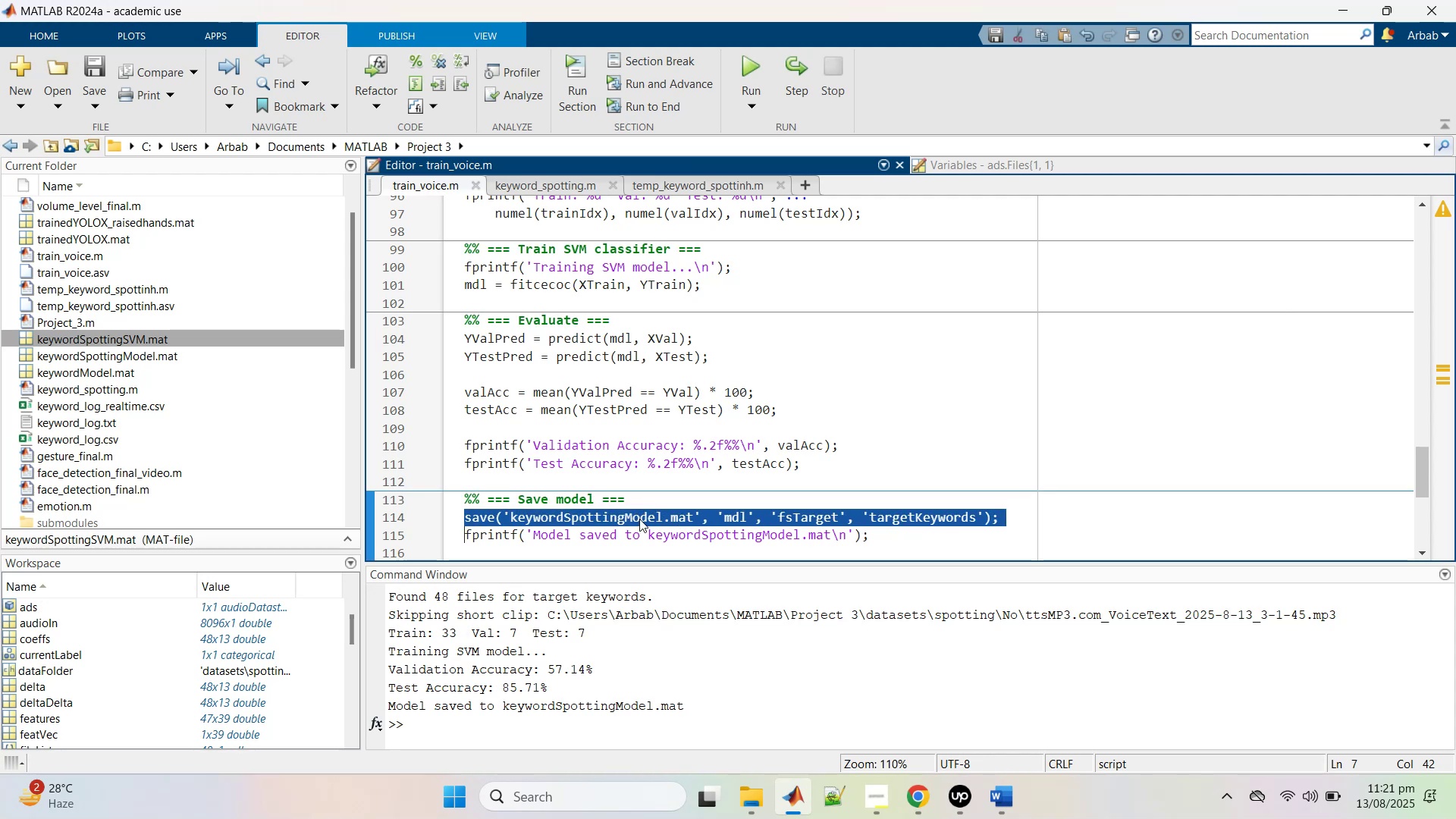 
triple_click([639, 519])
 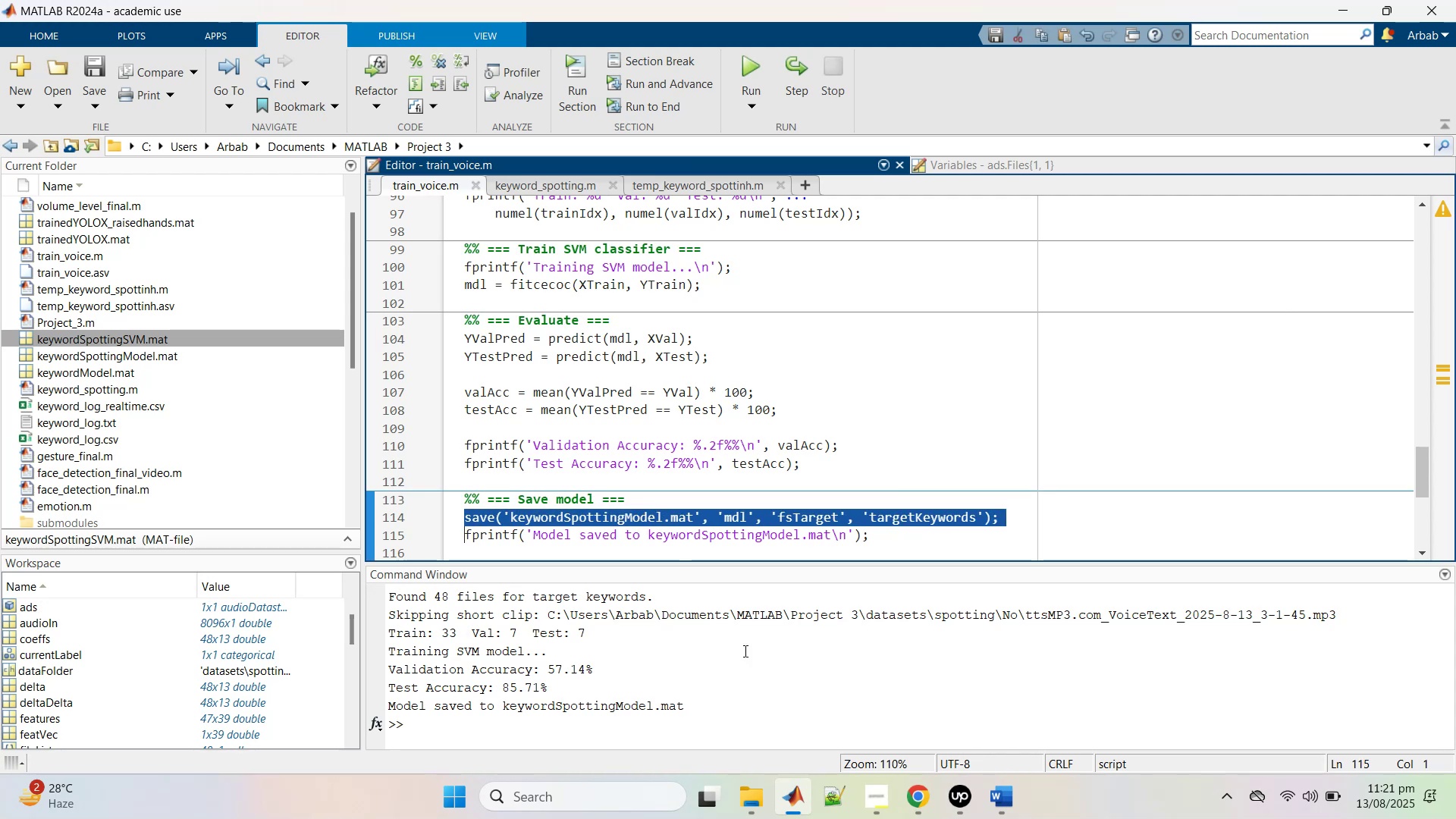 
key(Control+C)
 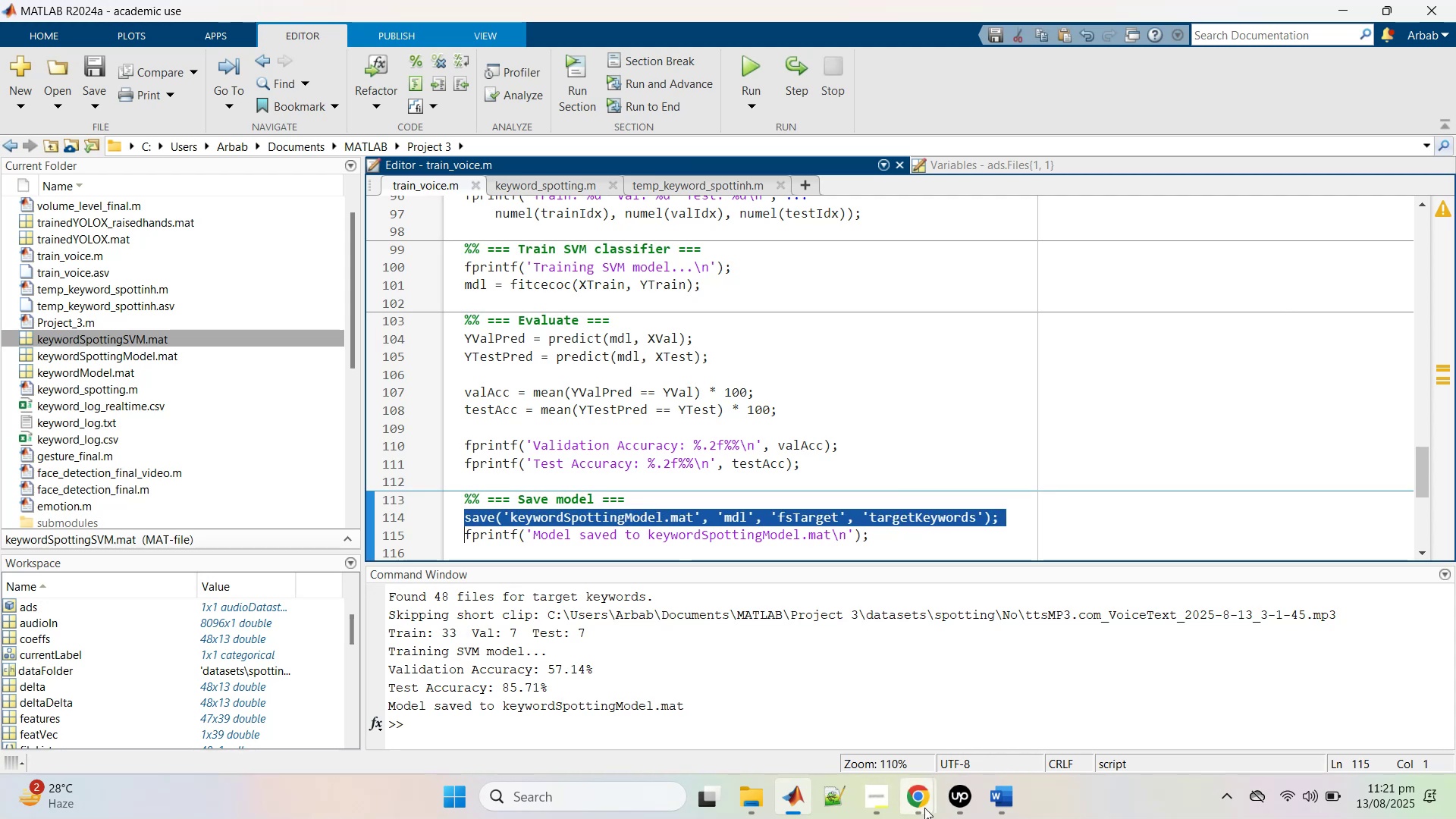 
left_click([924, 808])
 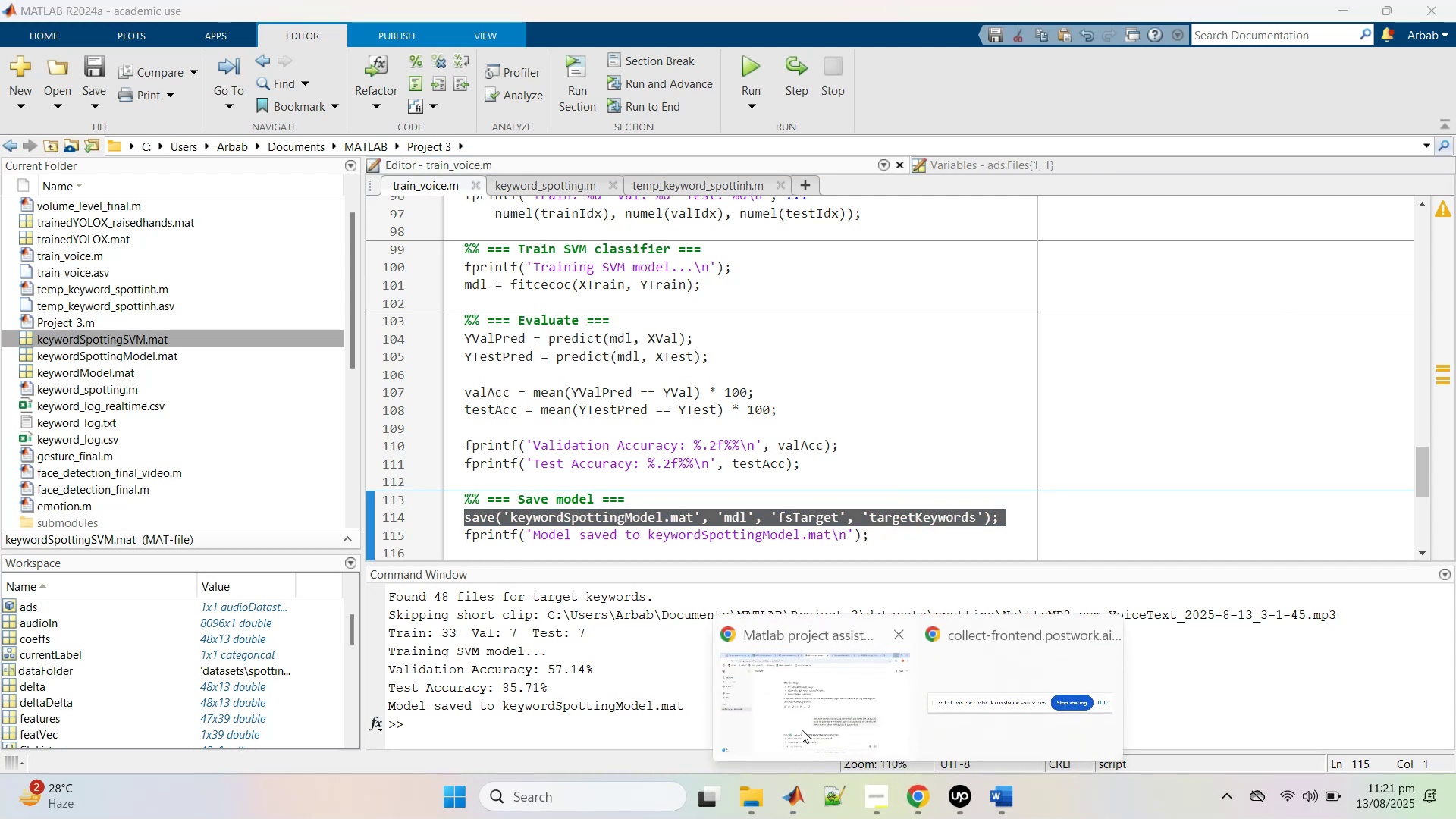 
left_click([802, 730])
 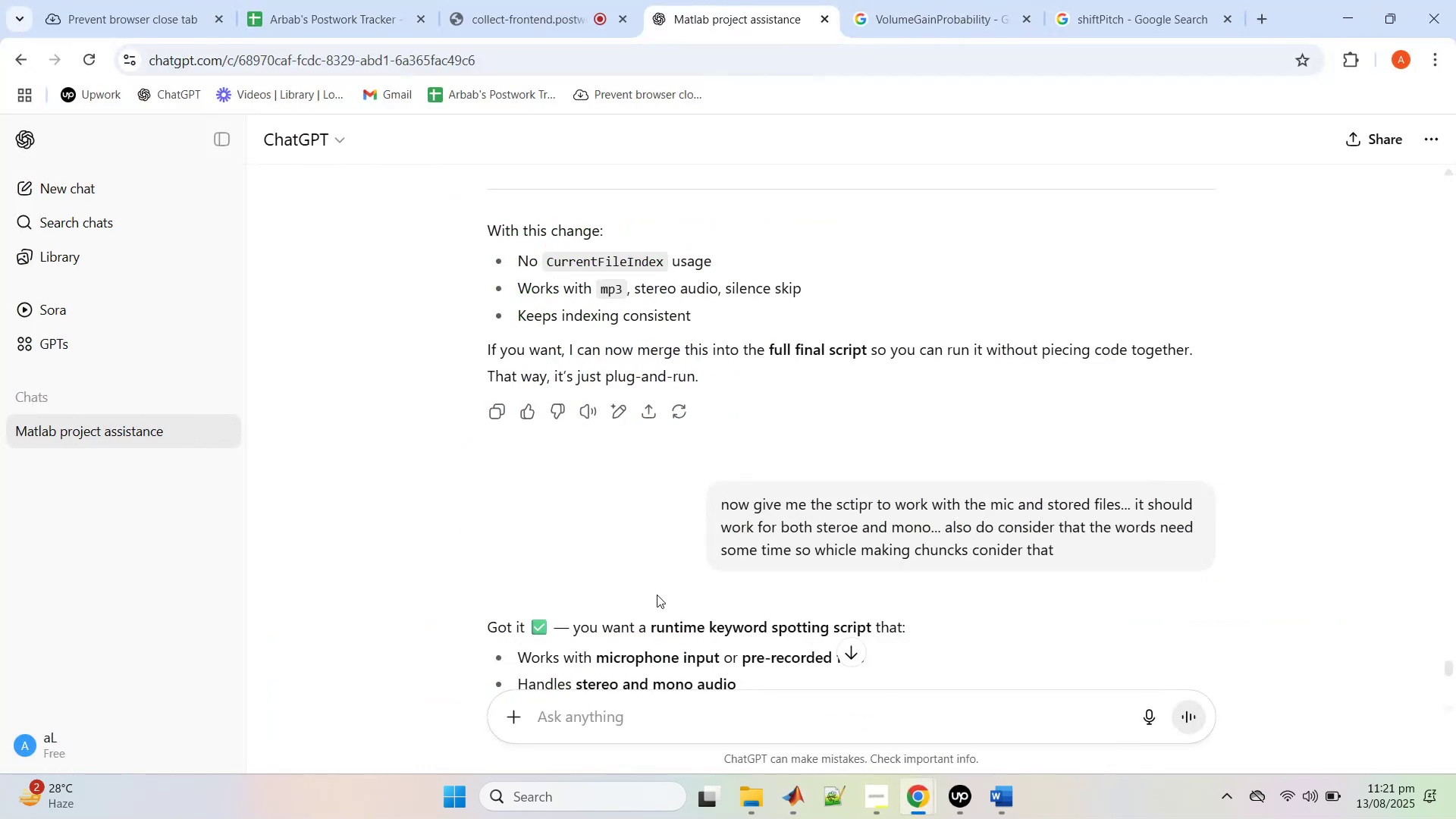 
scroll: coordinate [719, 604], scroll_direction: down, amount: 47.0
 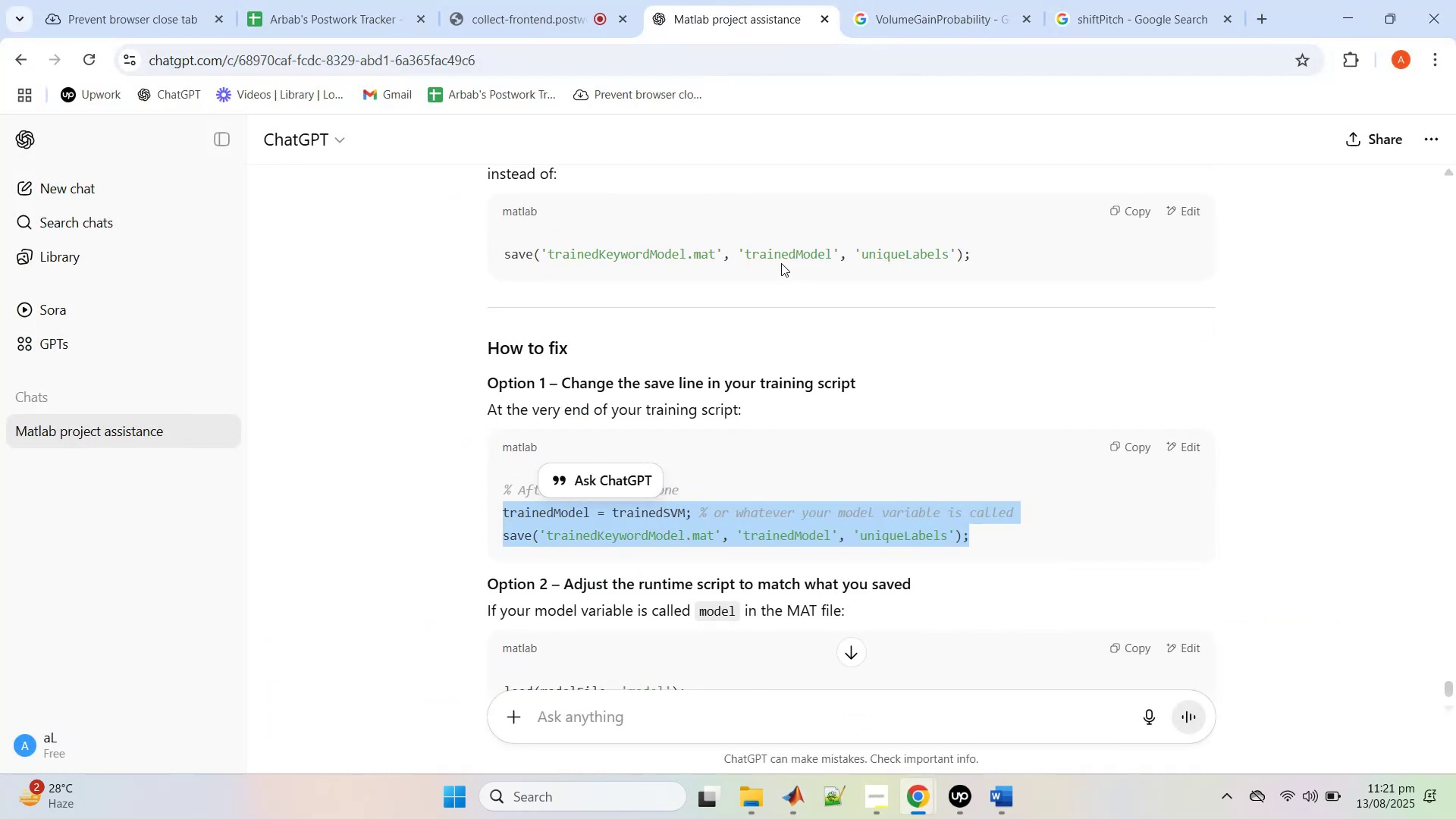 
double_click([781, 253])
 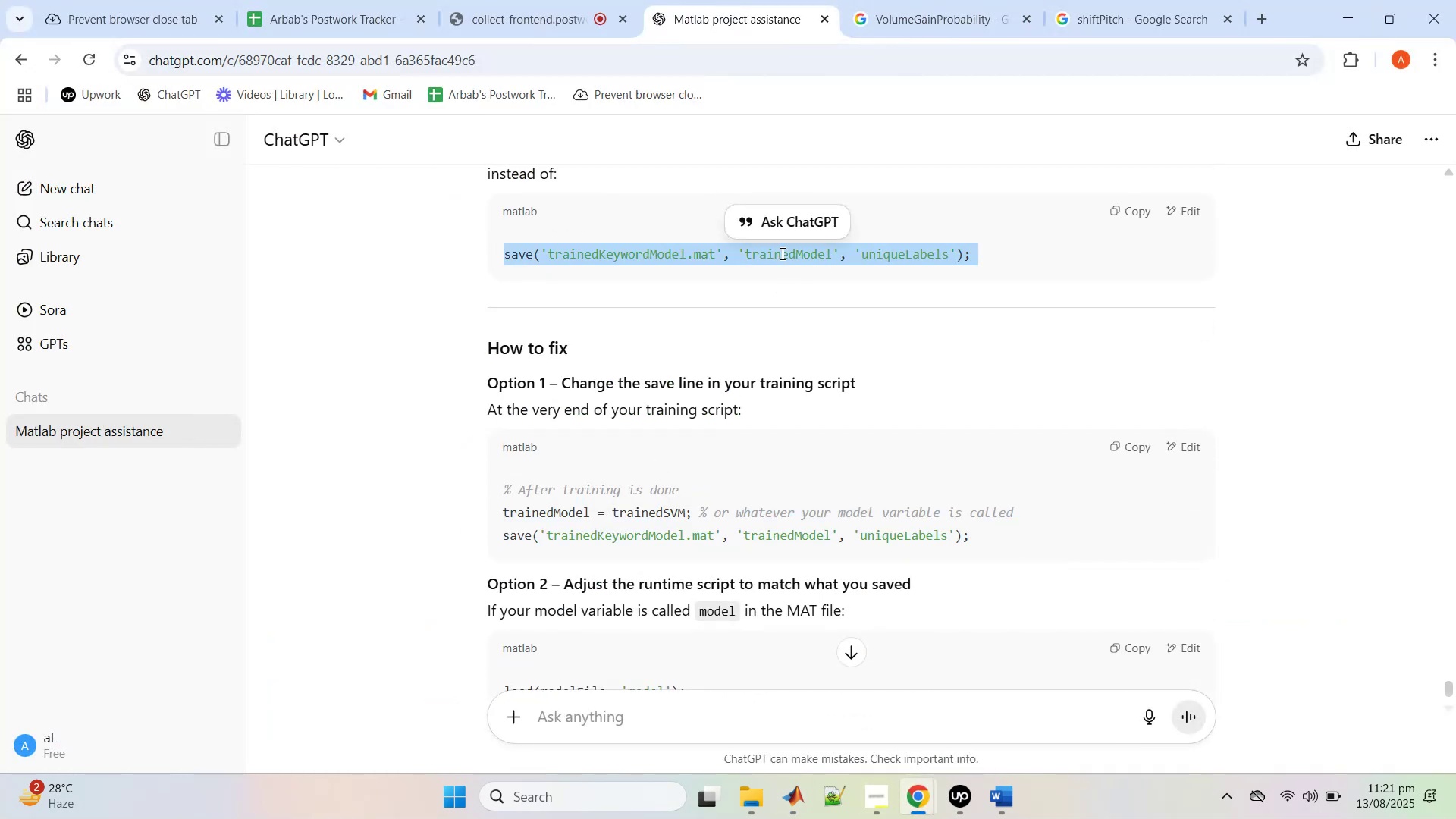 
triple_click([781, 253])
 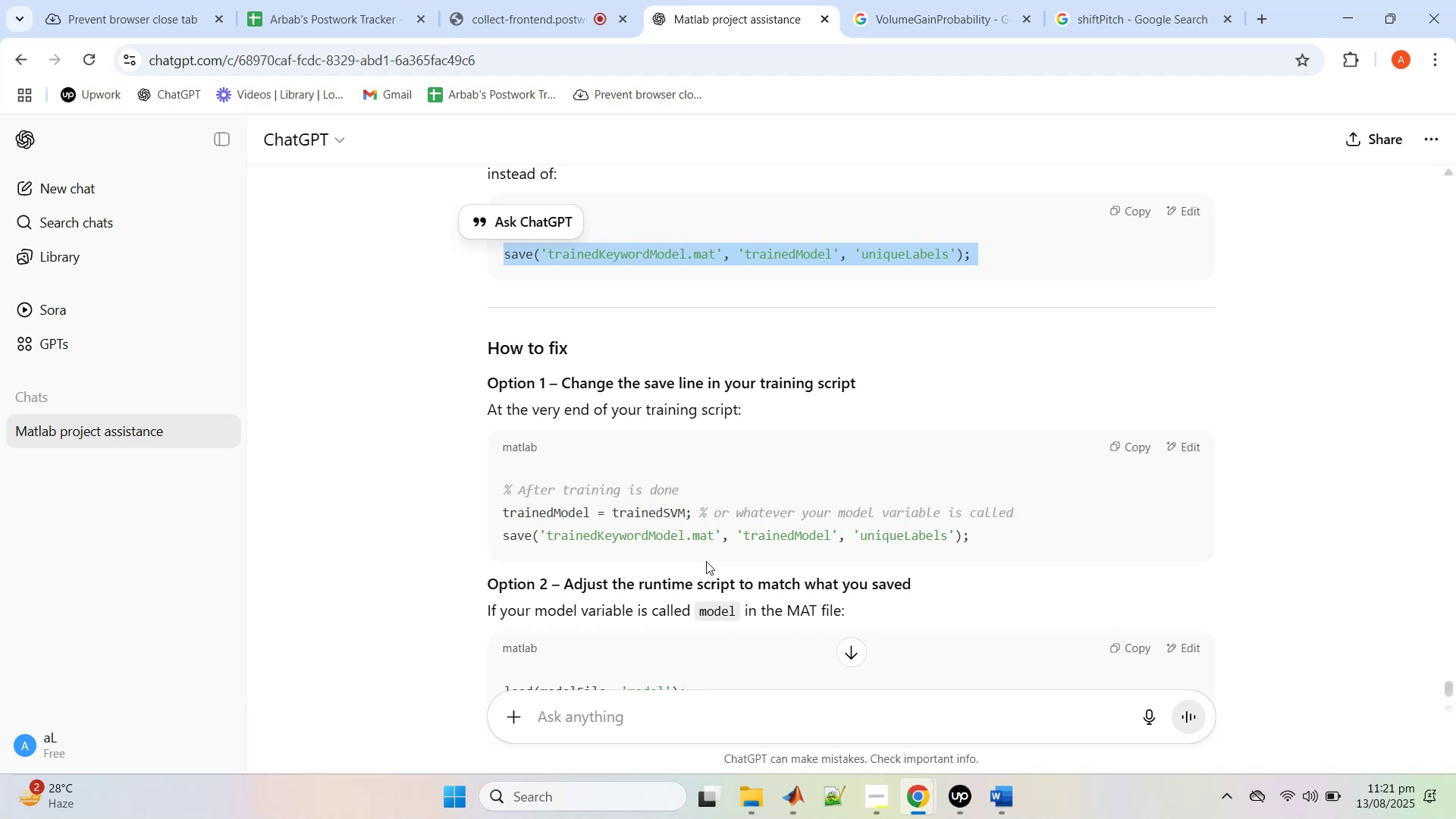 
scroll: coordinate [706, 561], scroll_direction: down, amount: 1.0
 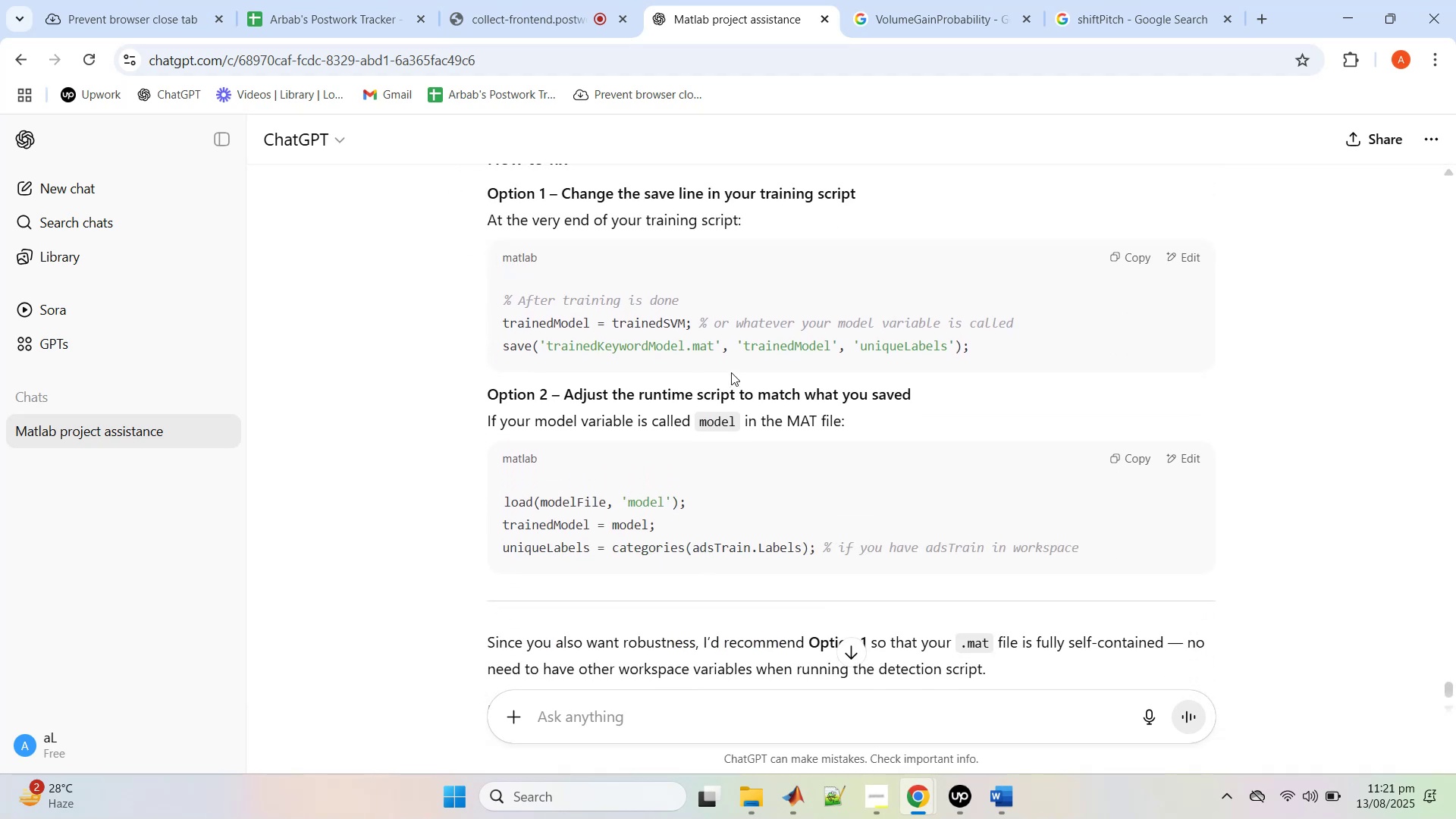 
wait(8.51)
 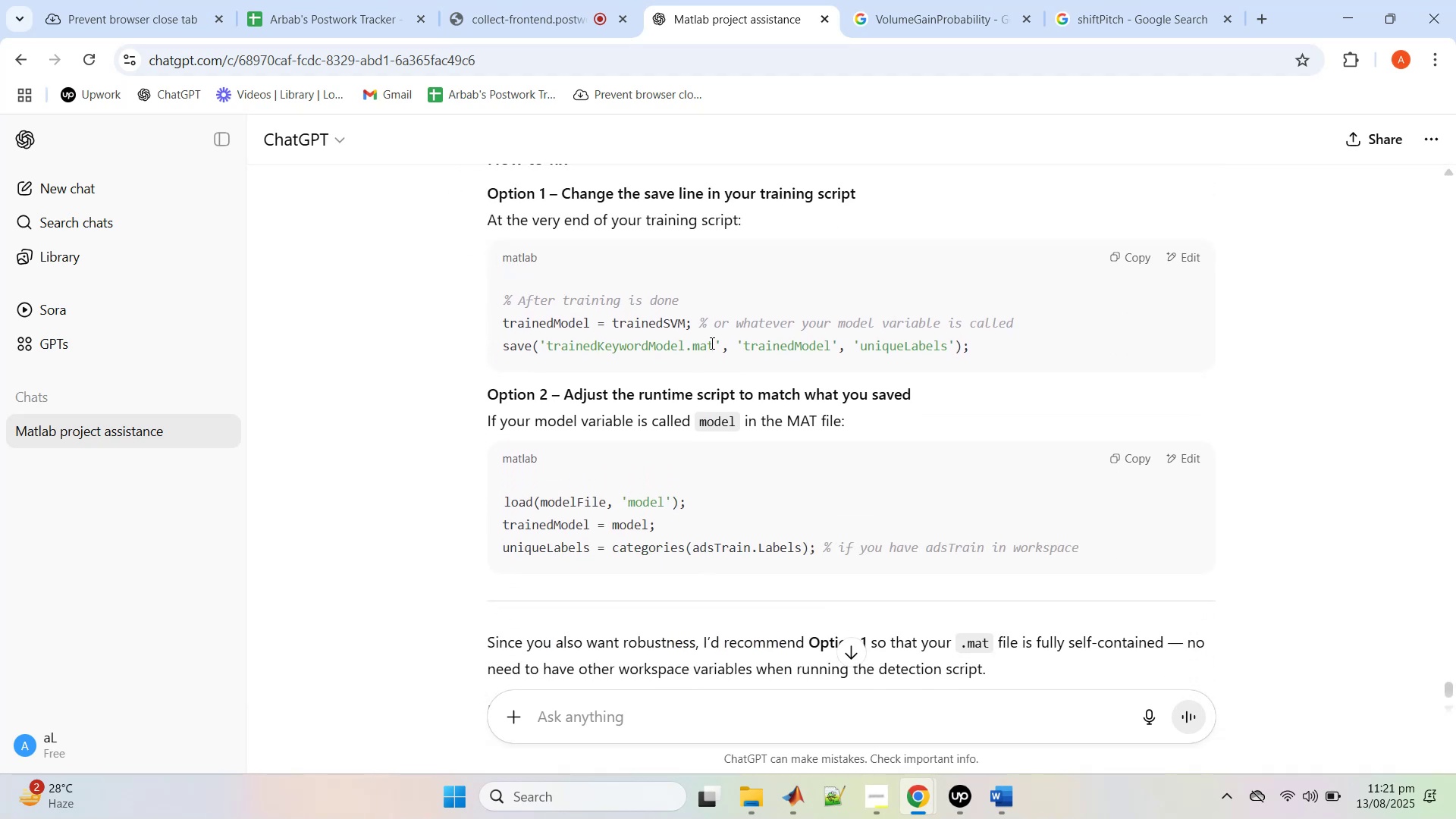 
key(Control+C)
 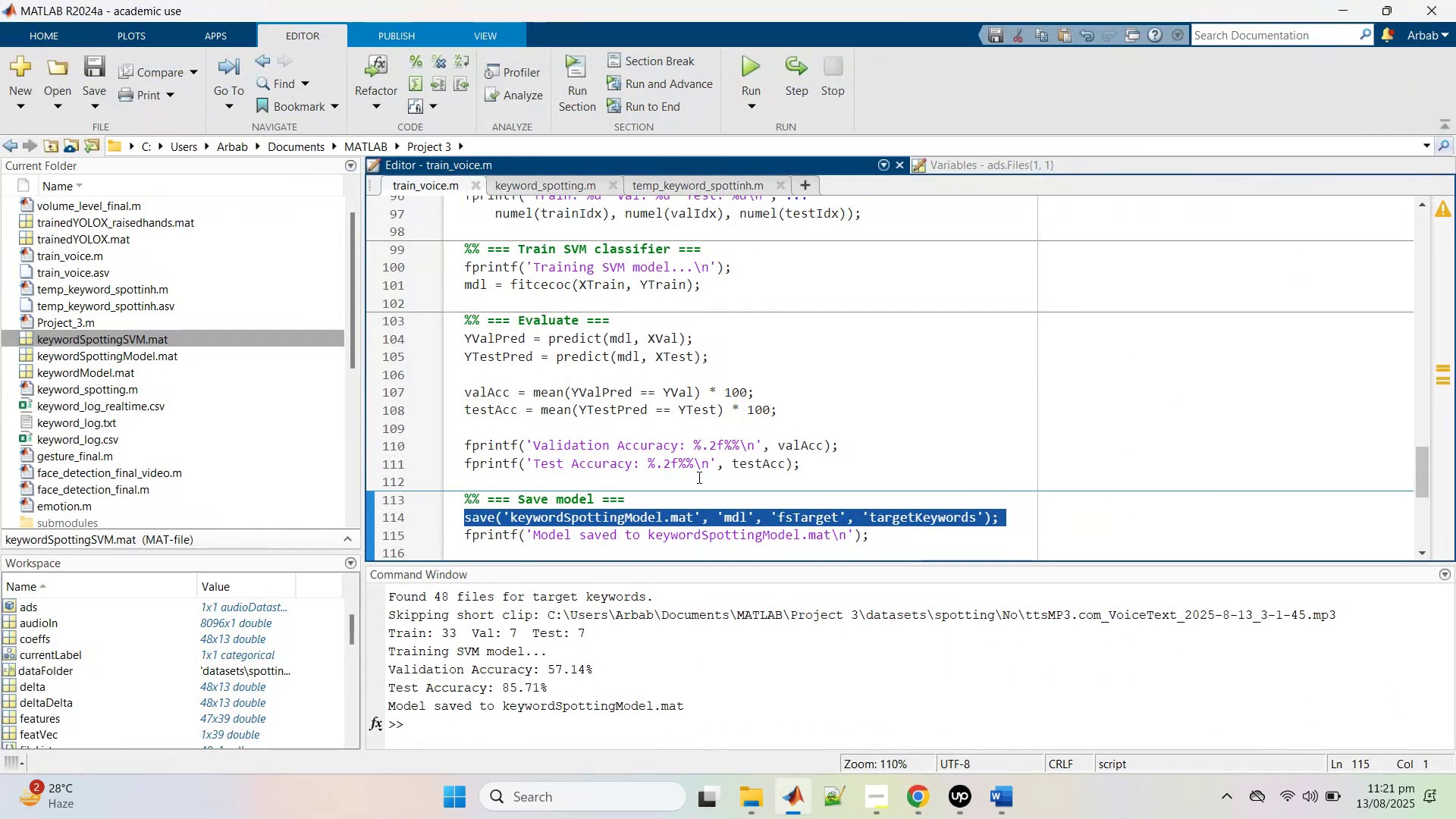 
left_click([688, 478])
 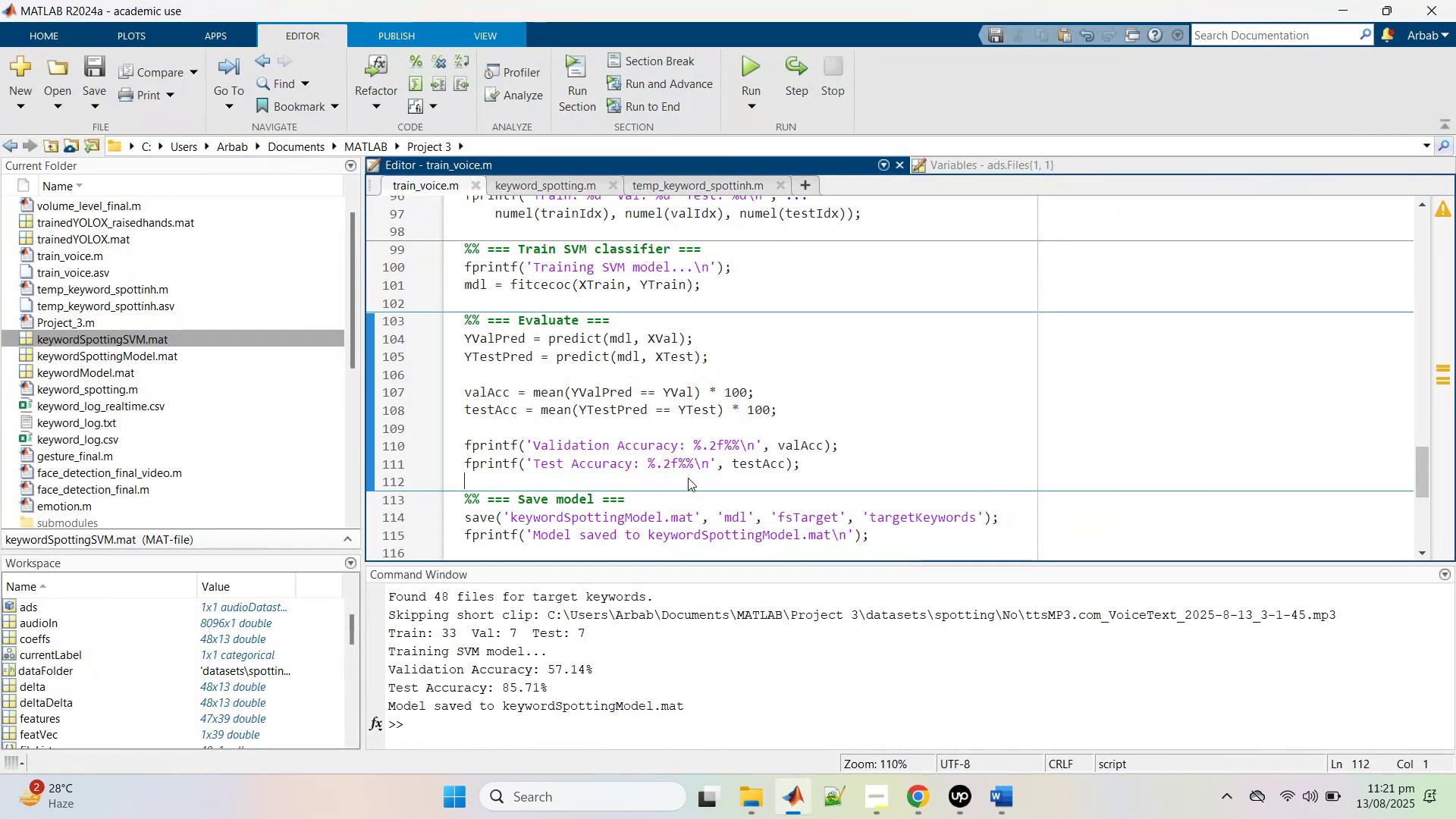 
scroll: coordinate [688, 478], scroll_direction: up, amount: 2.0
 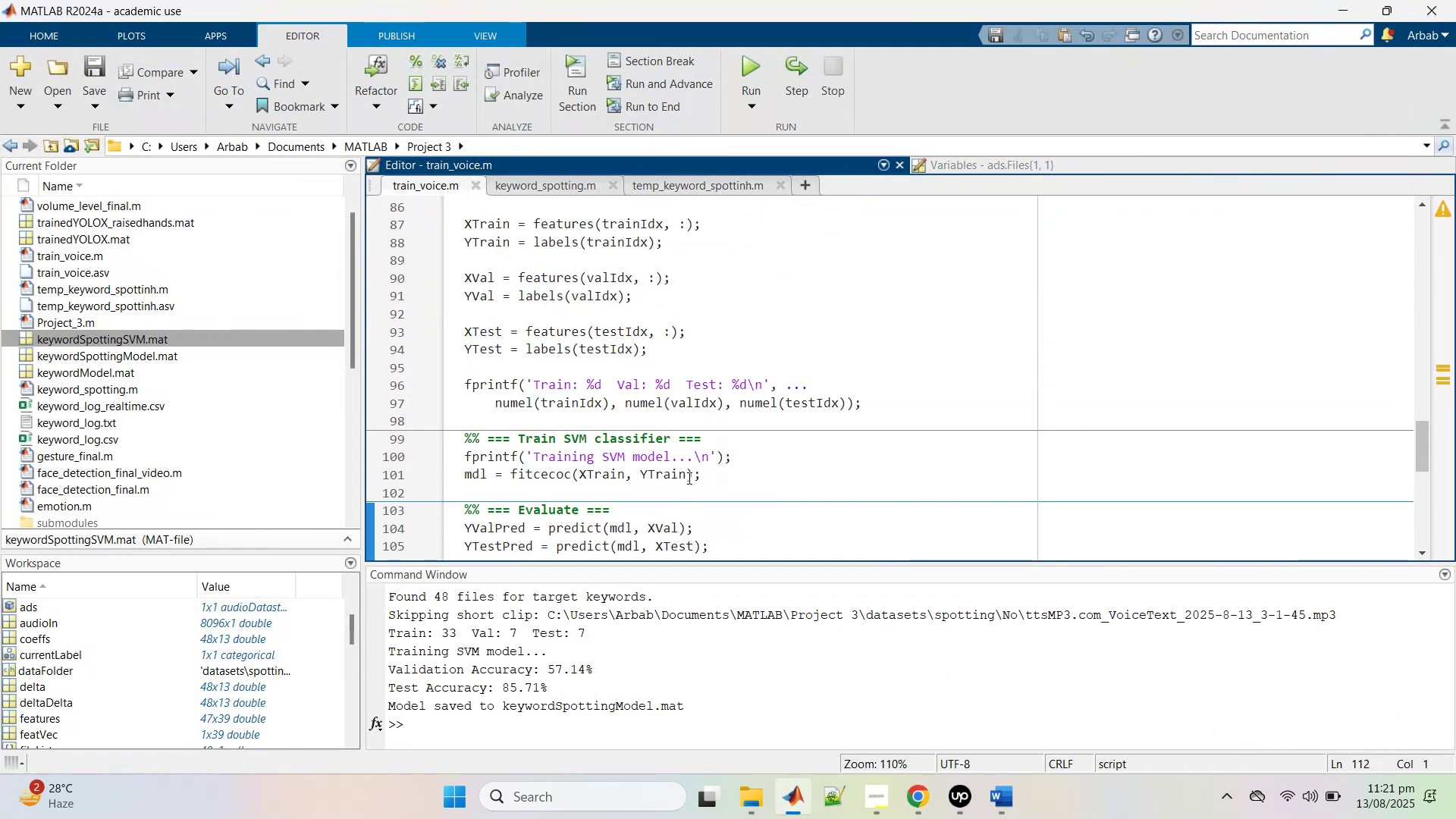 
scroll: coordinate [688, 478], scroll_direction: down, amount: 3.0
 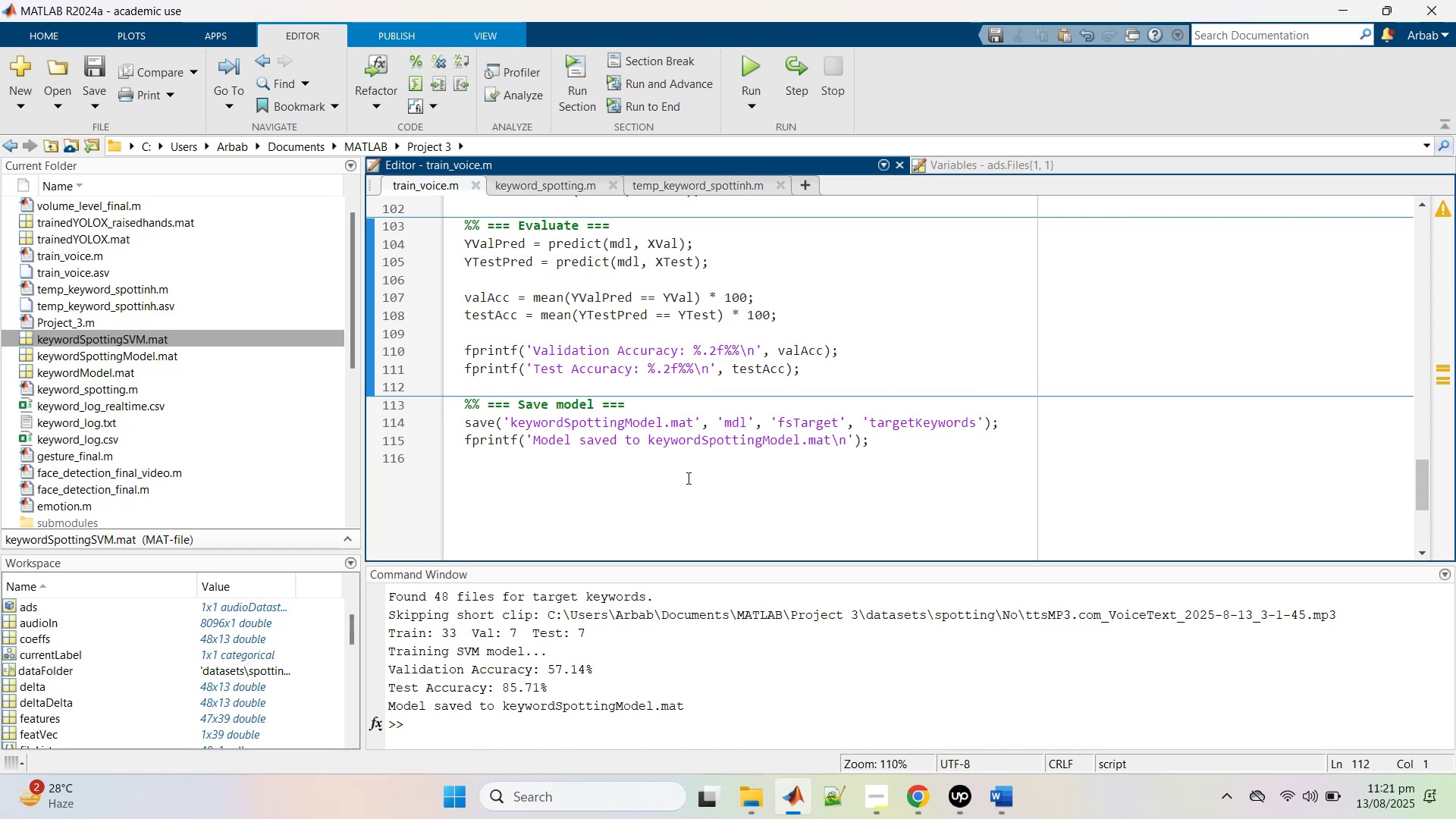 
wait(11.26)
 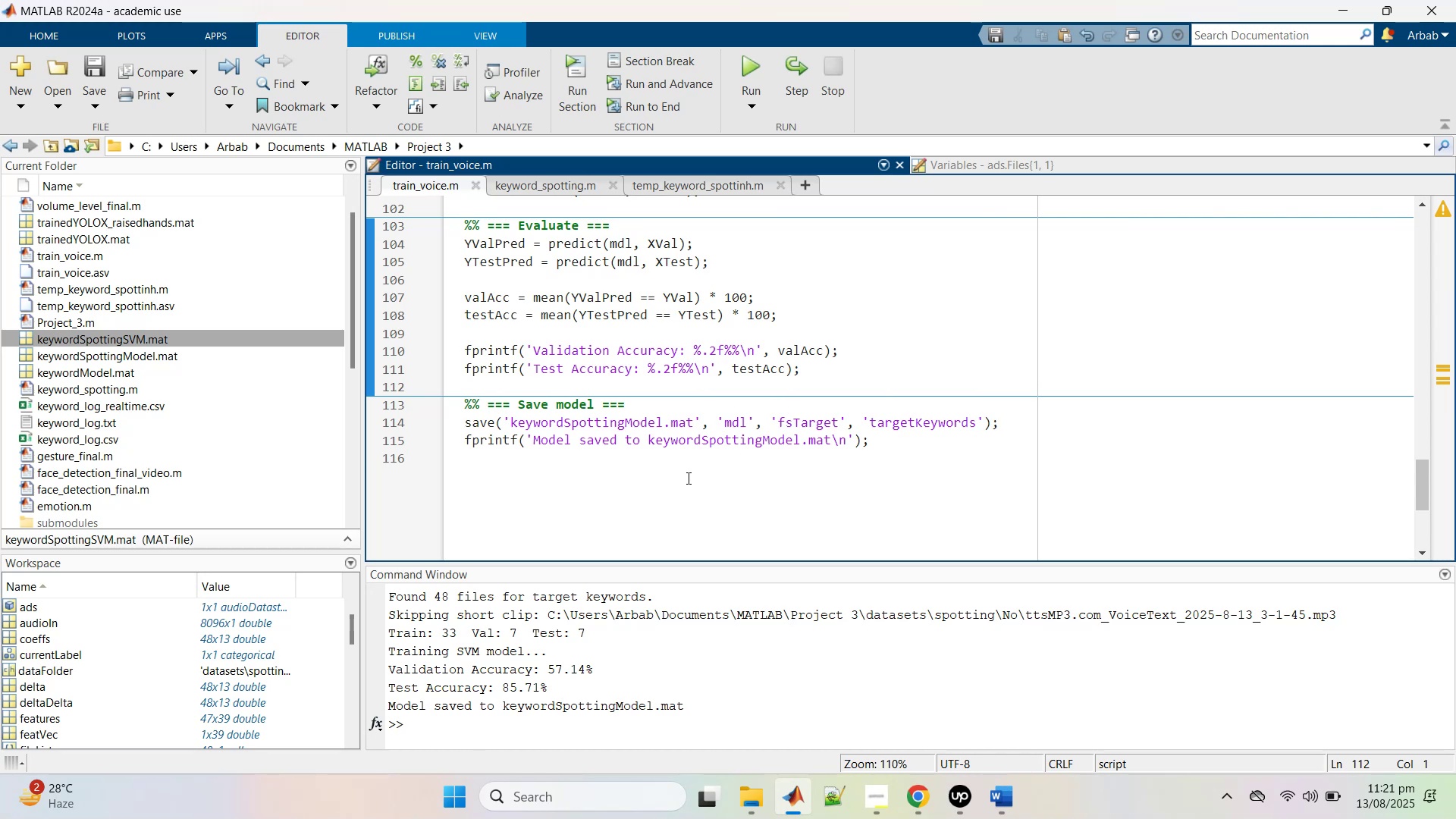 
double_click([806, 419])
 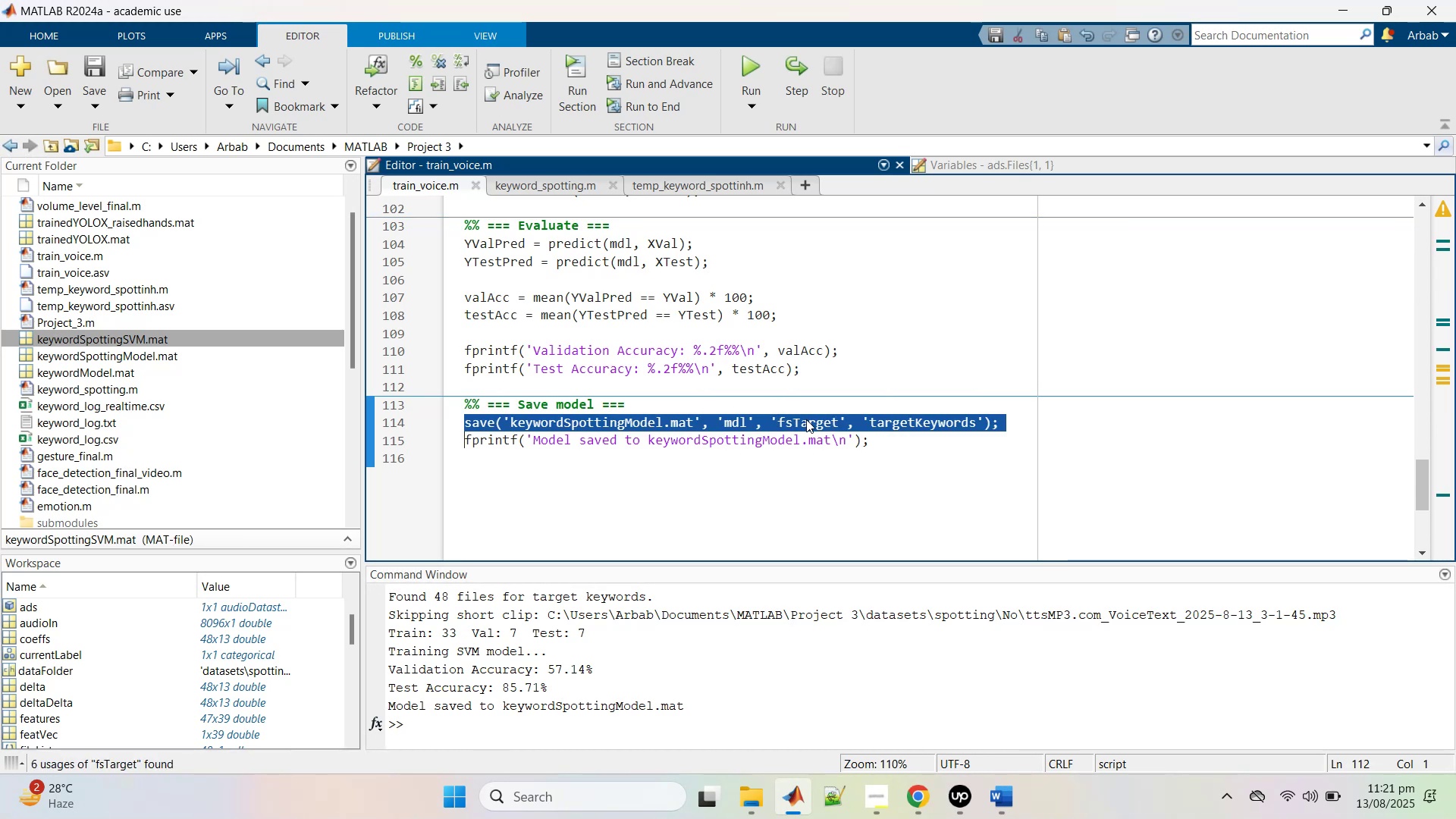 
triple_click([806, 419])
 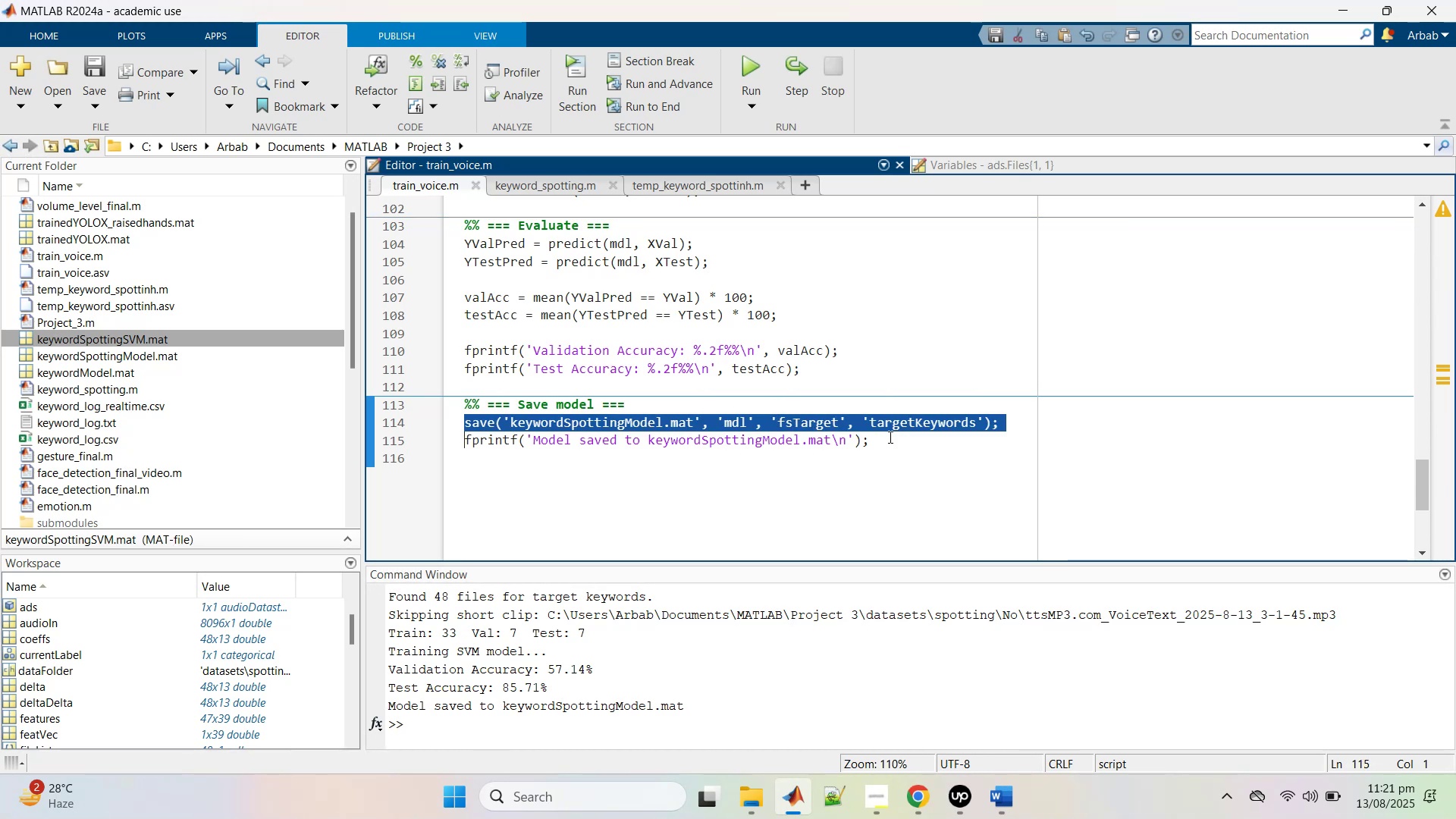 
key(Control+C)
 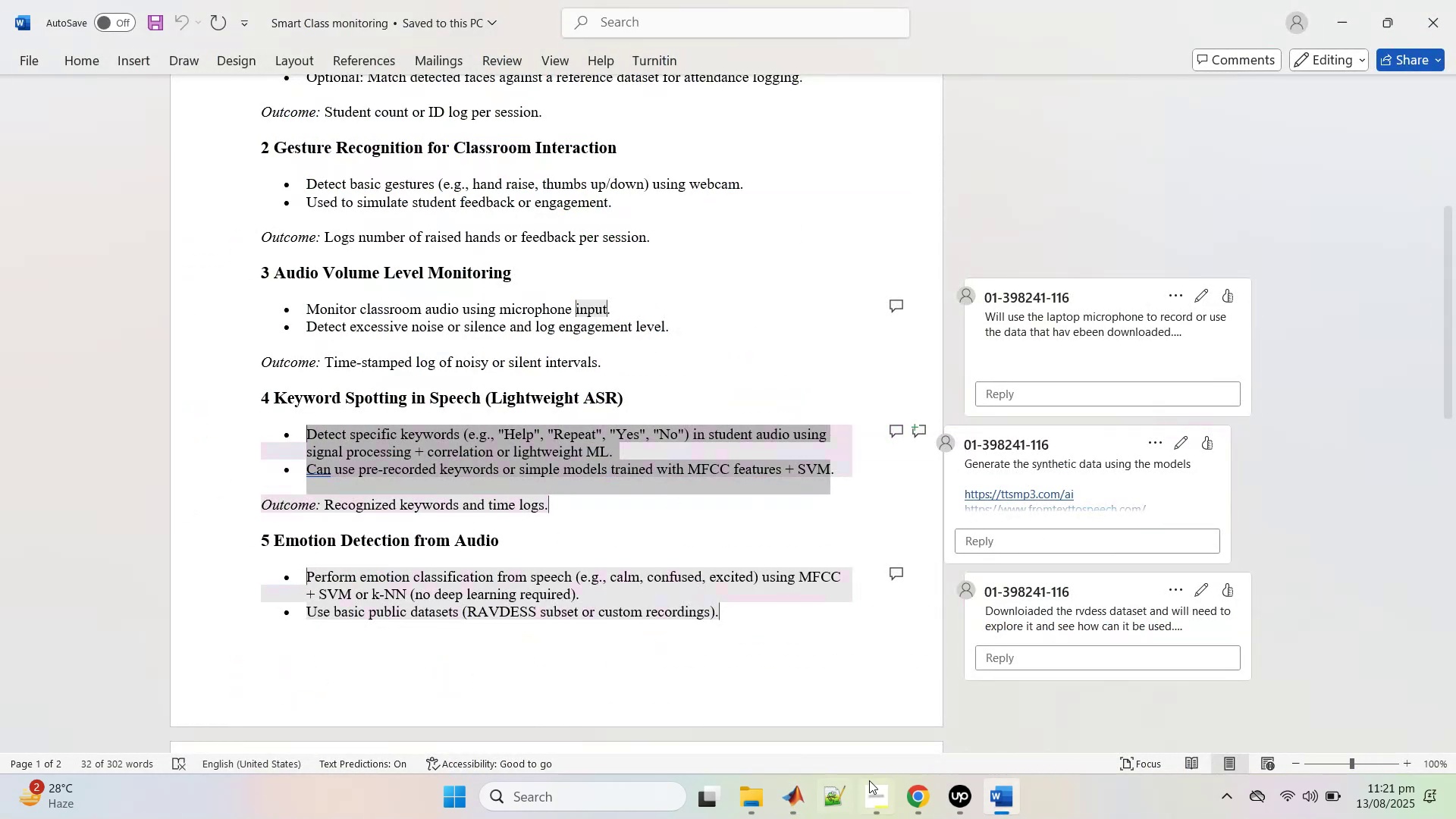 
left_click([917, 811])
 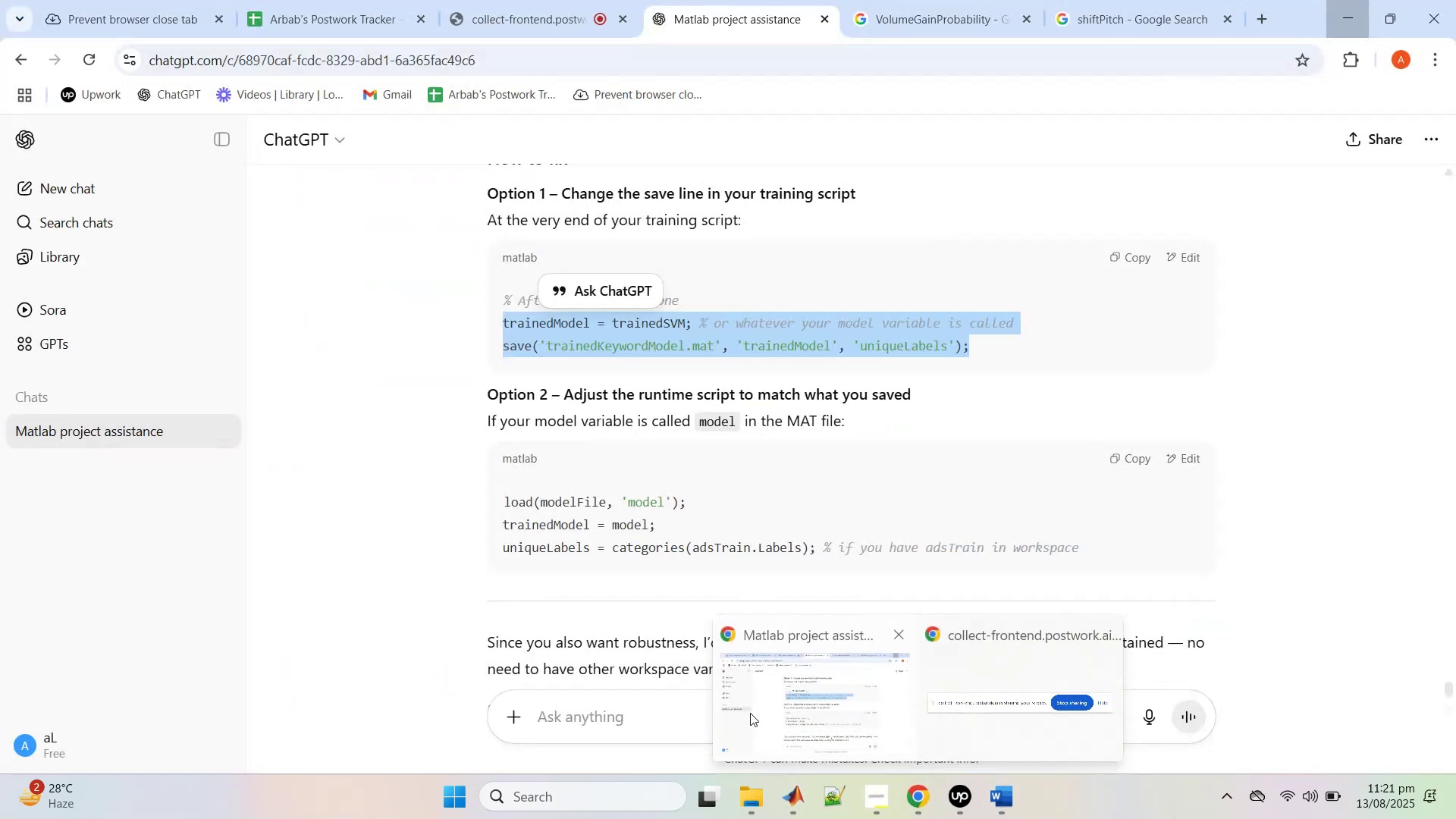 
left_click([750, 713])
 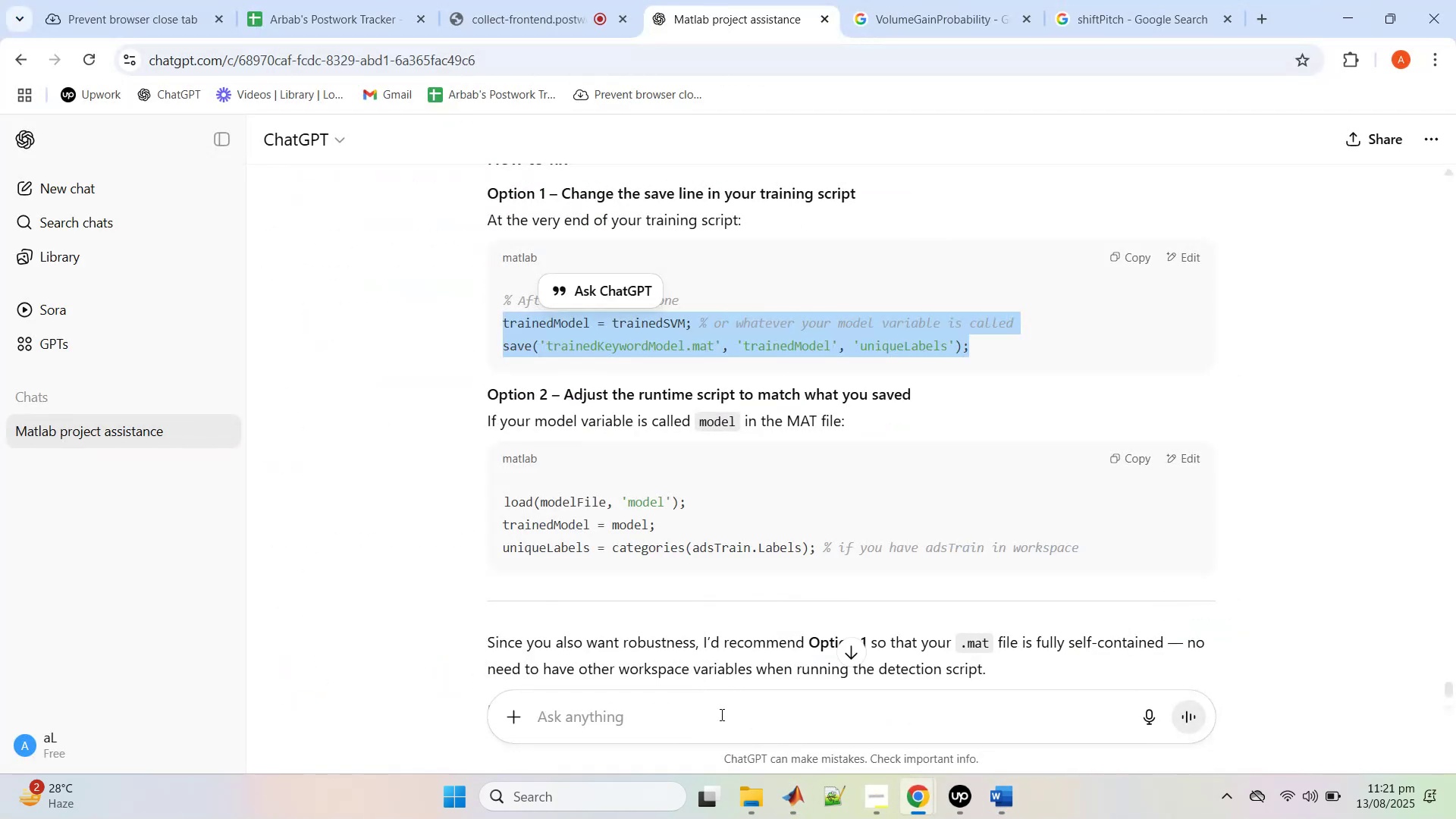 
double_click([720, 716])
 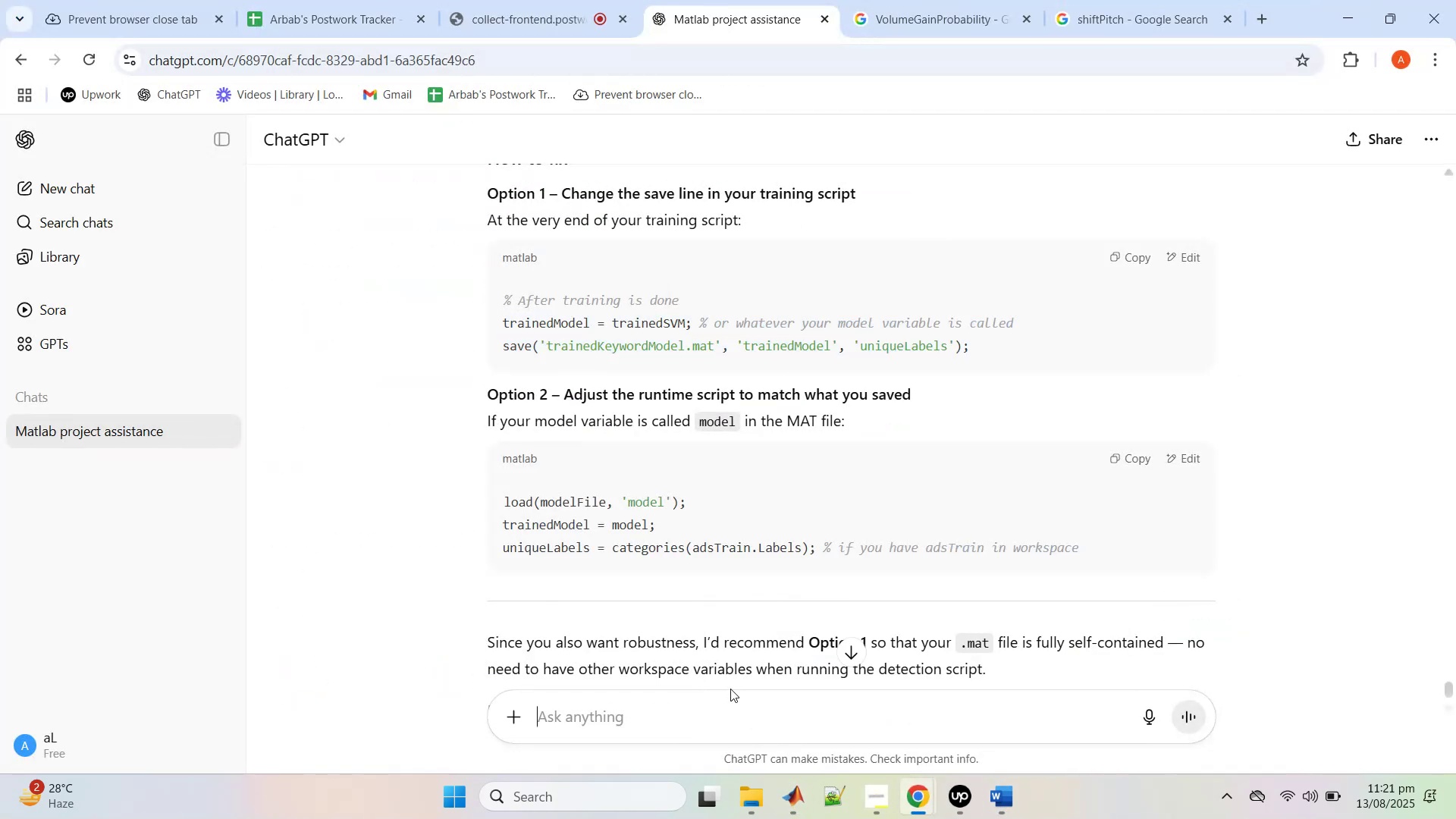 
type(this is how i saved)
 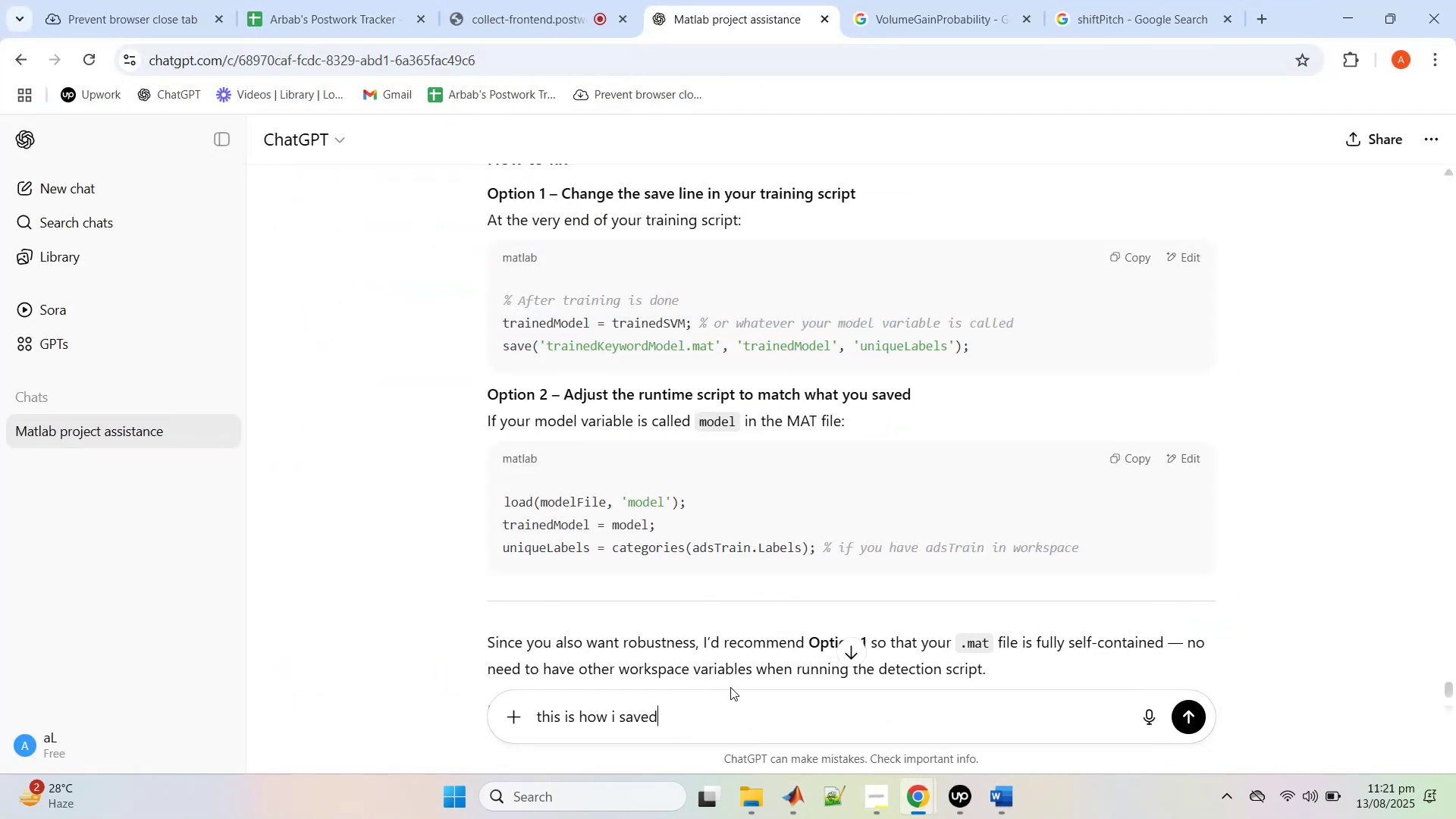 
key(Shift+Enter)
 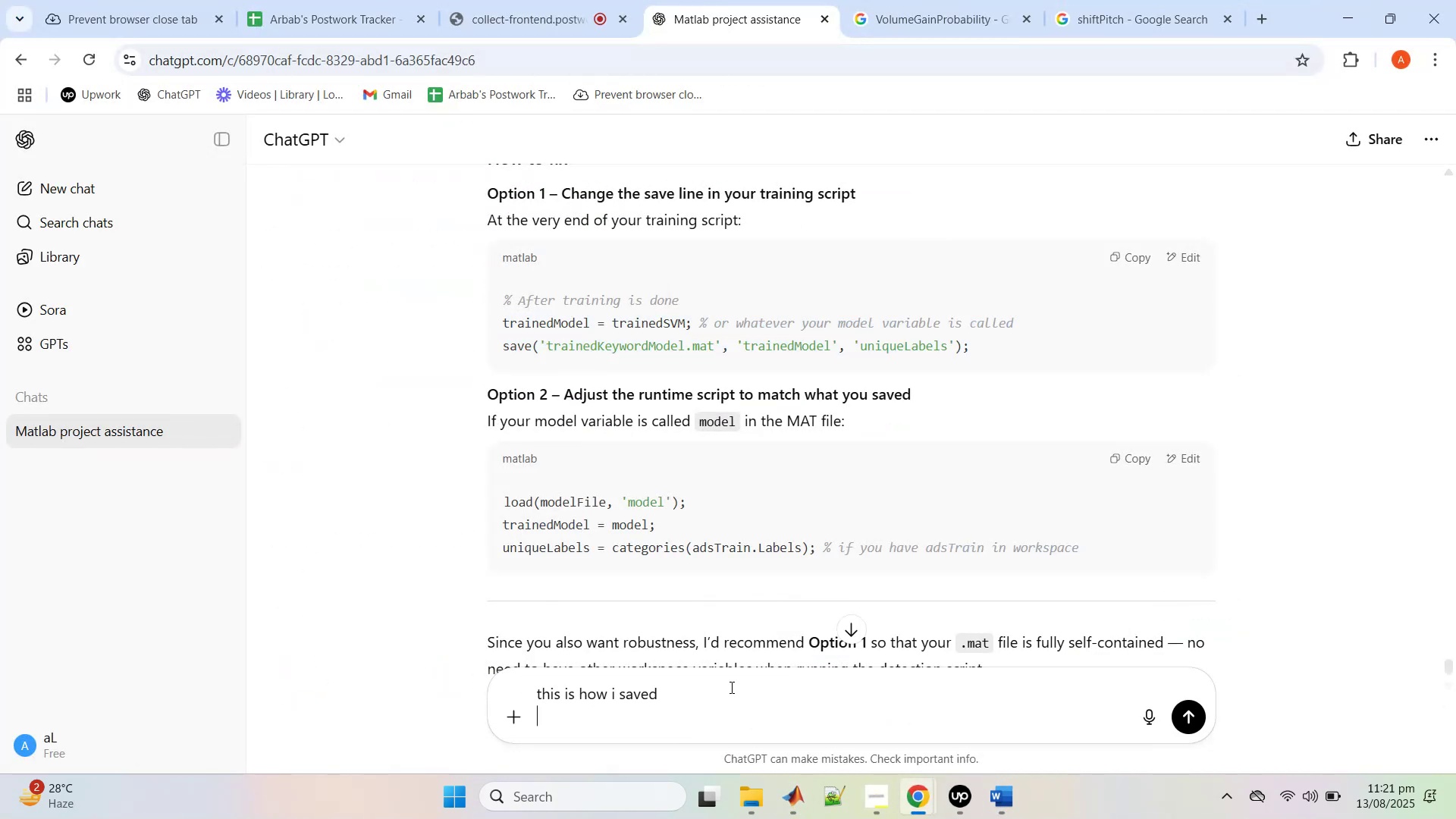 
key(Control+V)
 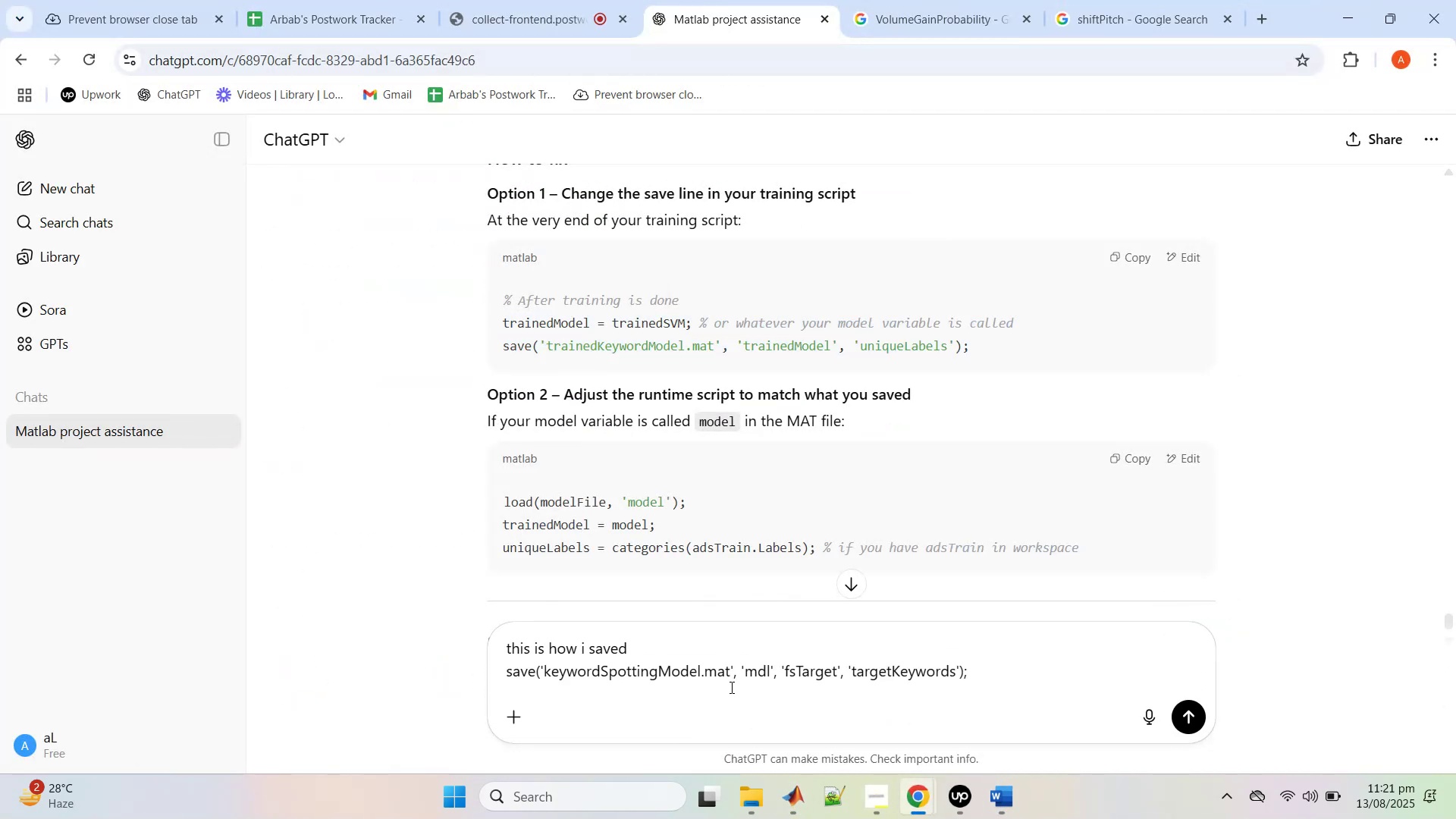 
key(Enter)
 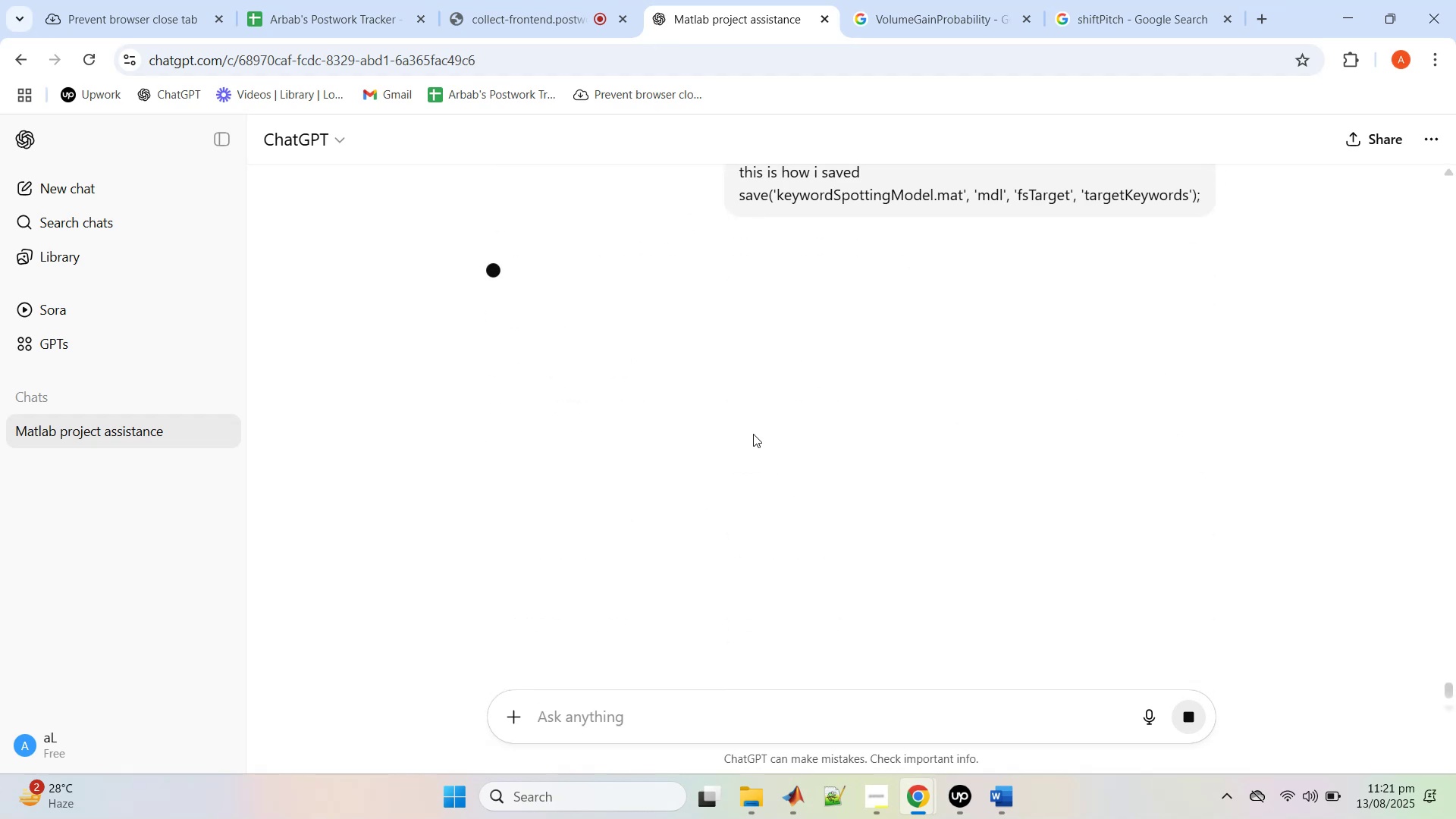 
wait(8.77)
 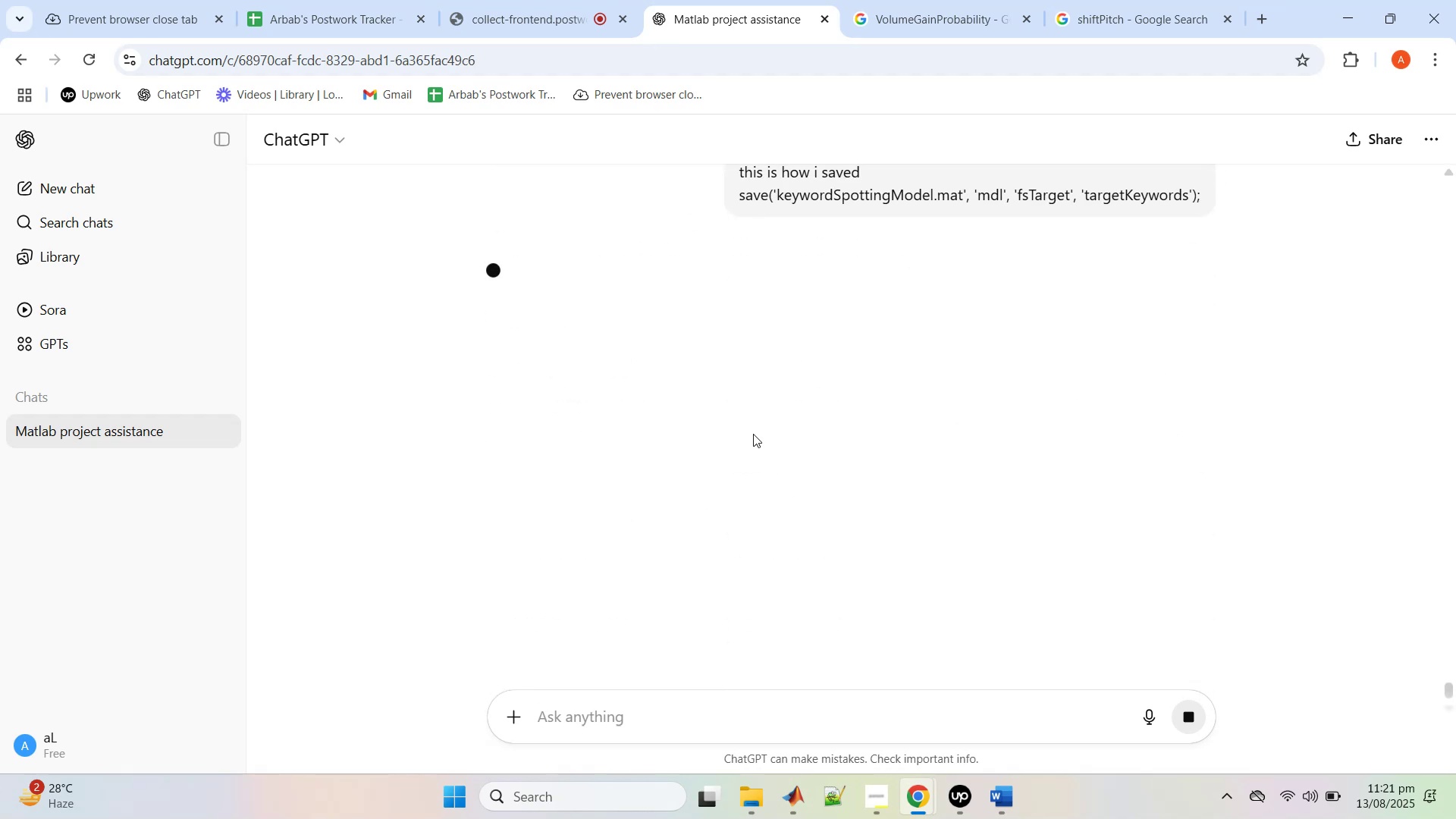 
scroll: coordinate [752, 435], scroll_direction: down, amount: 5.0
 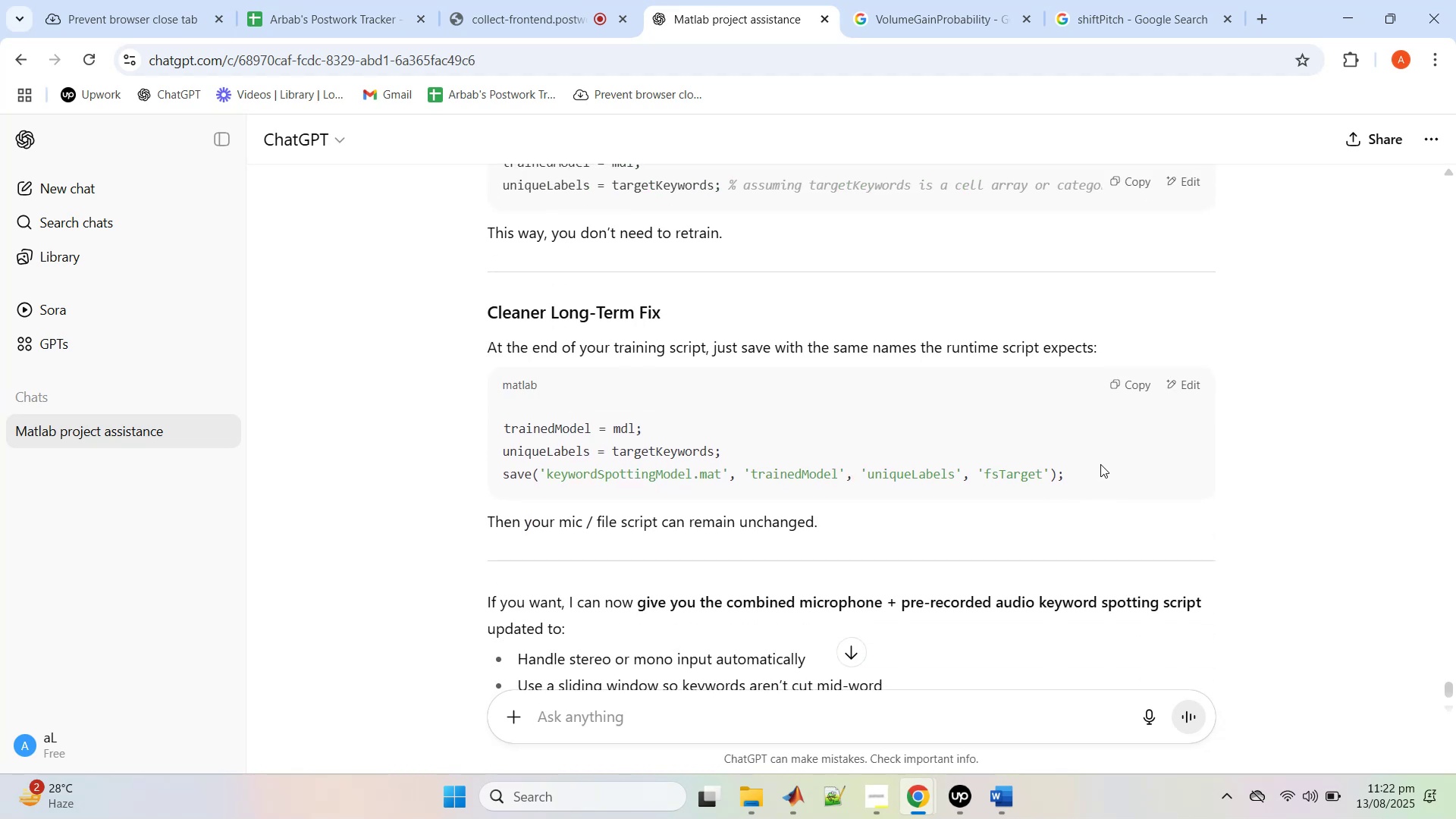 
wait(5.85)
 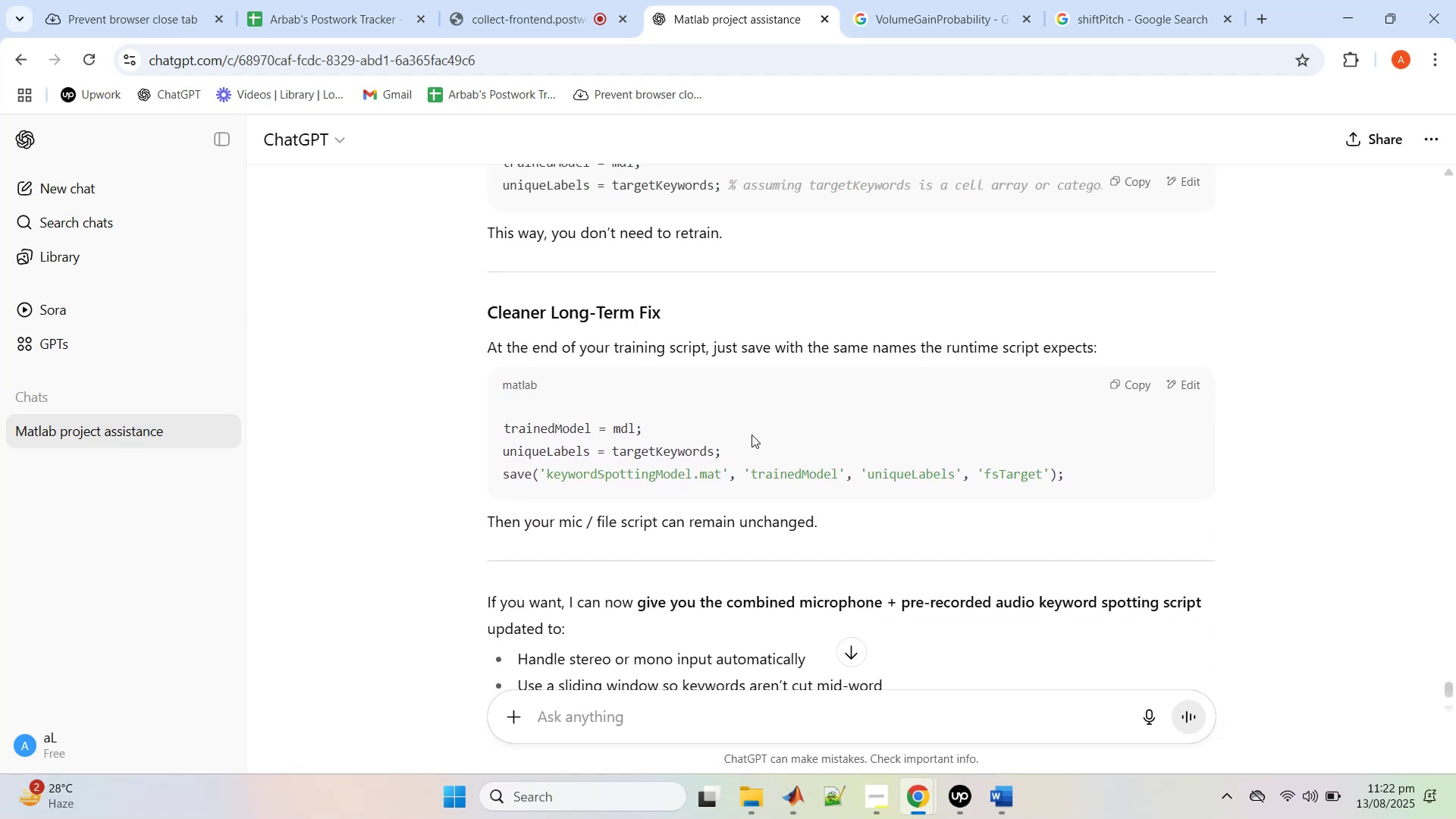 
left_click([1135, 378])
 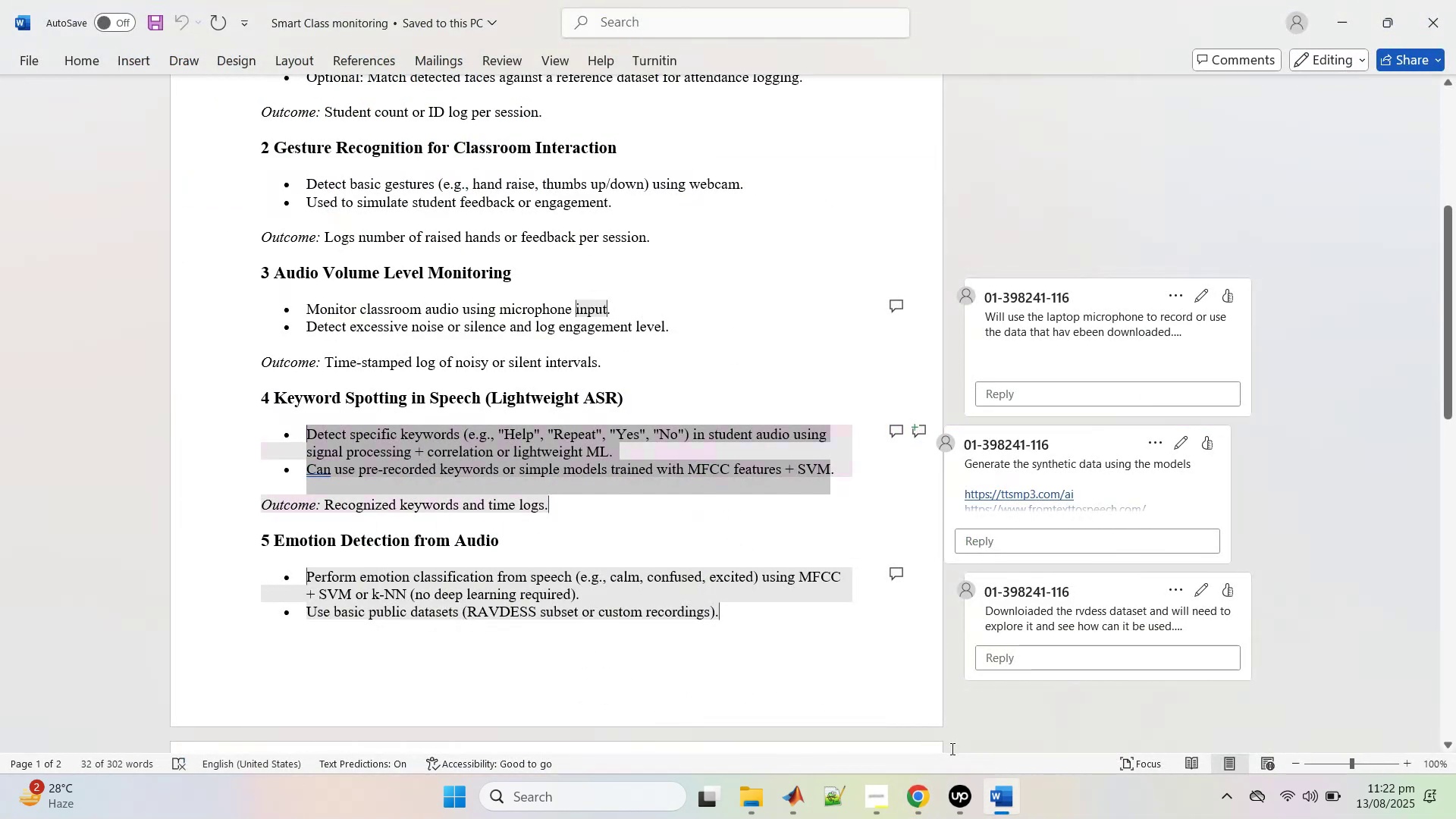 
wait(5.25)
 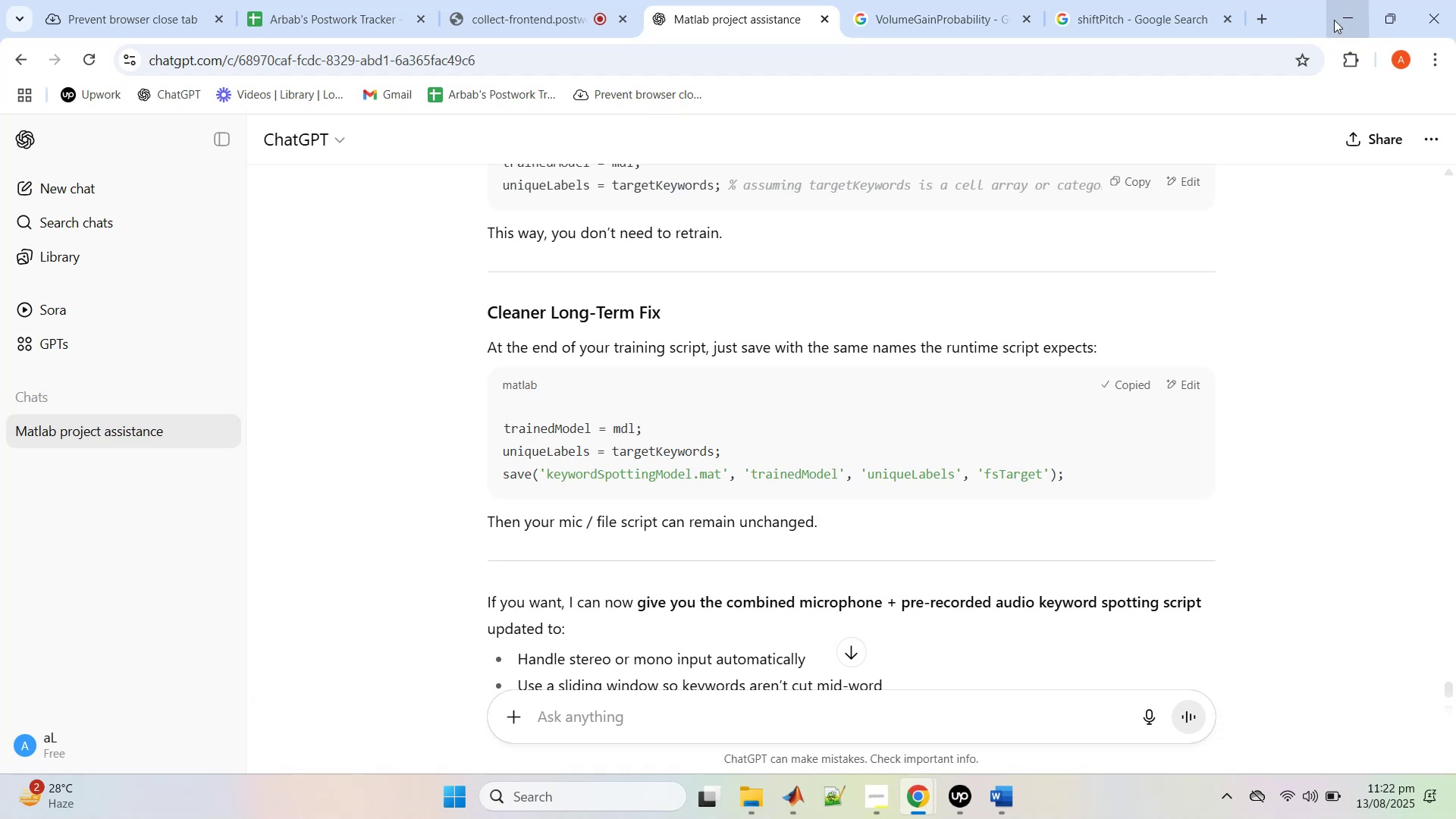 
left_click([781, 802])
 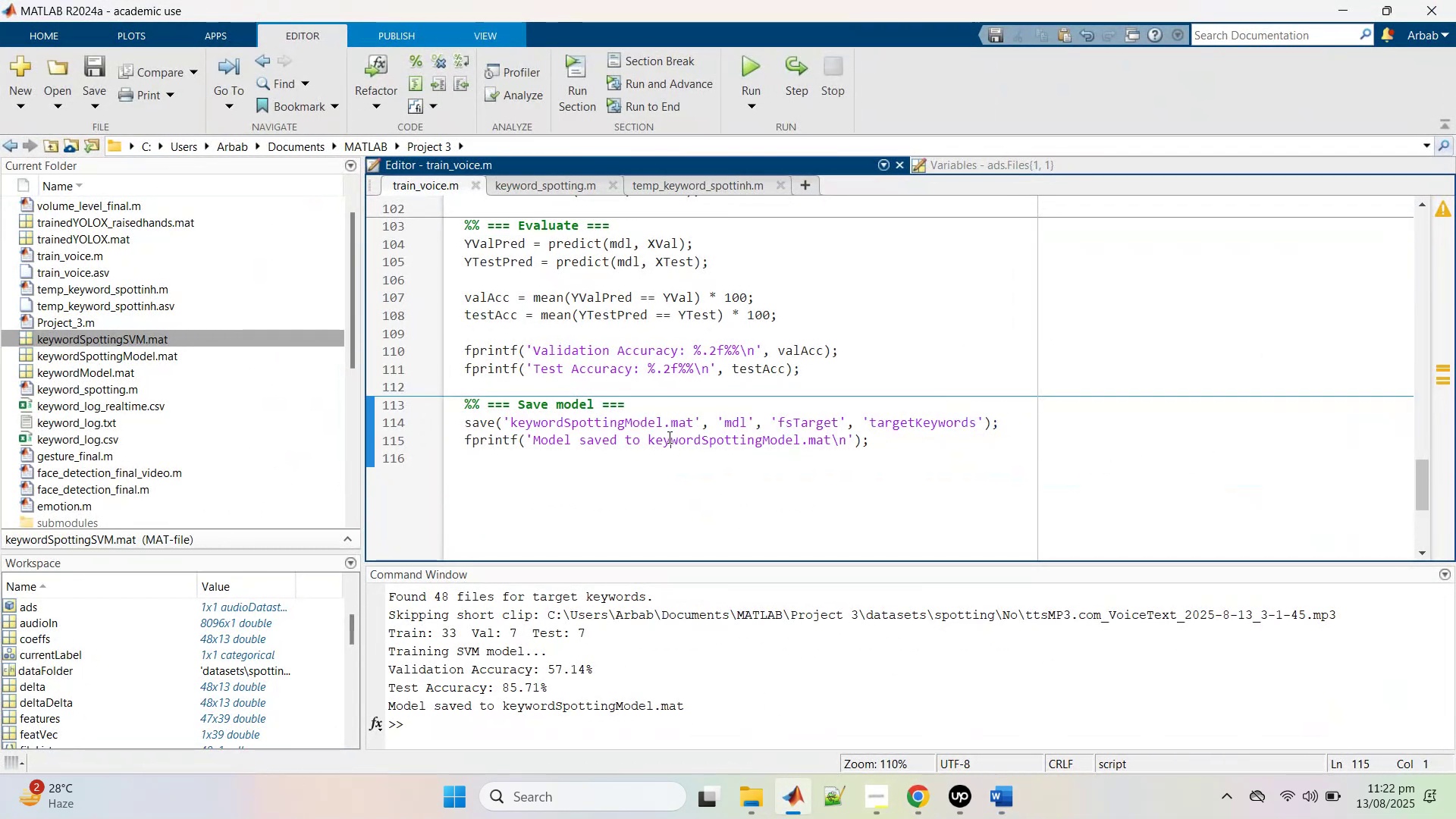 
double_click([668, 437])
 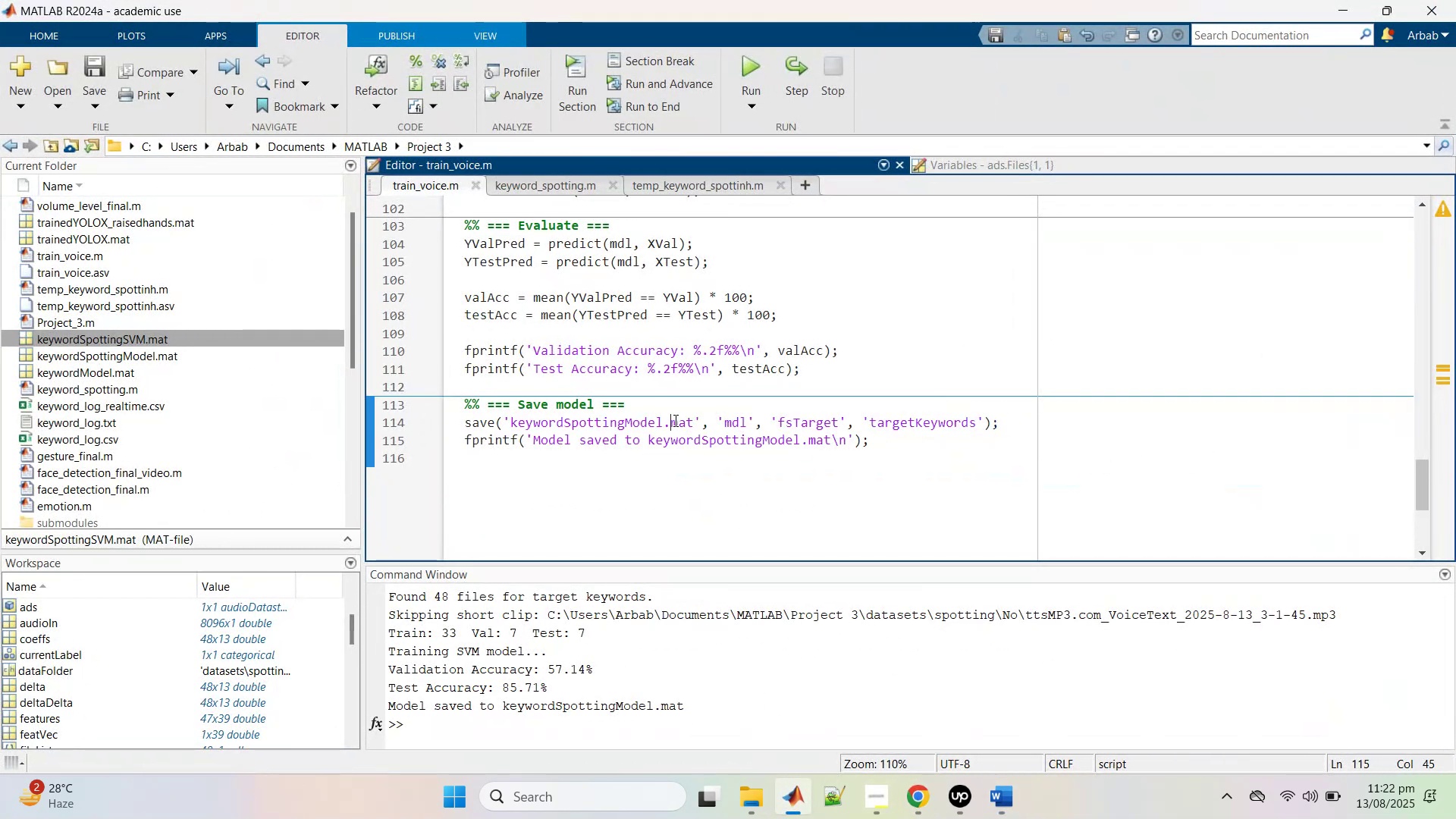 
double_click([674, 420])
 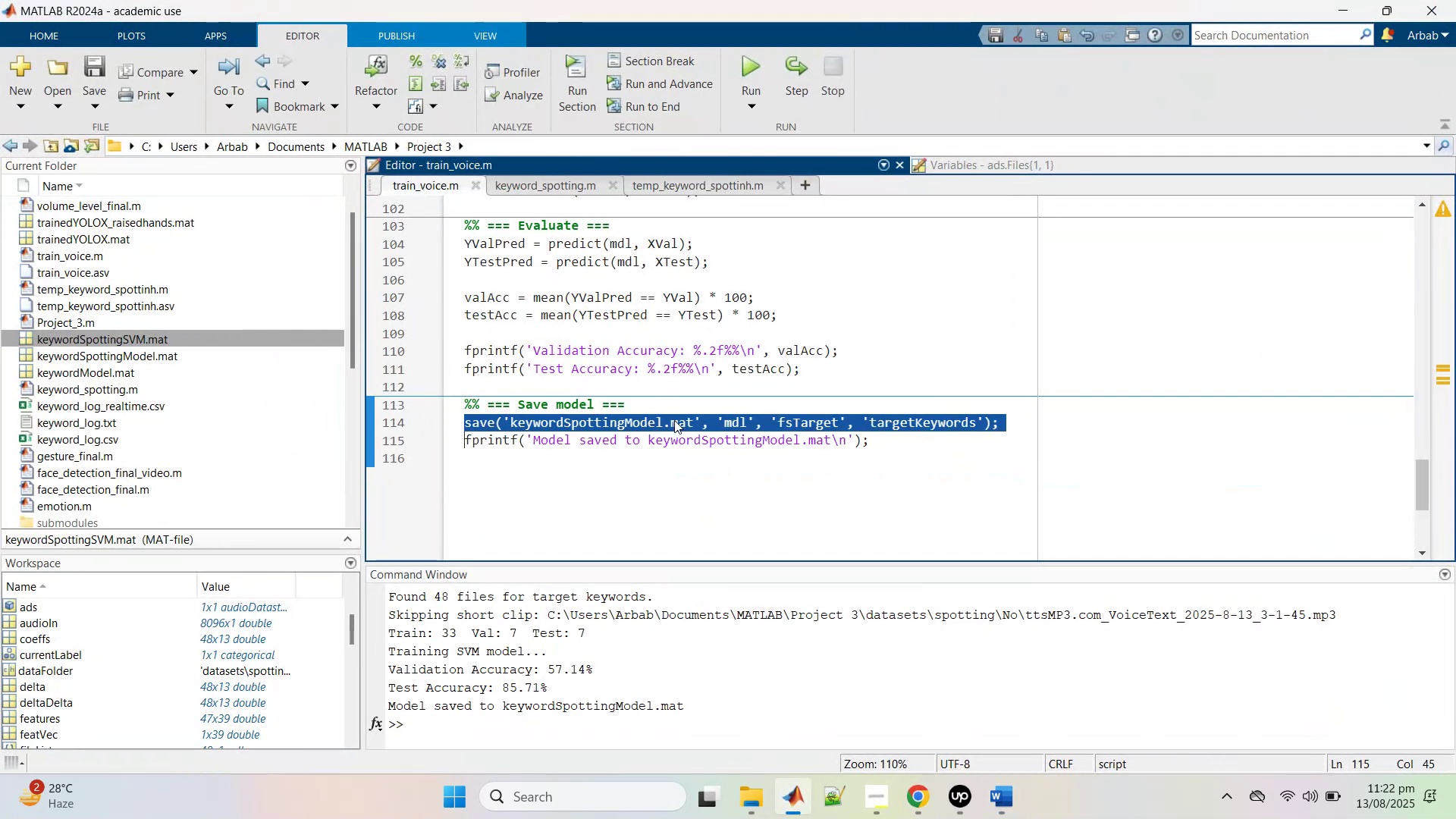 
triple_click([674, 420])
 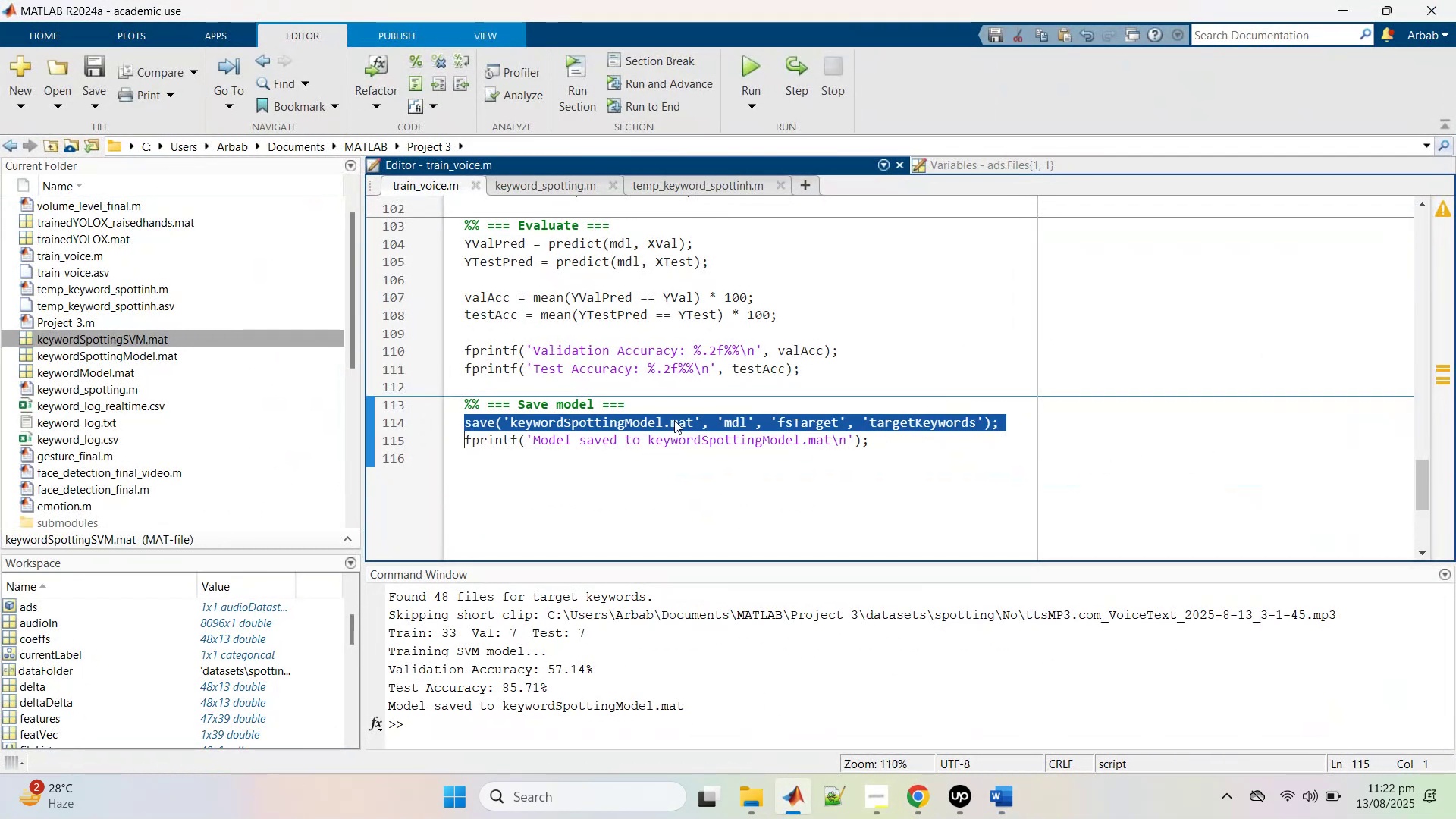 
right_click([674, 420])
 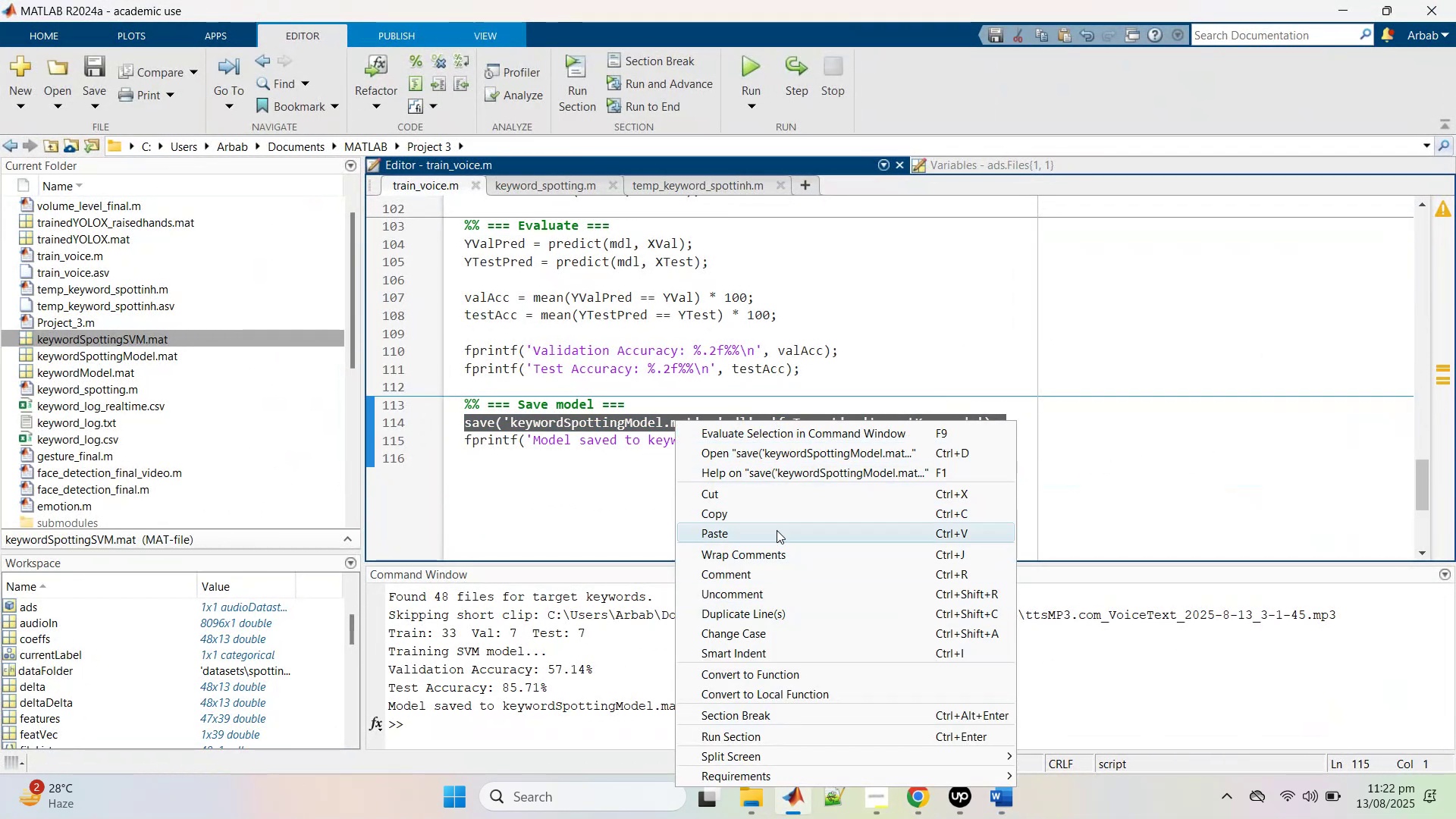 
left_click([776, 526])
 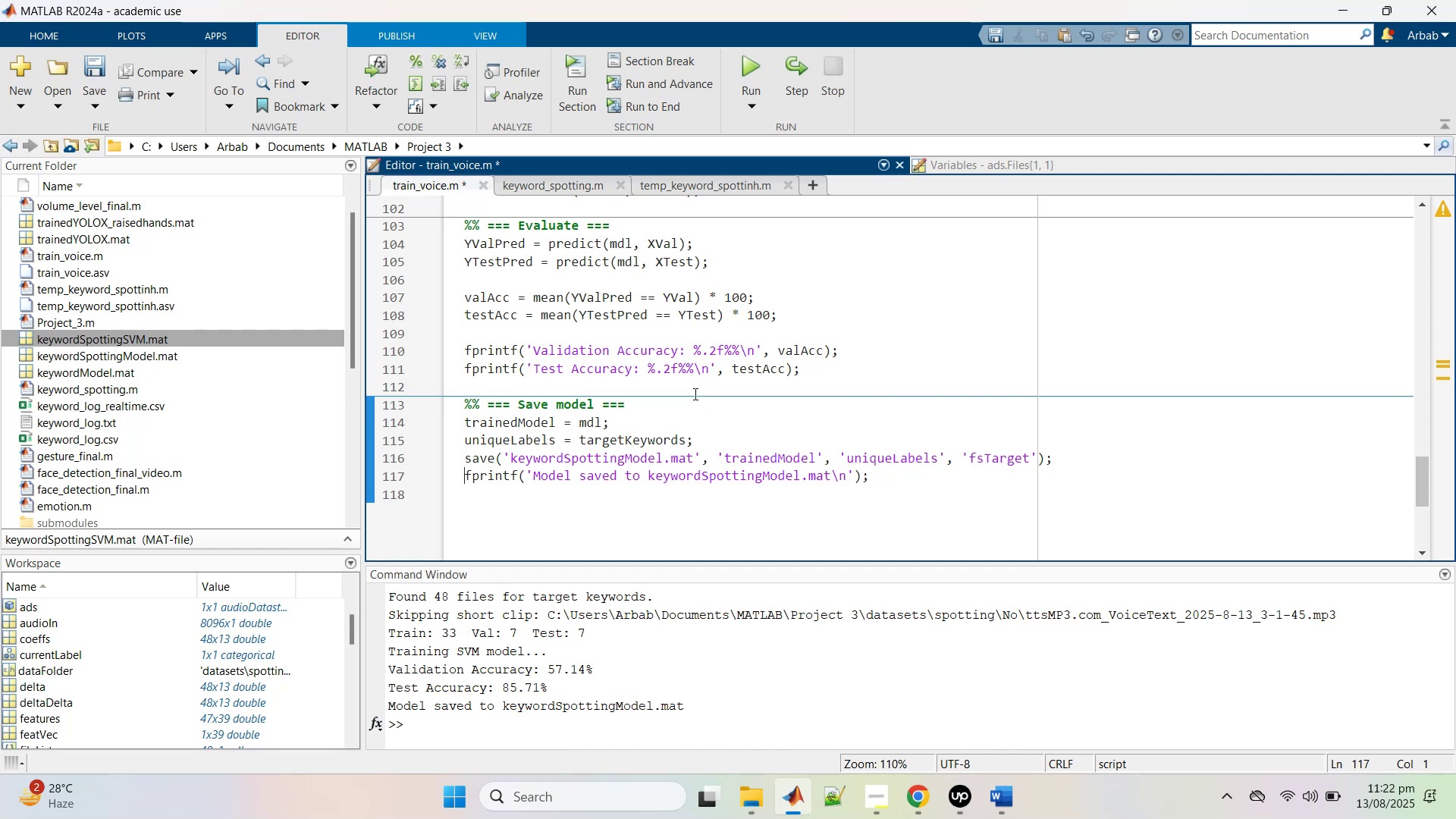 
double_click([612, 463])
 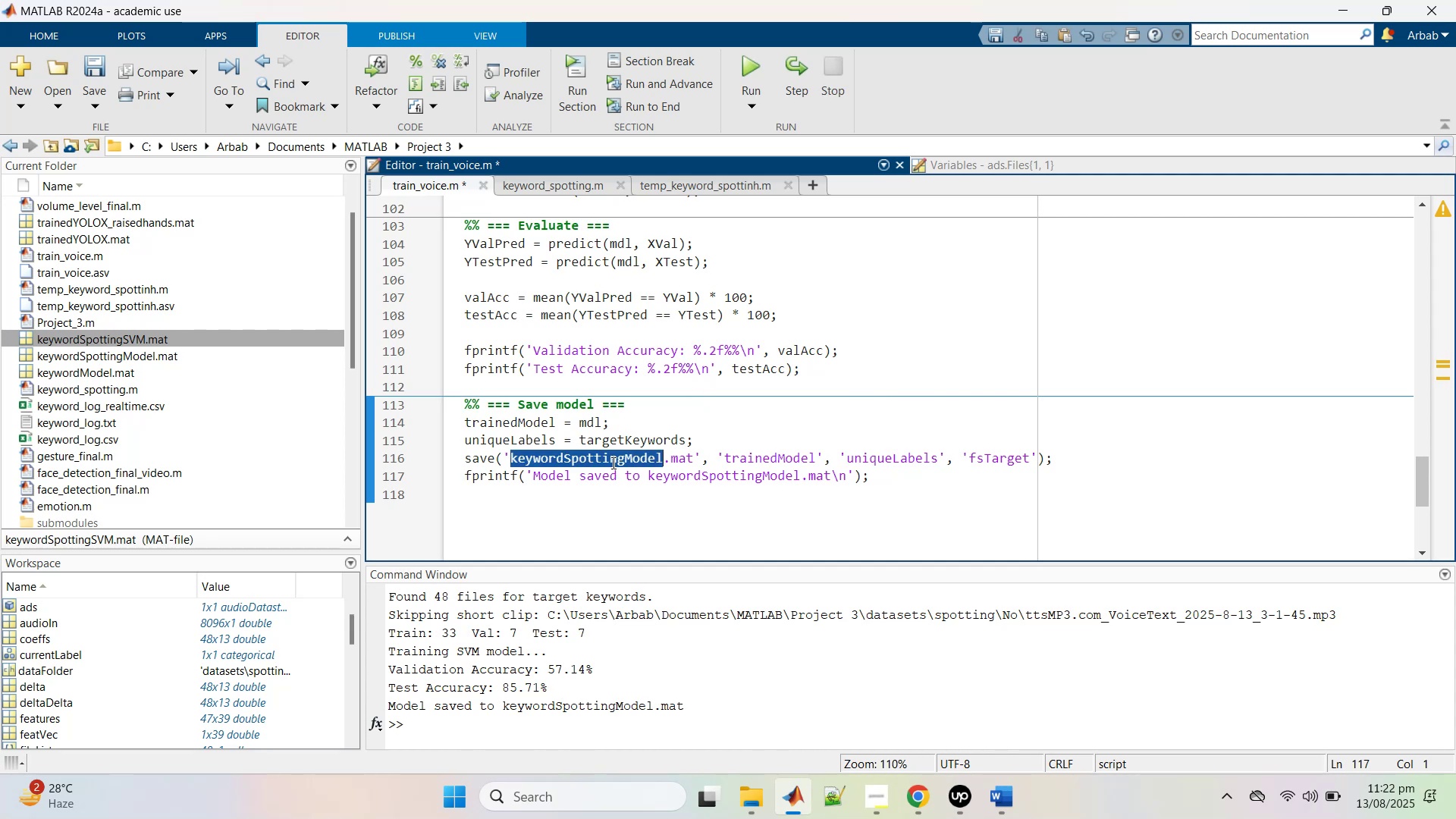 
right_click([612, 463])
 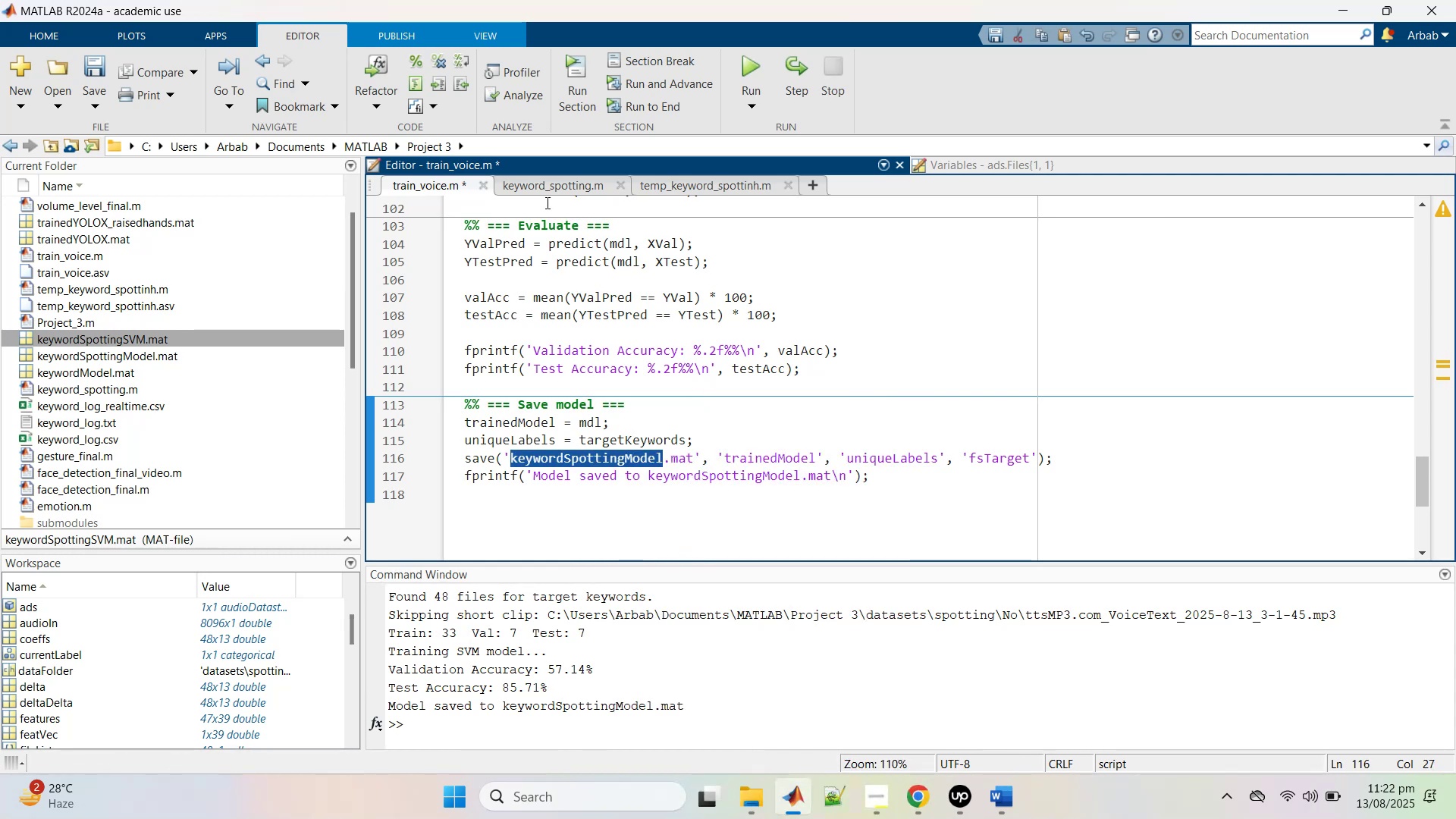 
mouse_move([727, 84])
 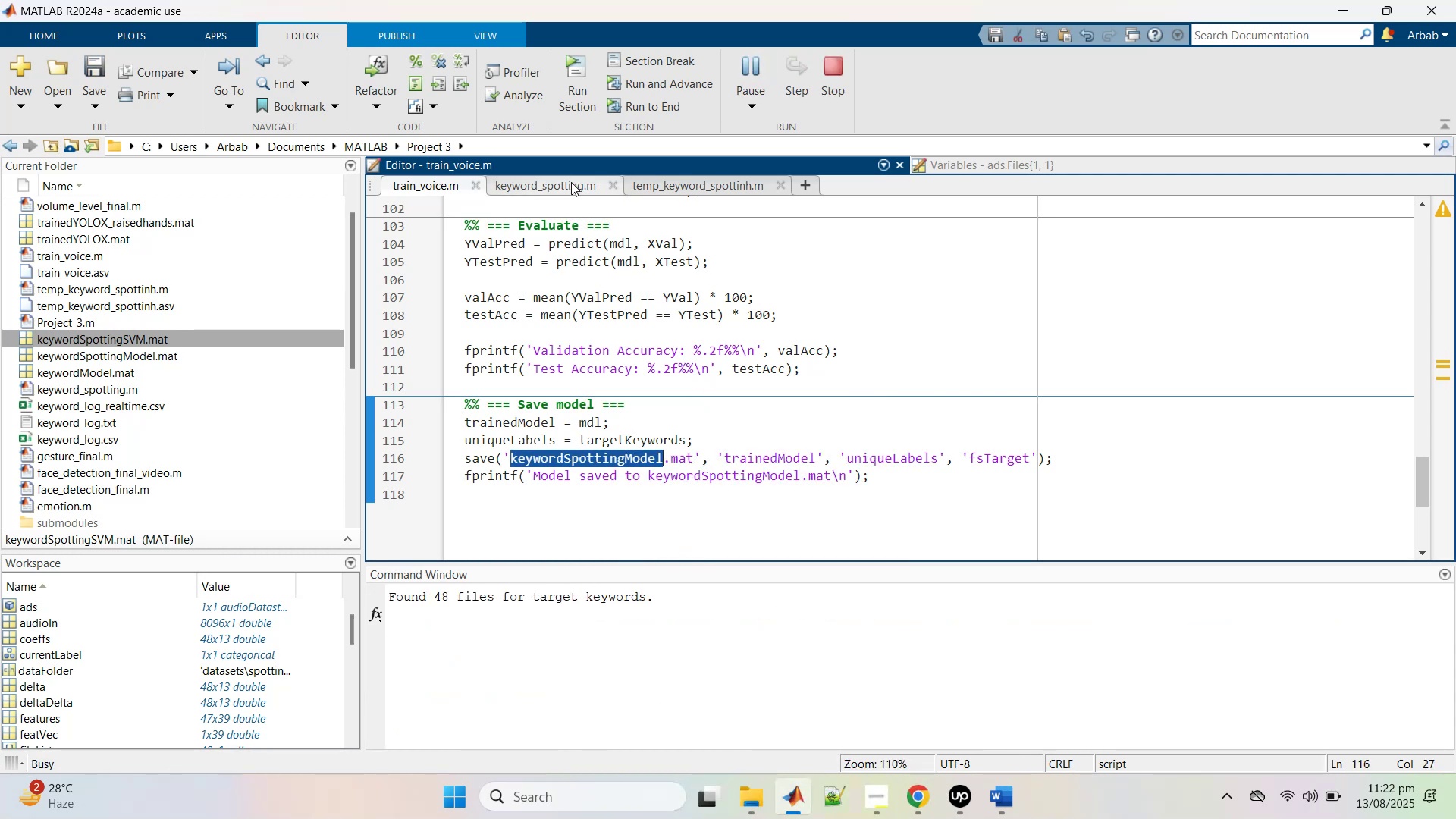 
left_click([570, 182])
 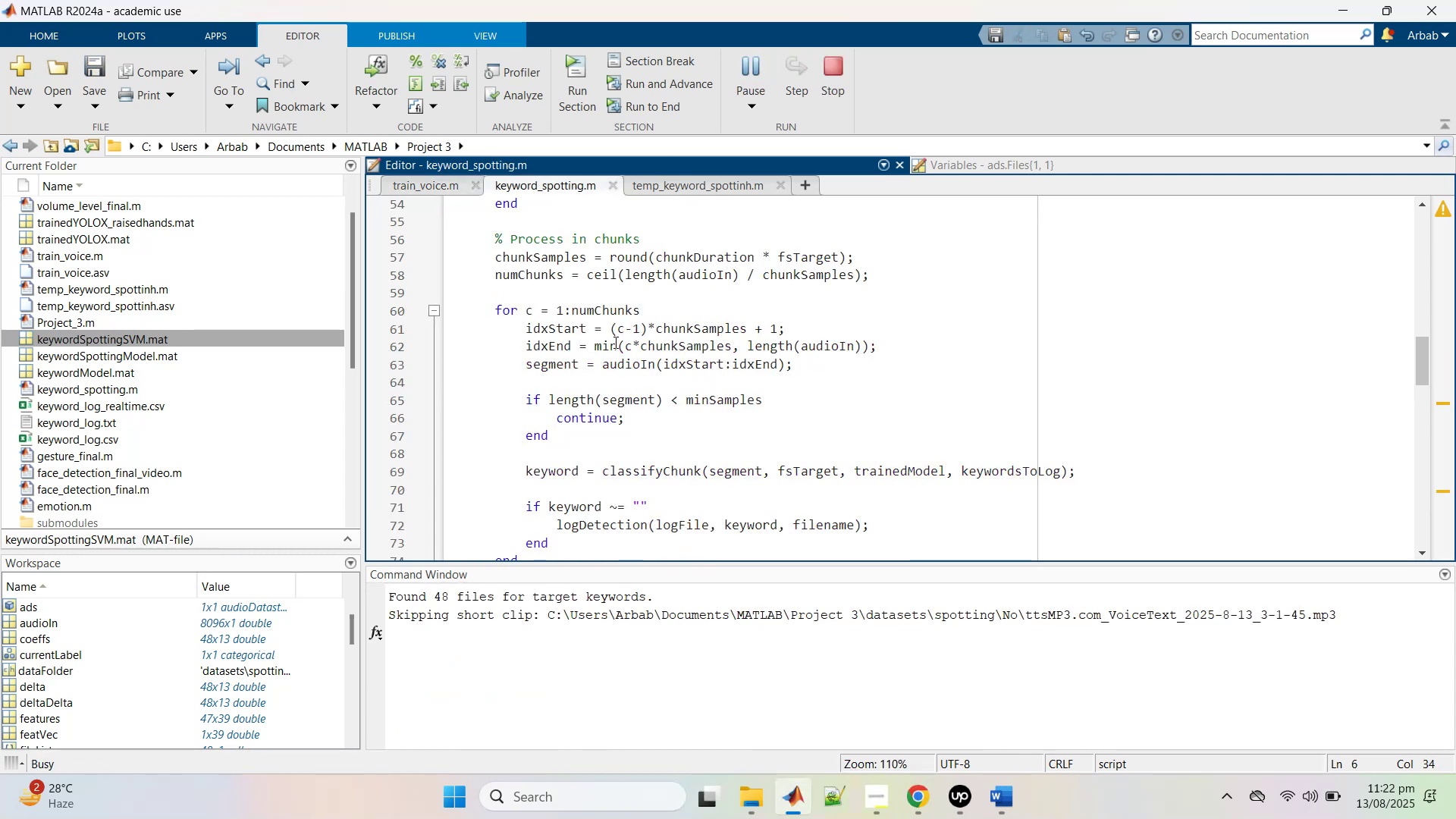 
scroll: coordinate [614, 344], scroll_direction: up, amount: 28.0
 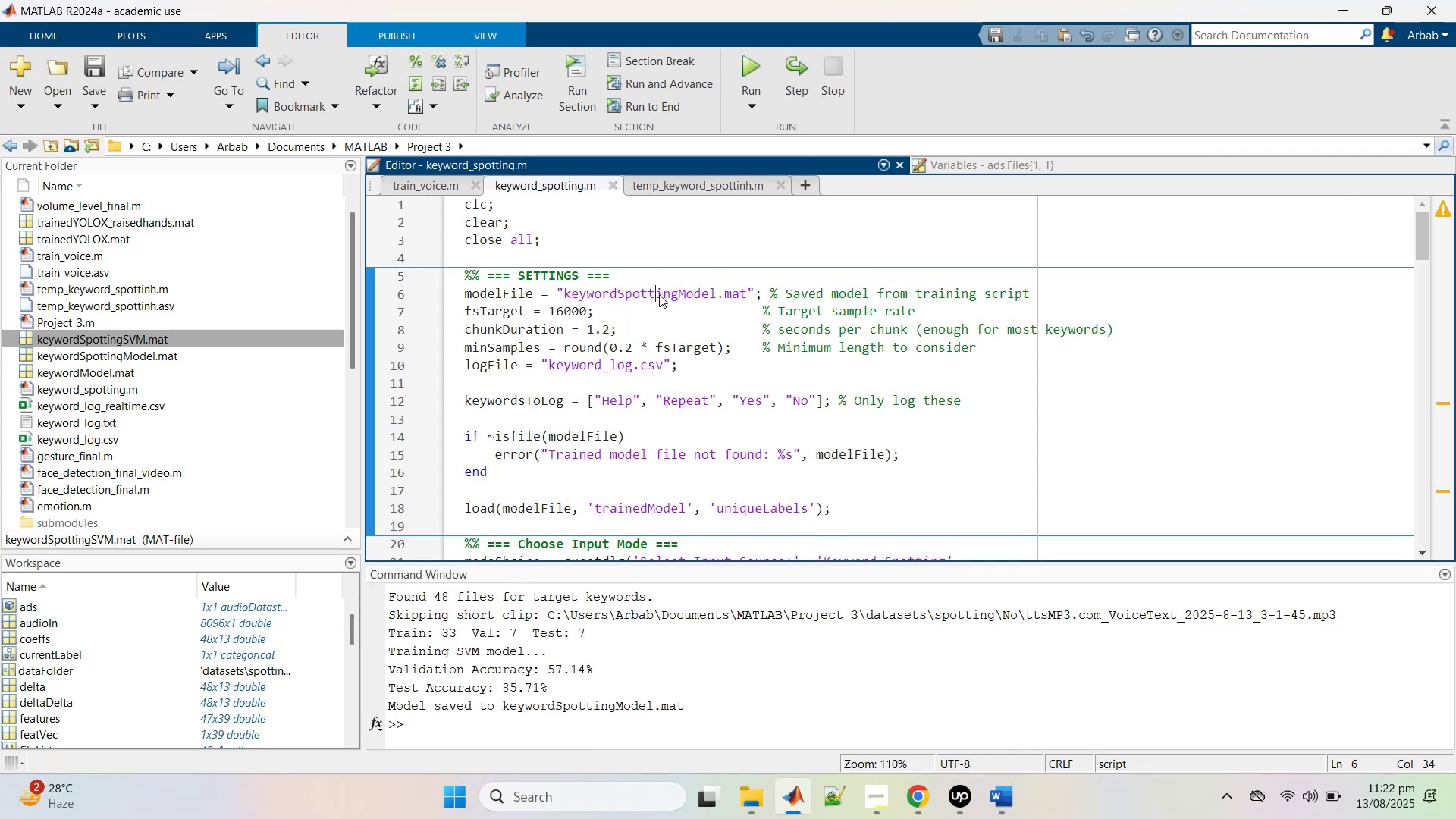 
double_click([659, 294])
 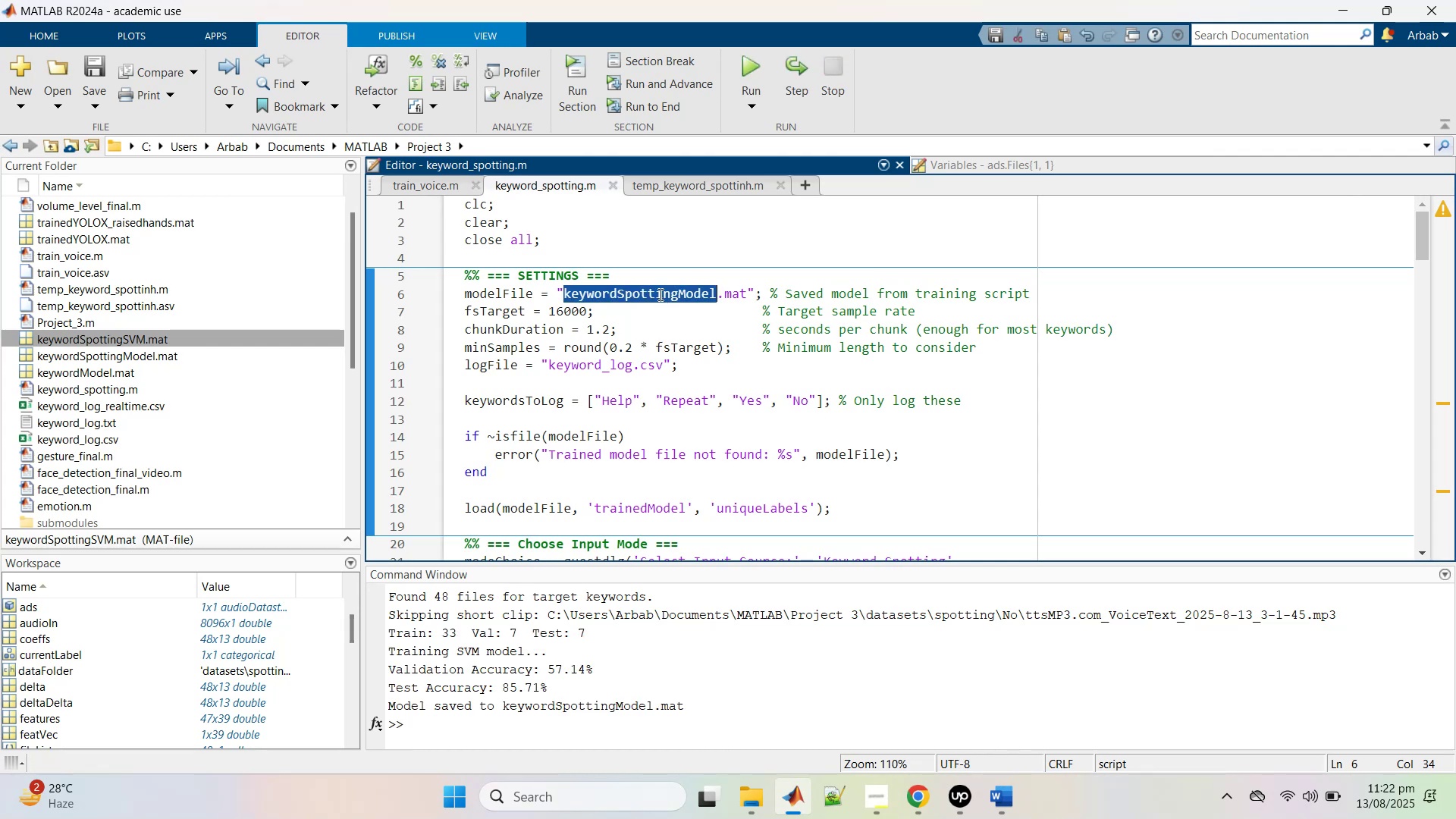 
right_click([659, 294])
 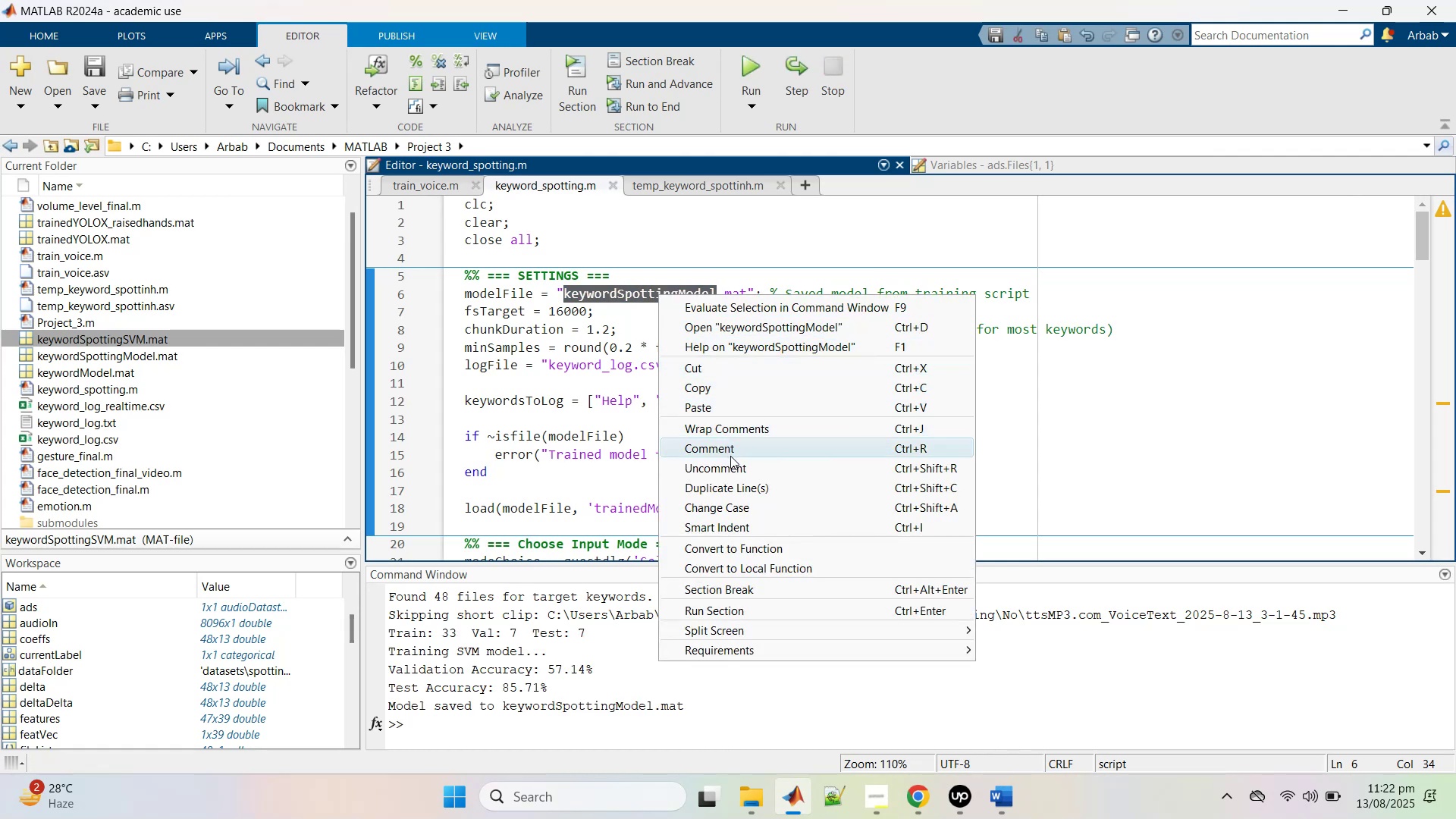 
left_click([723, 411])
 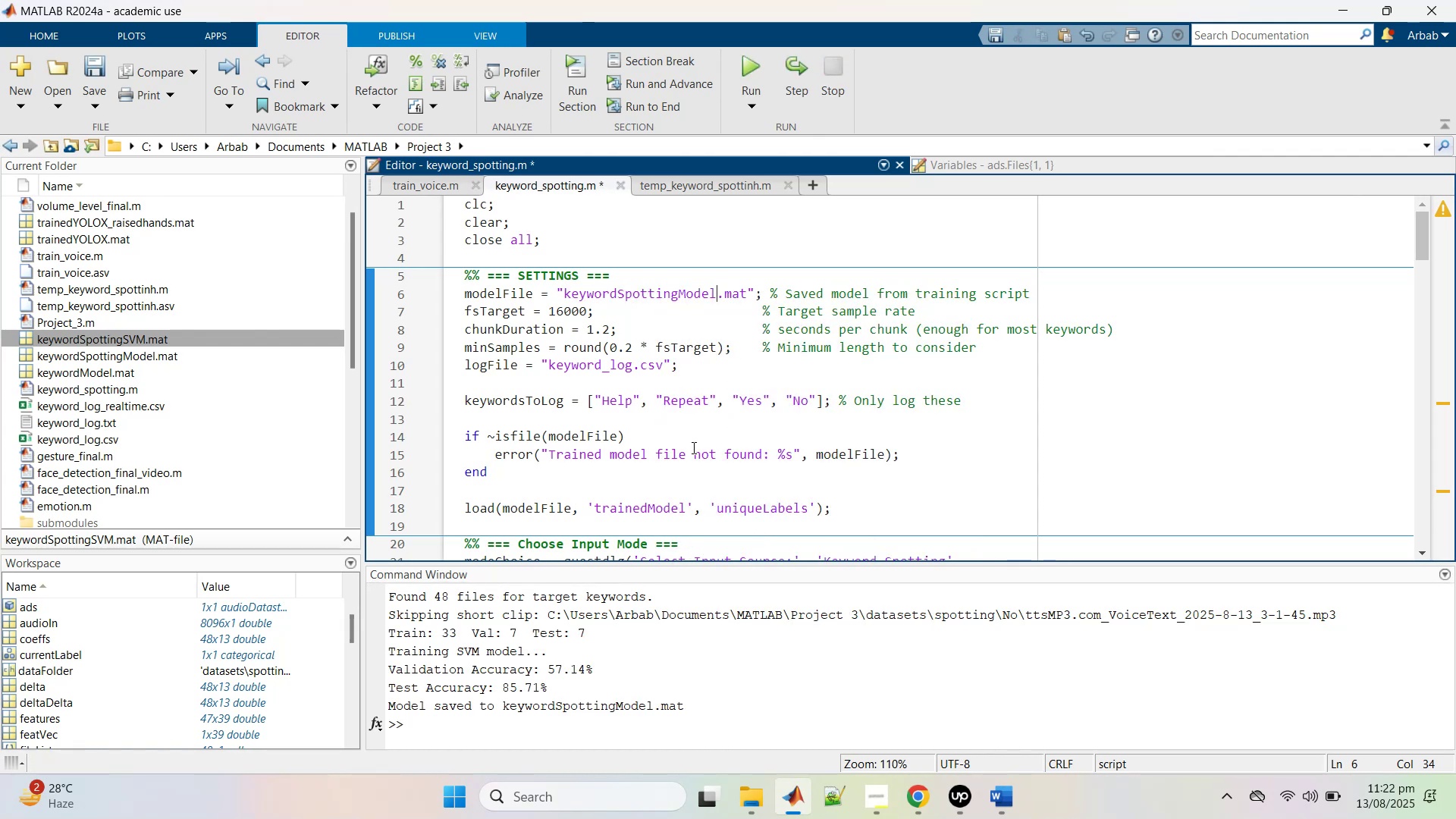 
left_click([749, 59])
 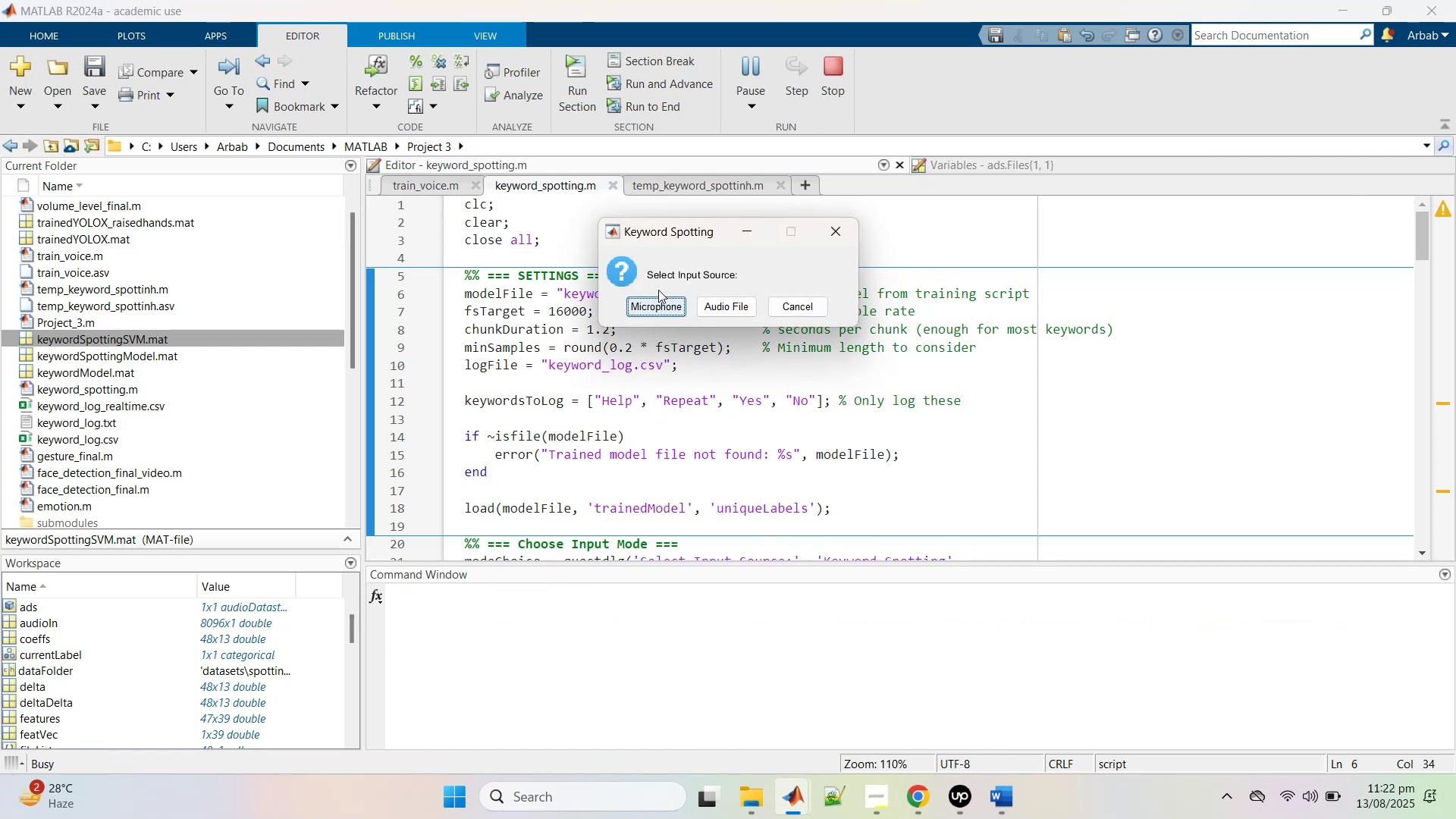 
left_click([654, 308])
 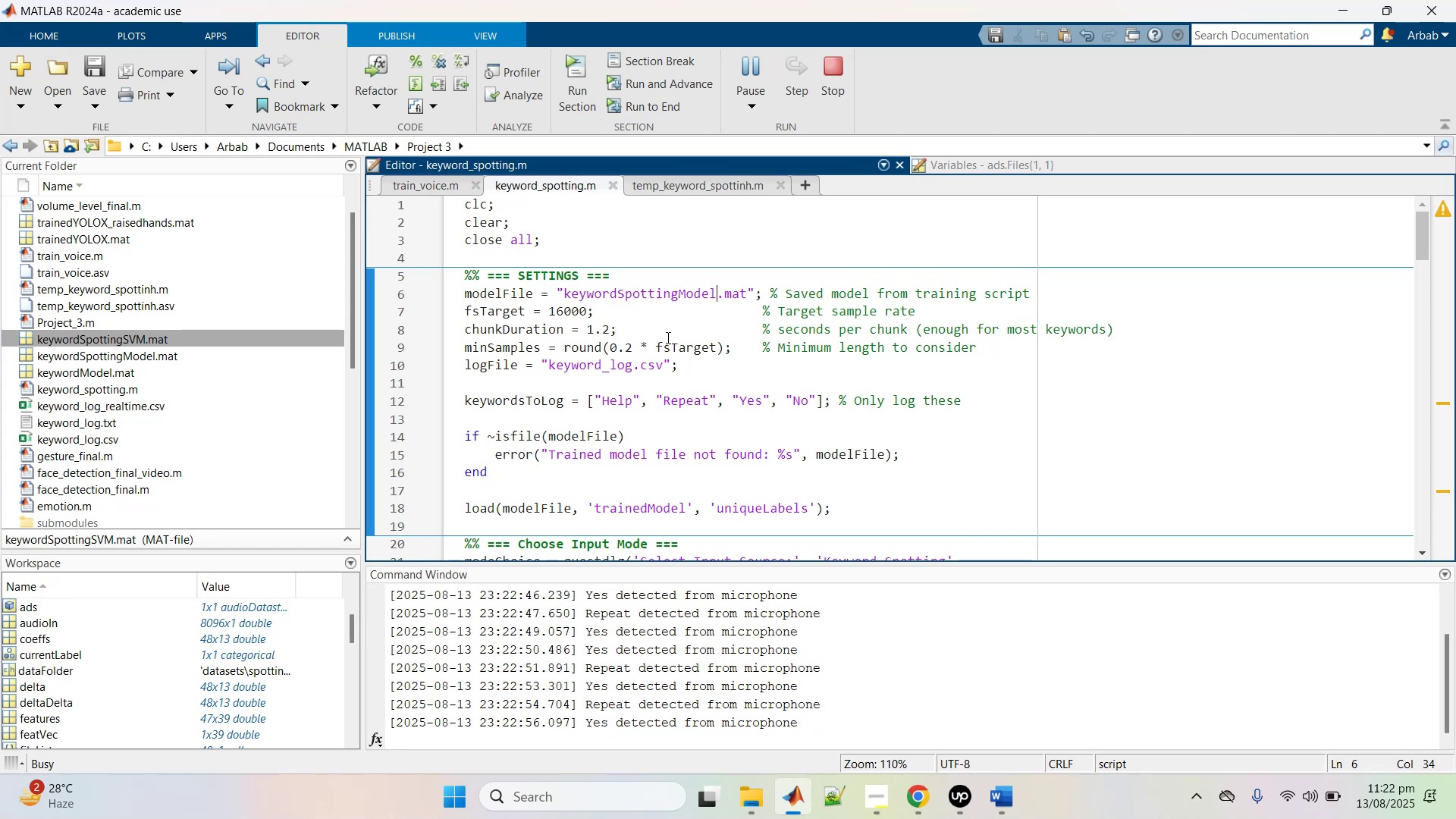 
wait(19.9)
 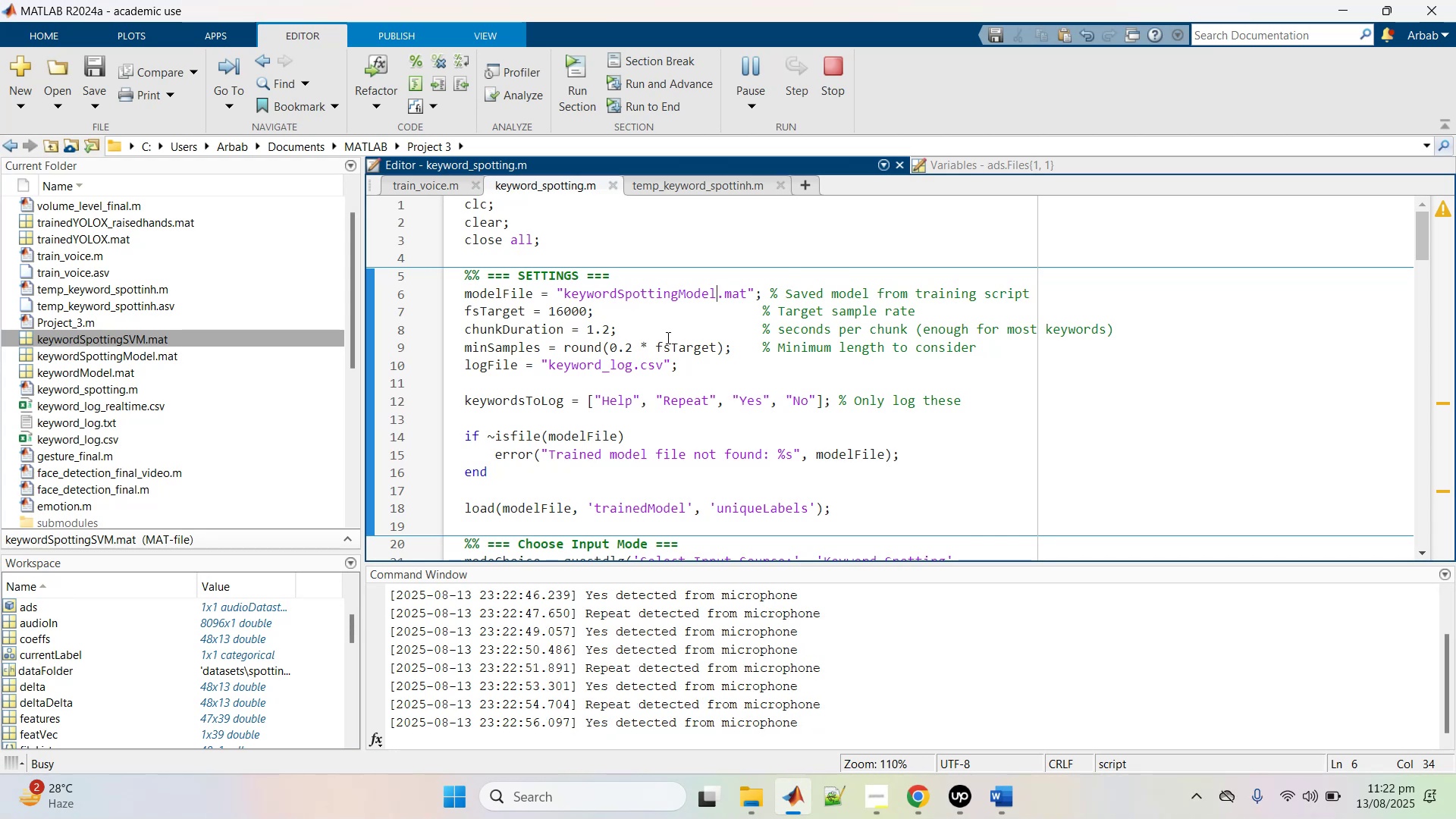 
left_click([826, 78])
 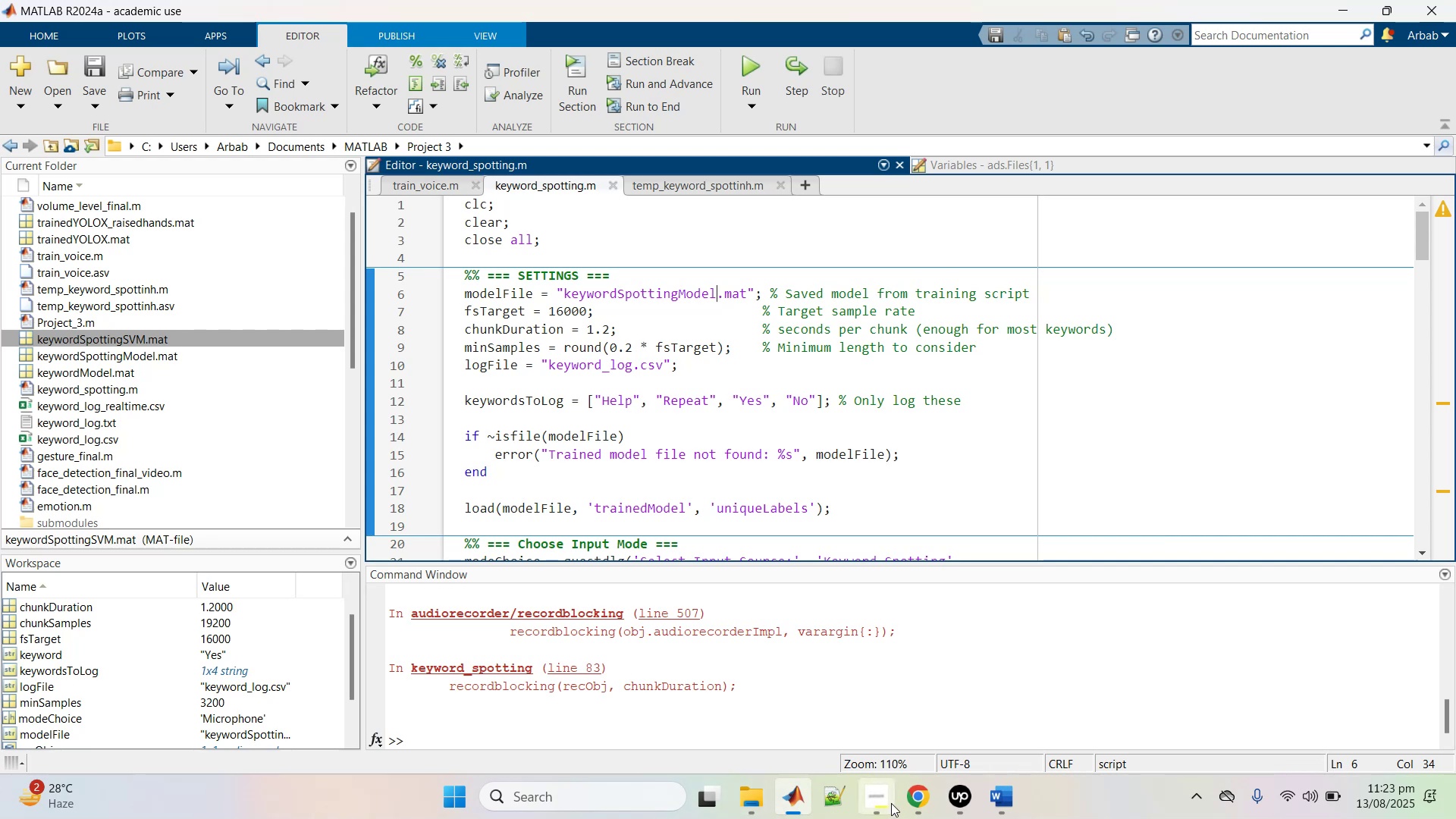 
left_click([908, 808])
 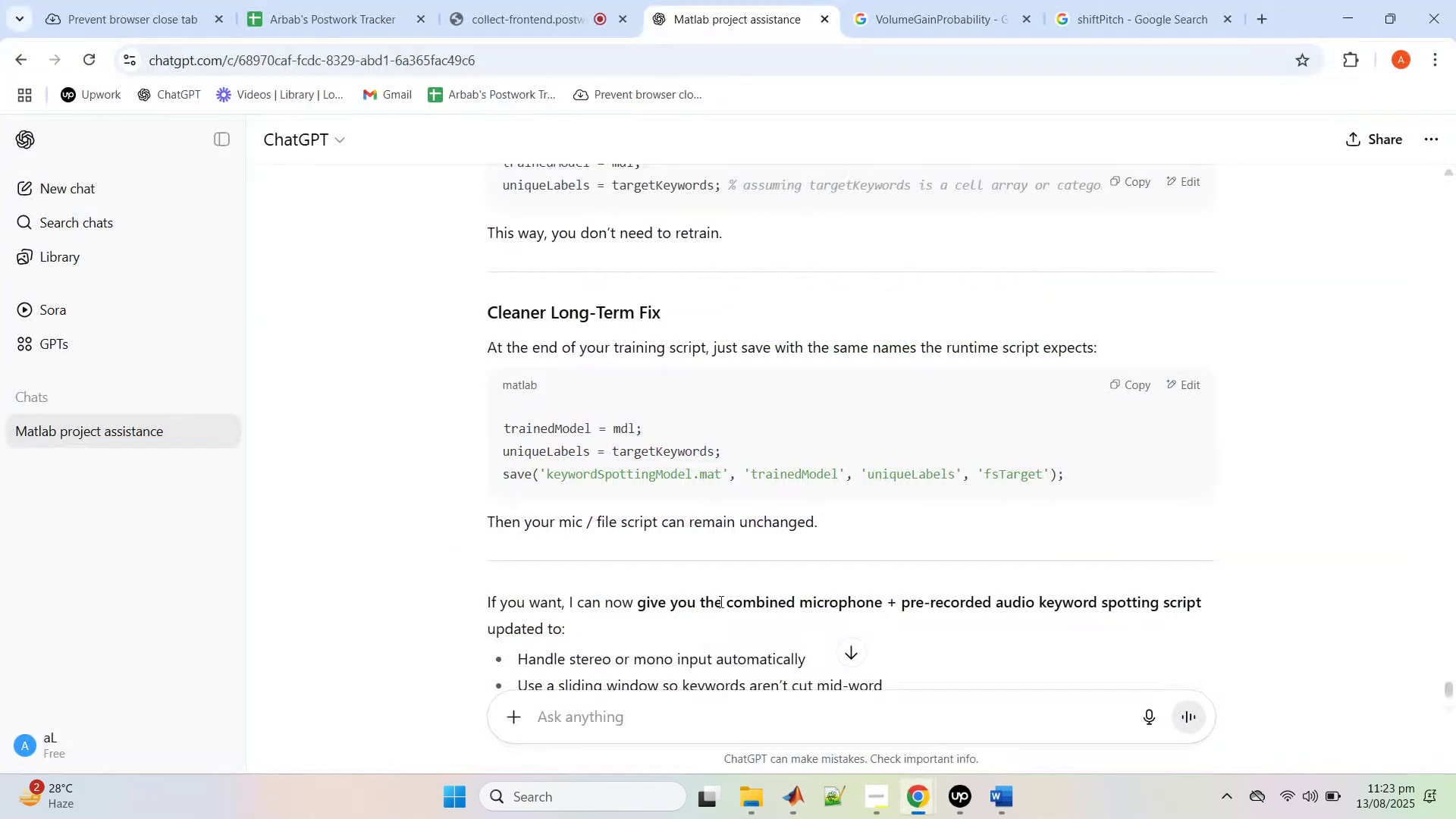 
scroll: coordinate [675, 533], scroll_direction: down, amount: 6.0
 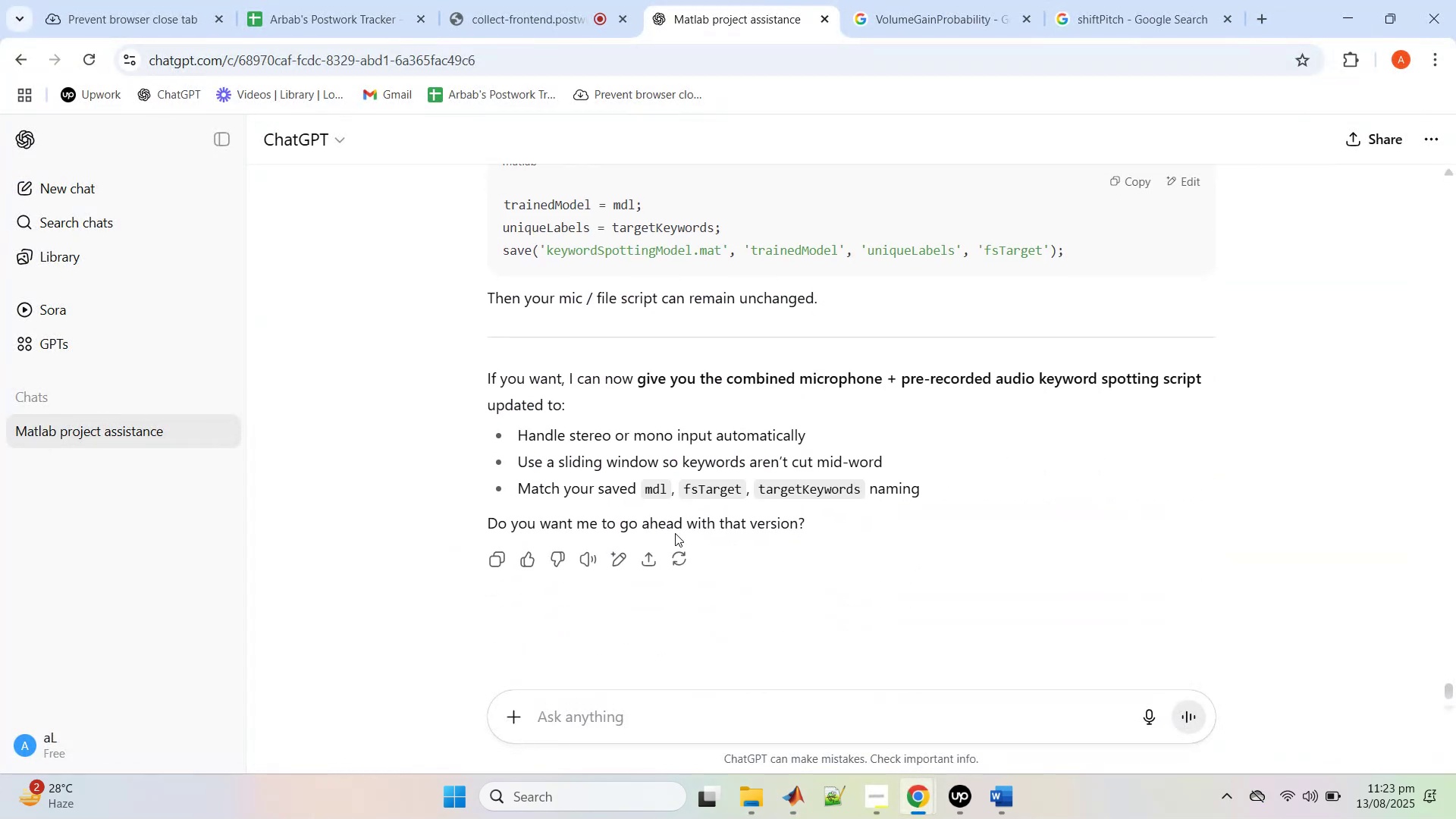 
scroll: coordinate [675, 533], scroll_direction: up, amount: 6.0
 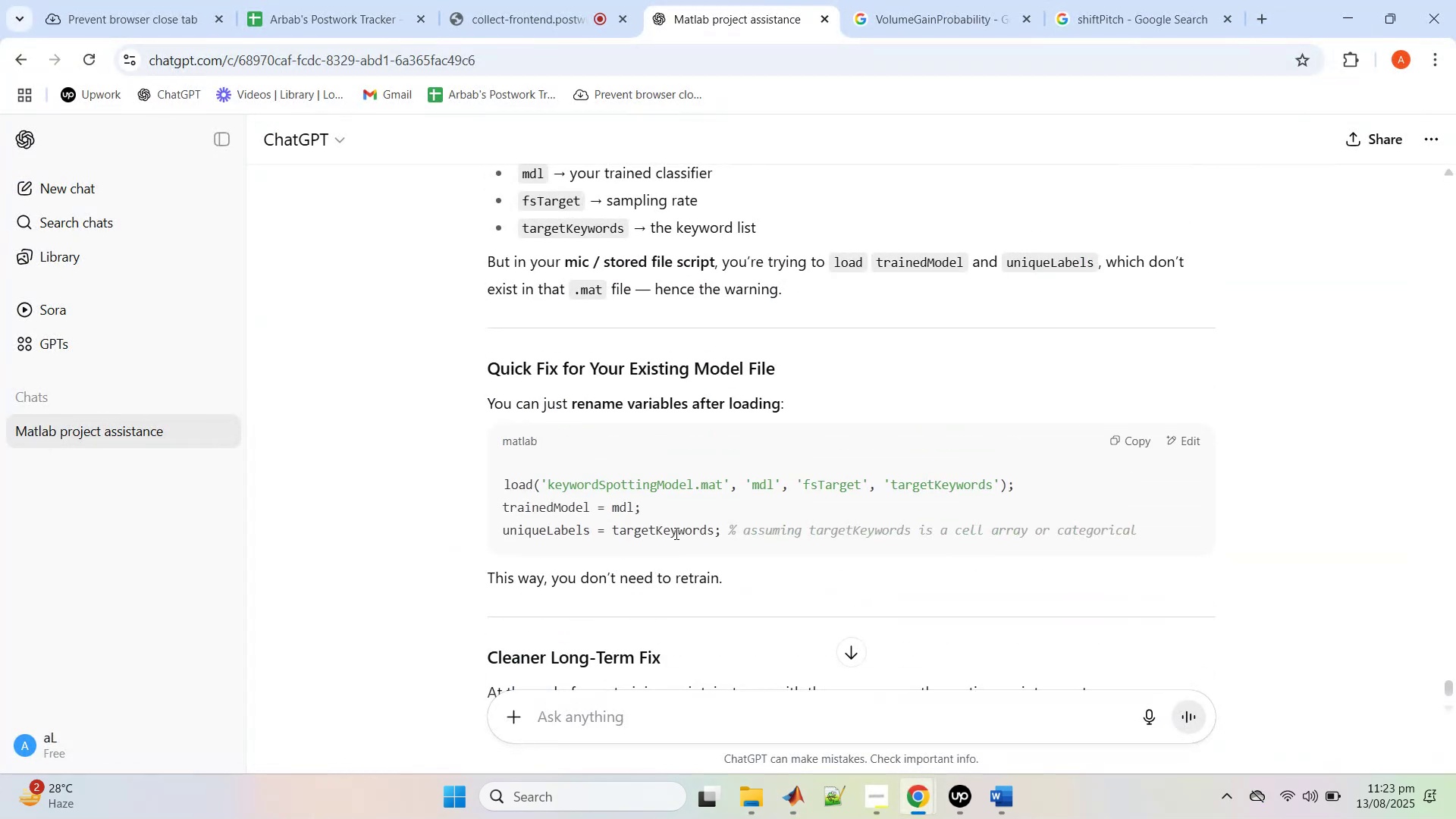 
scroll: coordinate [675, 533], scroll_direction: down, amount: 8.0
 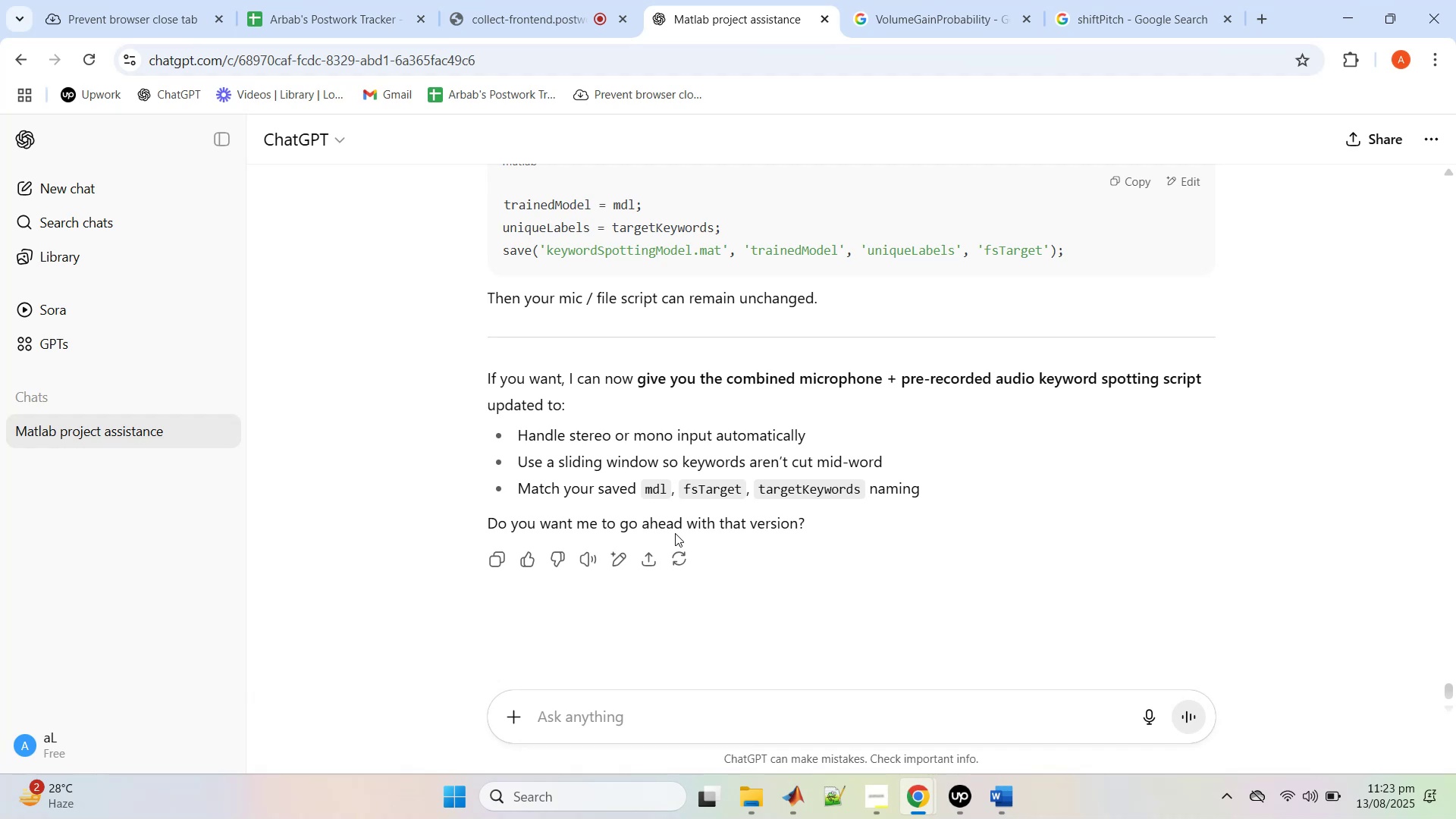 
wait(6.22)
 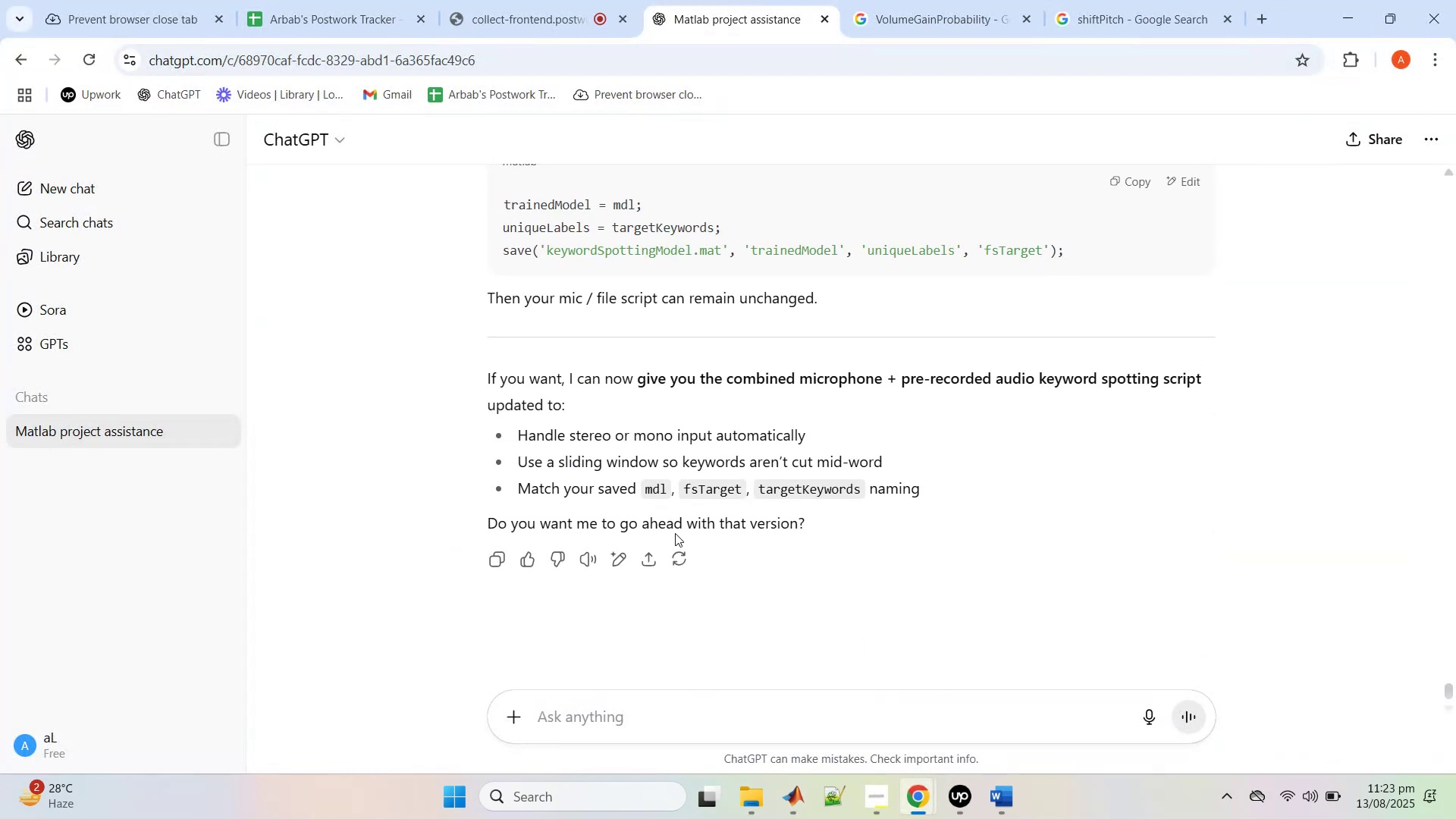 
left_click([706, 736])
 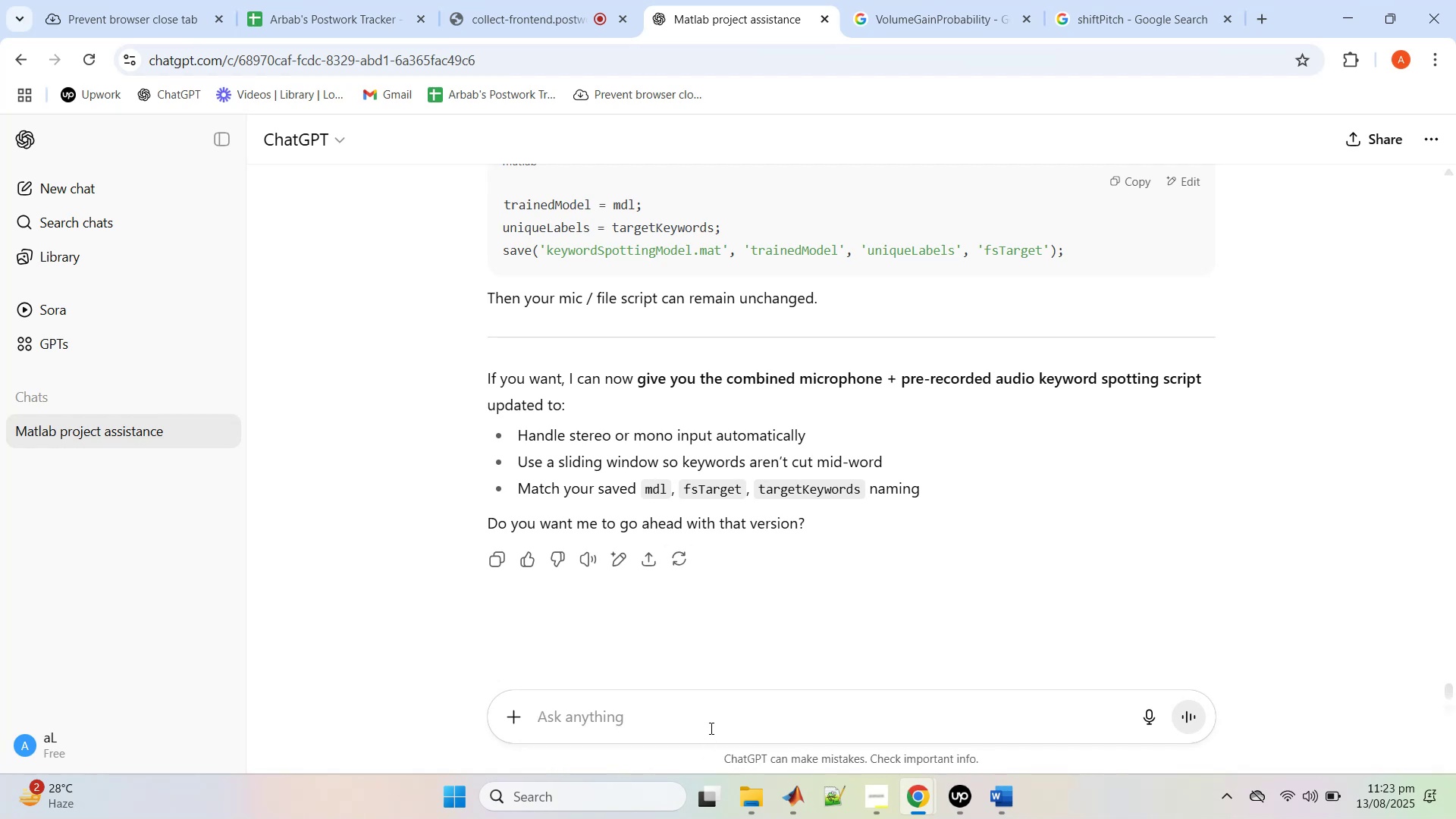 
left_click([710, 728])
 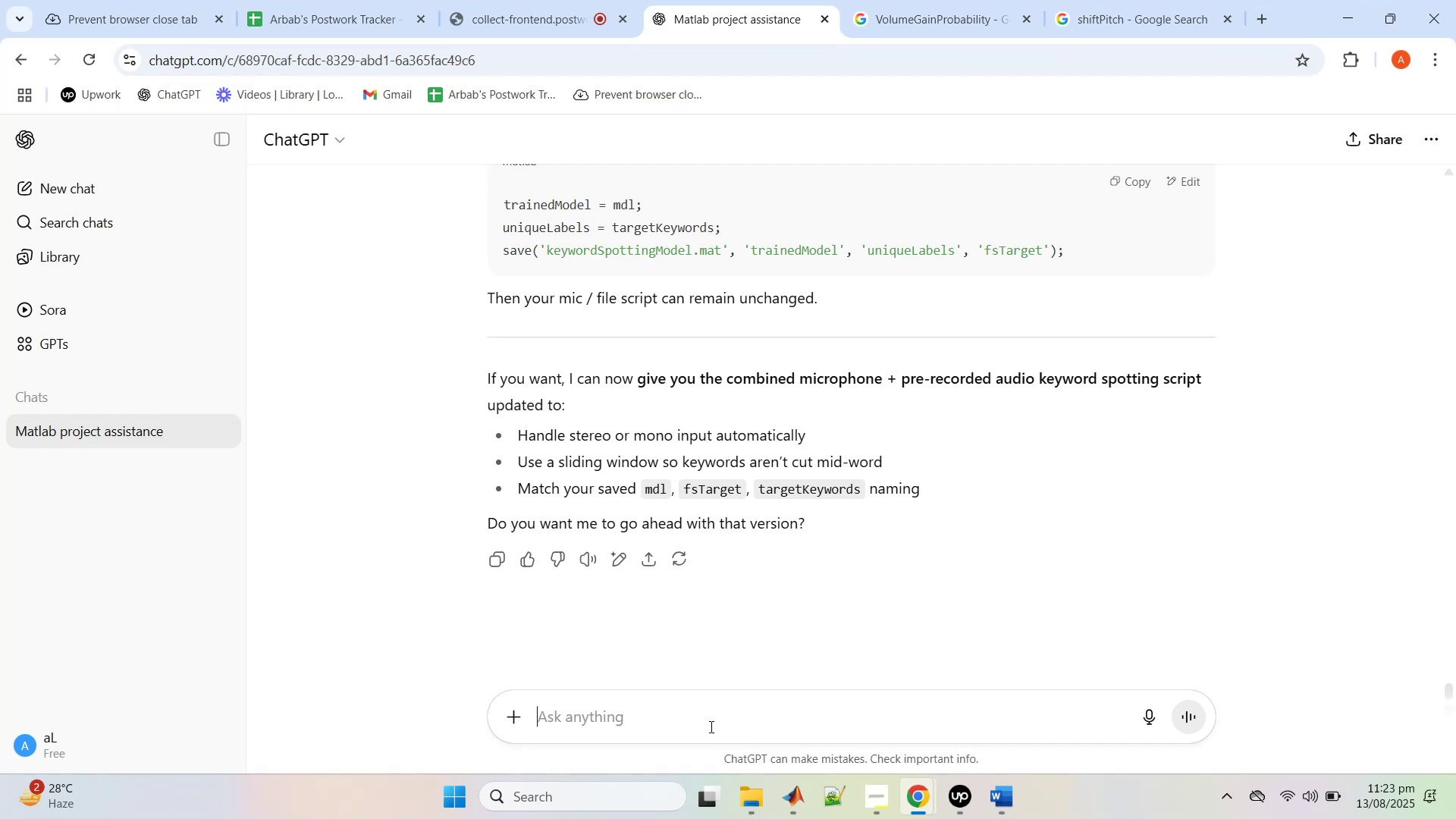 
left_click([710, 726])
 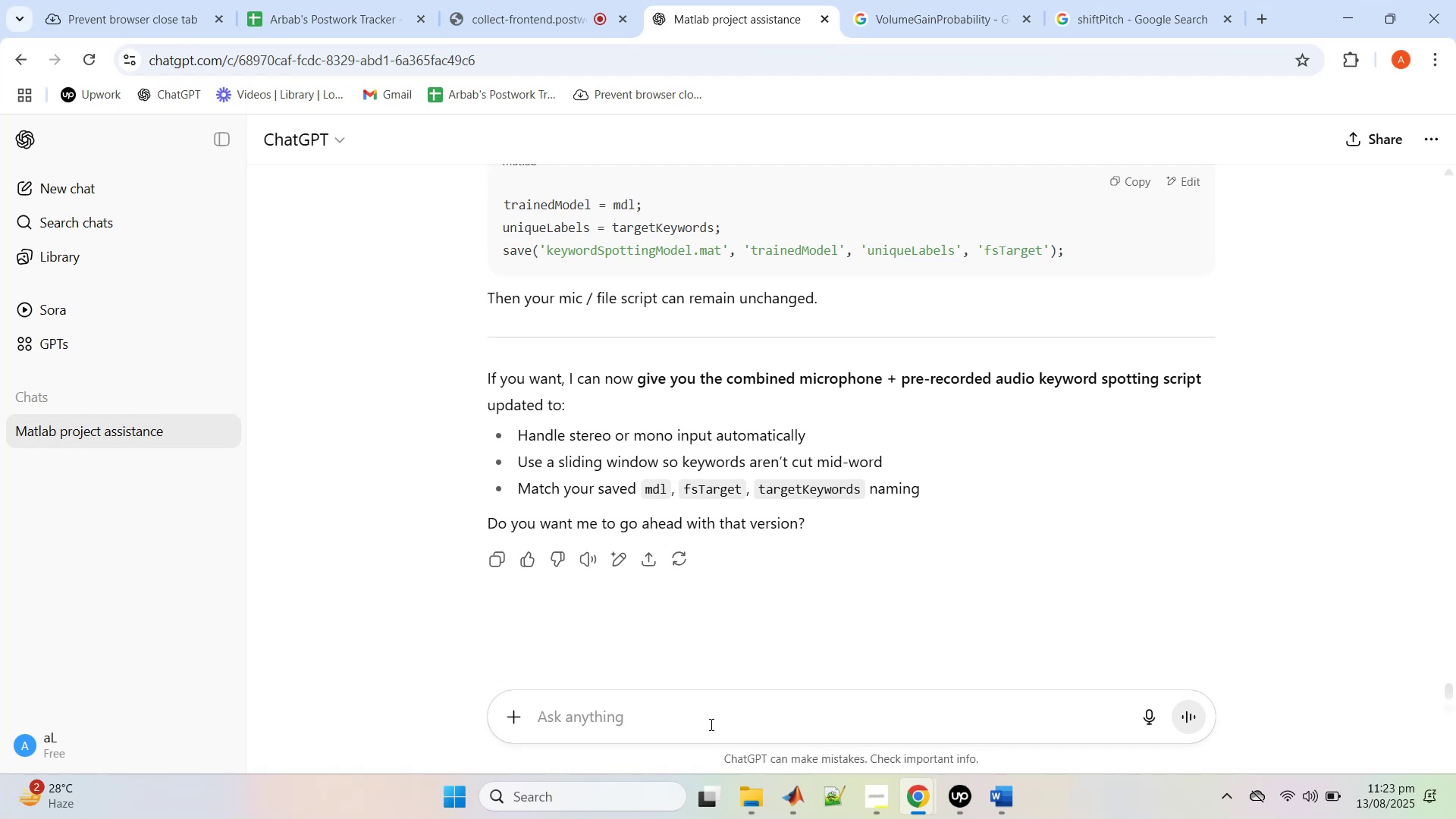 
type(sure please give that and take care of all corner cases)
 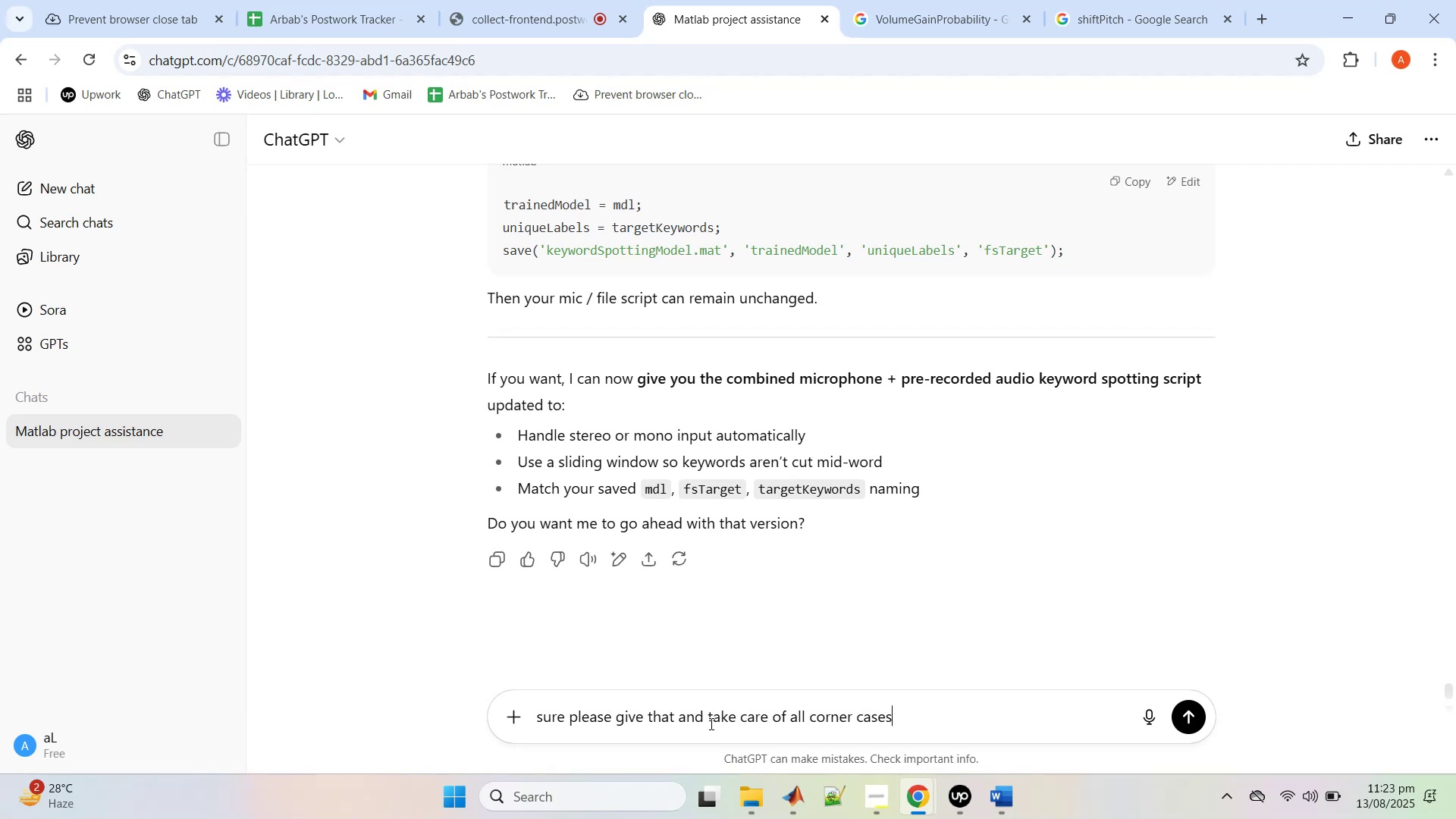 
key(Enter)
 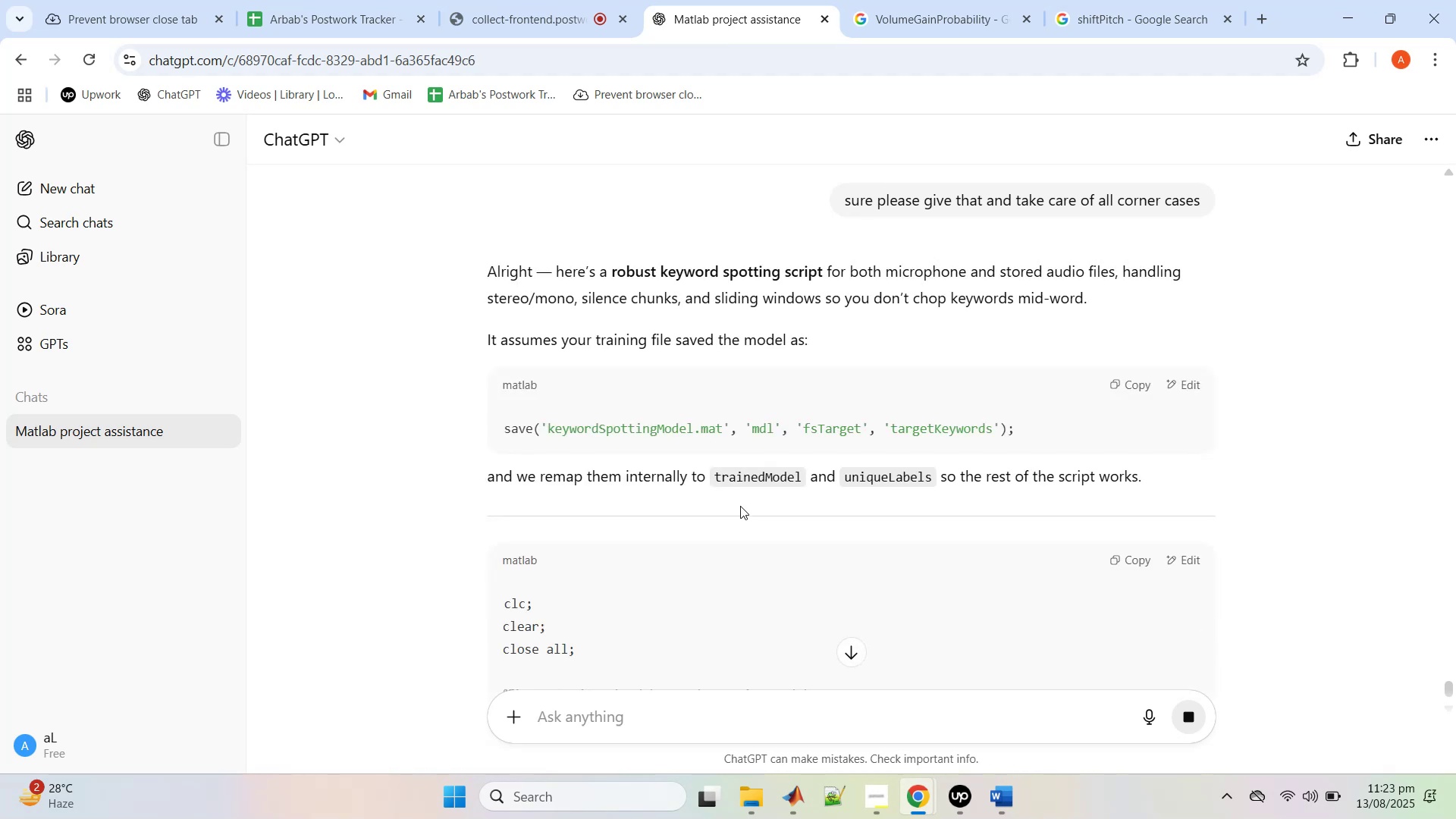 
wait(11.58)
 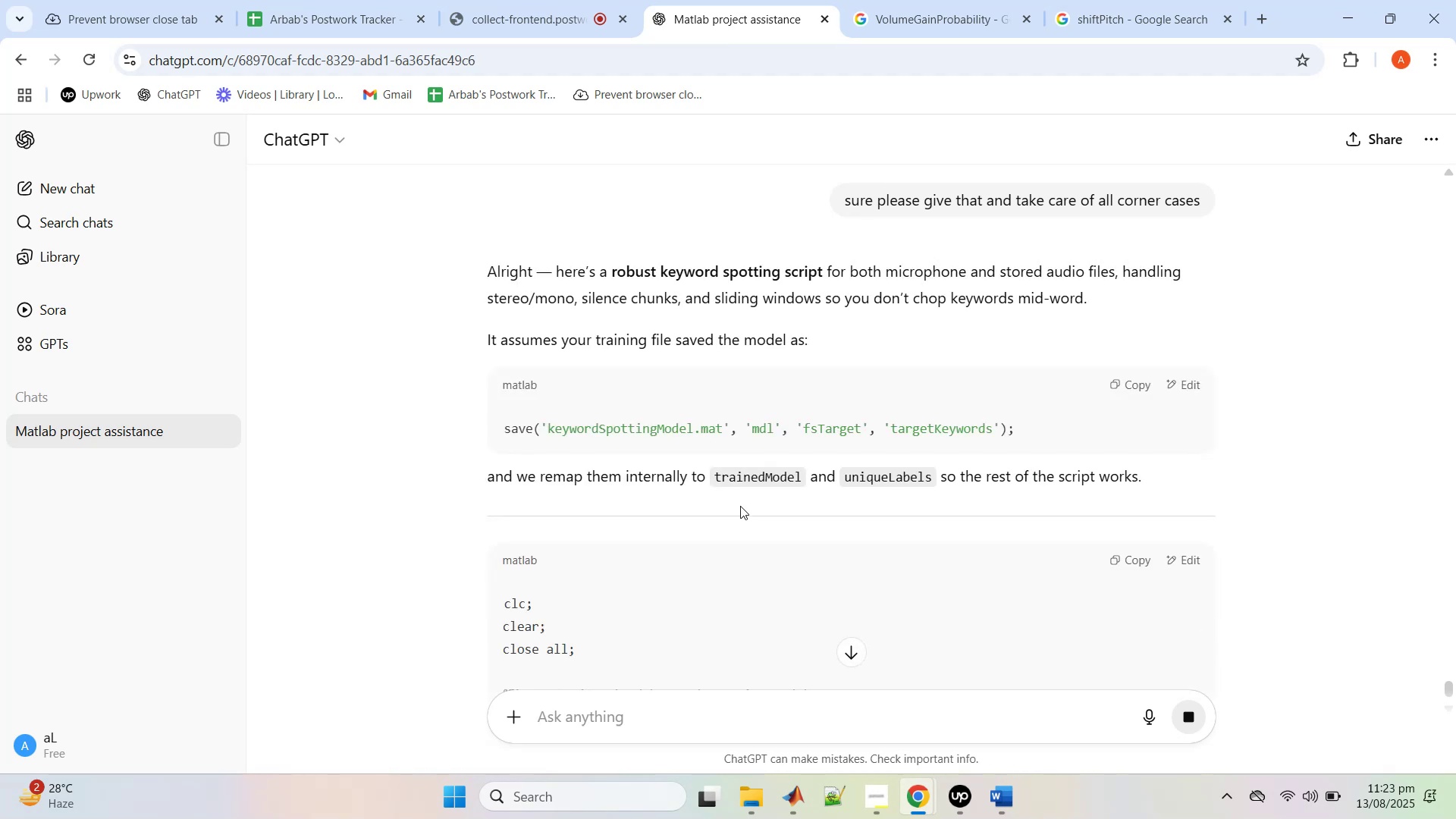 
scroll: coordinate [740, 506], scroll_direction: up, amount: 7.0
 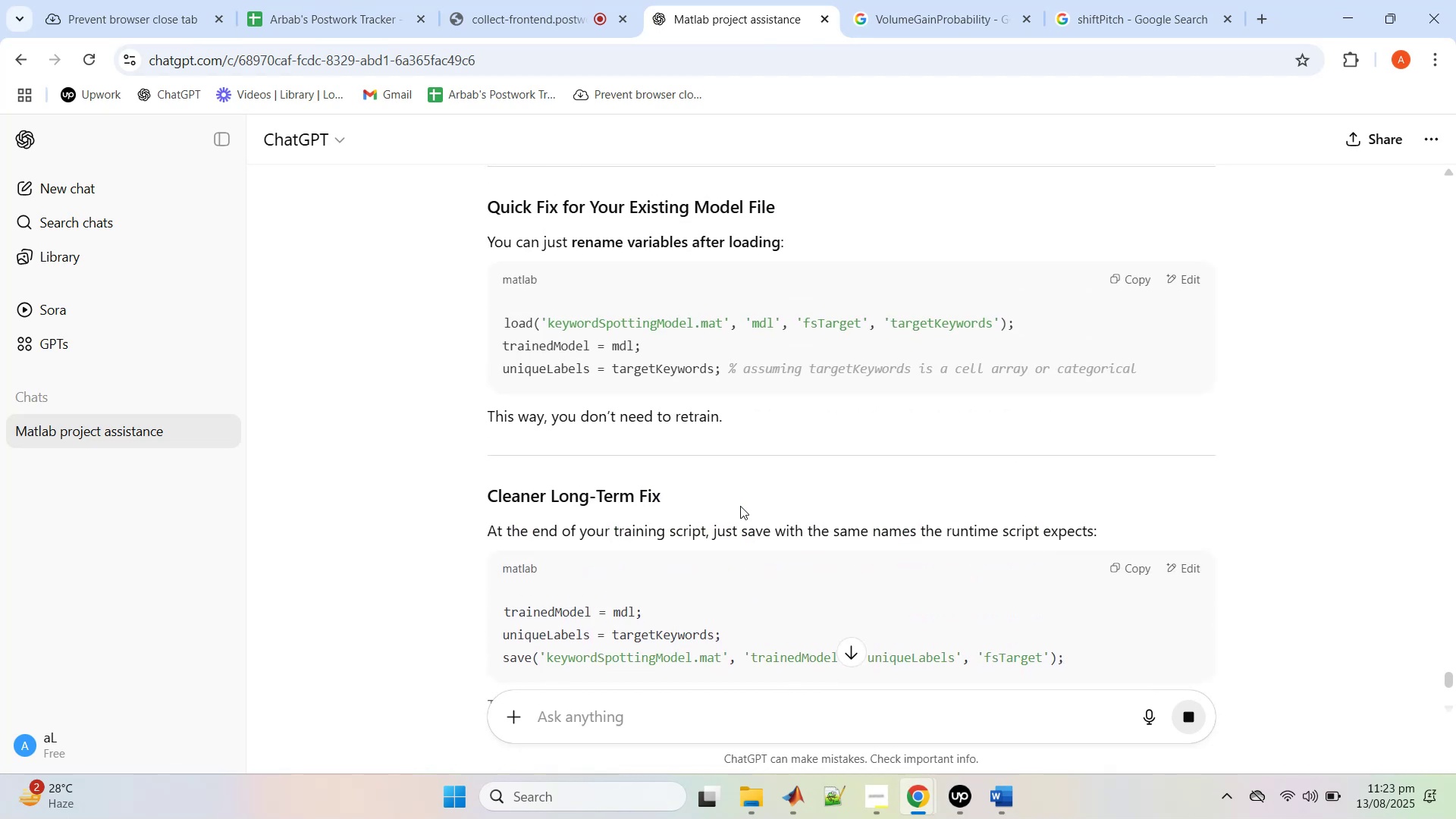 
scroll: coordinate [740, 506], scroll_direction: down, amount: 2.0
 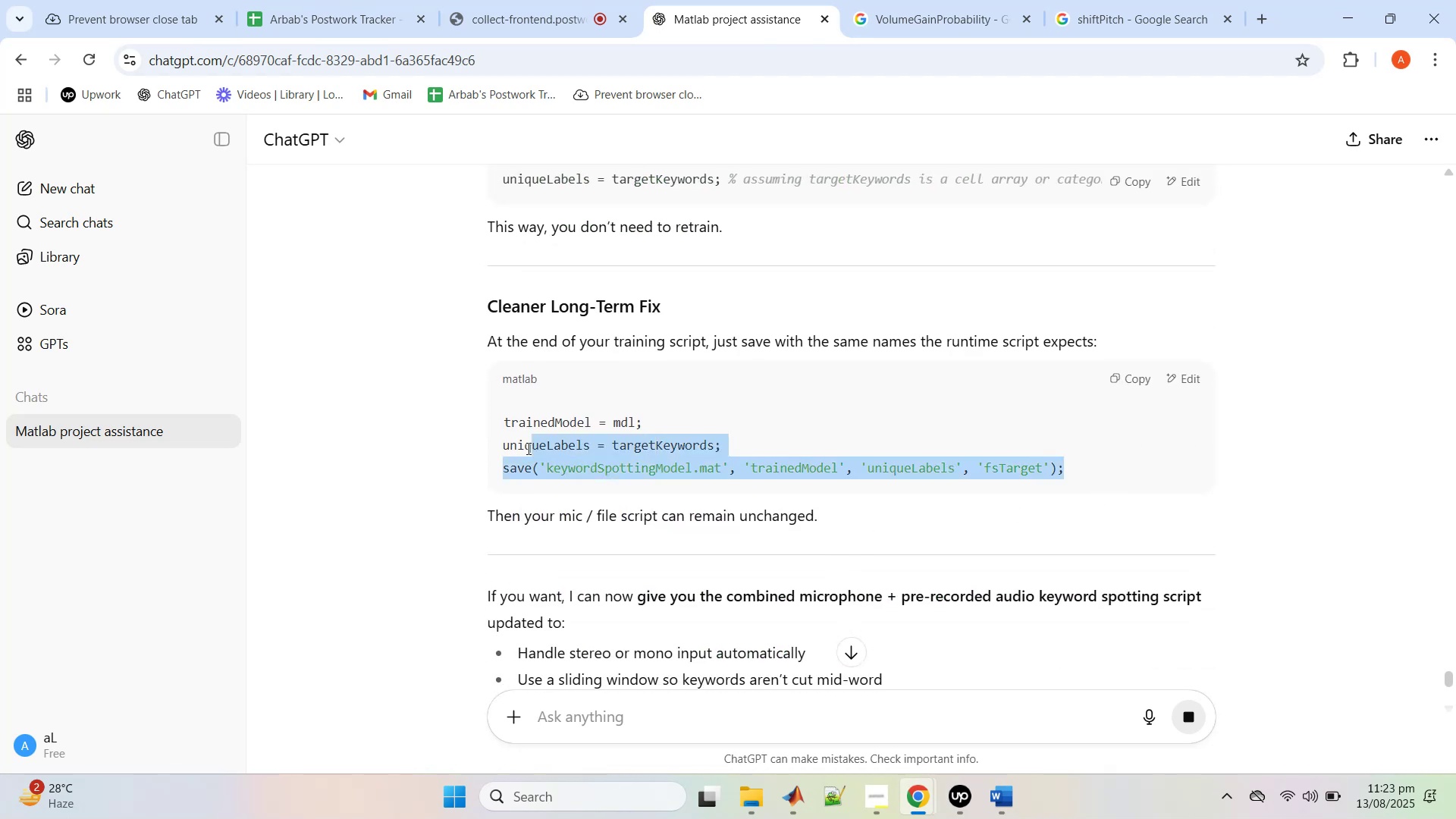 
key(Control+C)
 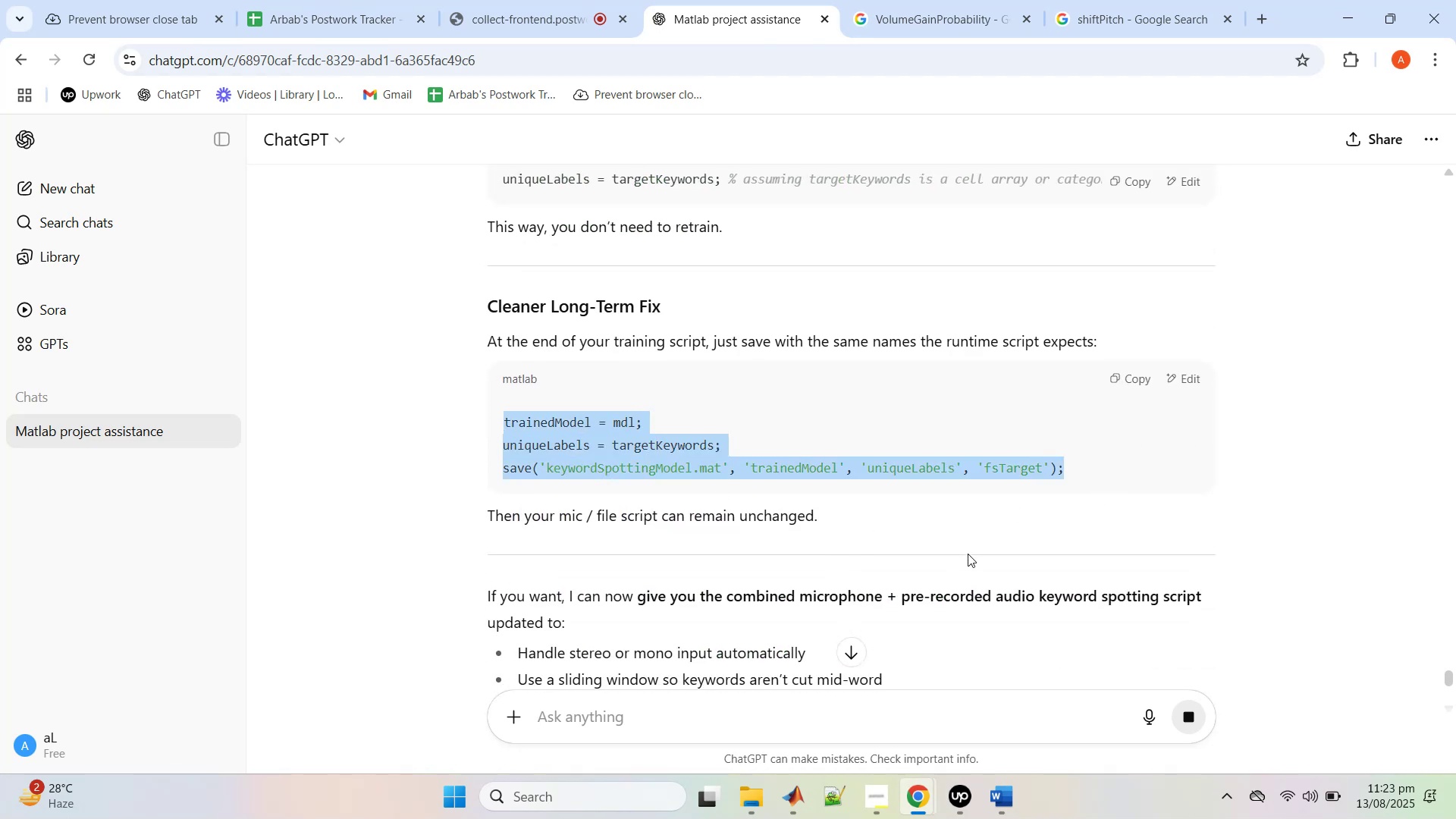 
scroll: coordinate [968, 554], scroll_direction: down, amount: 5.0
 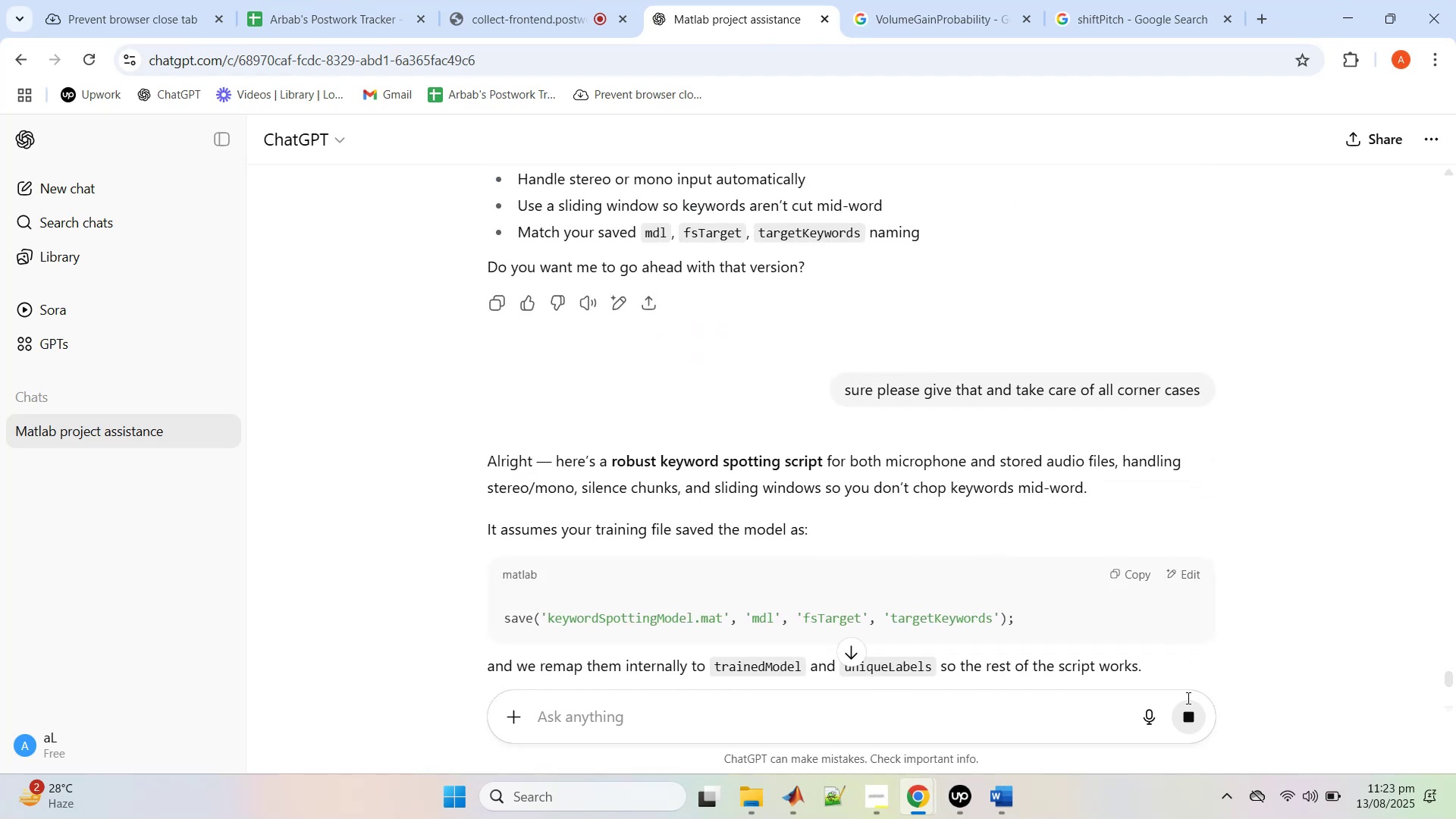 
left_click([1184, 727])
 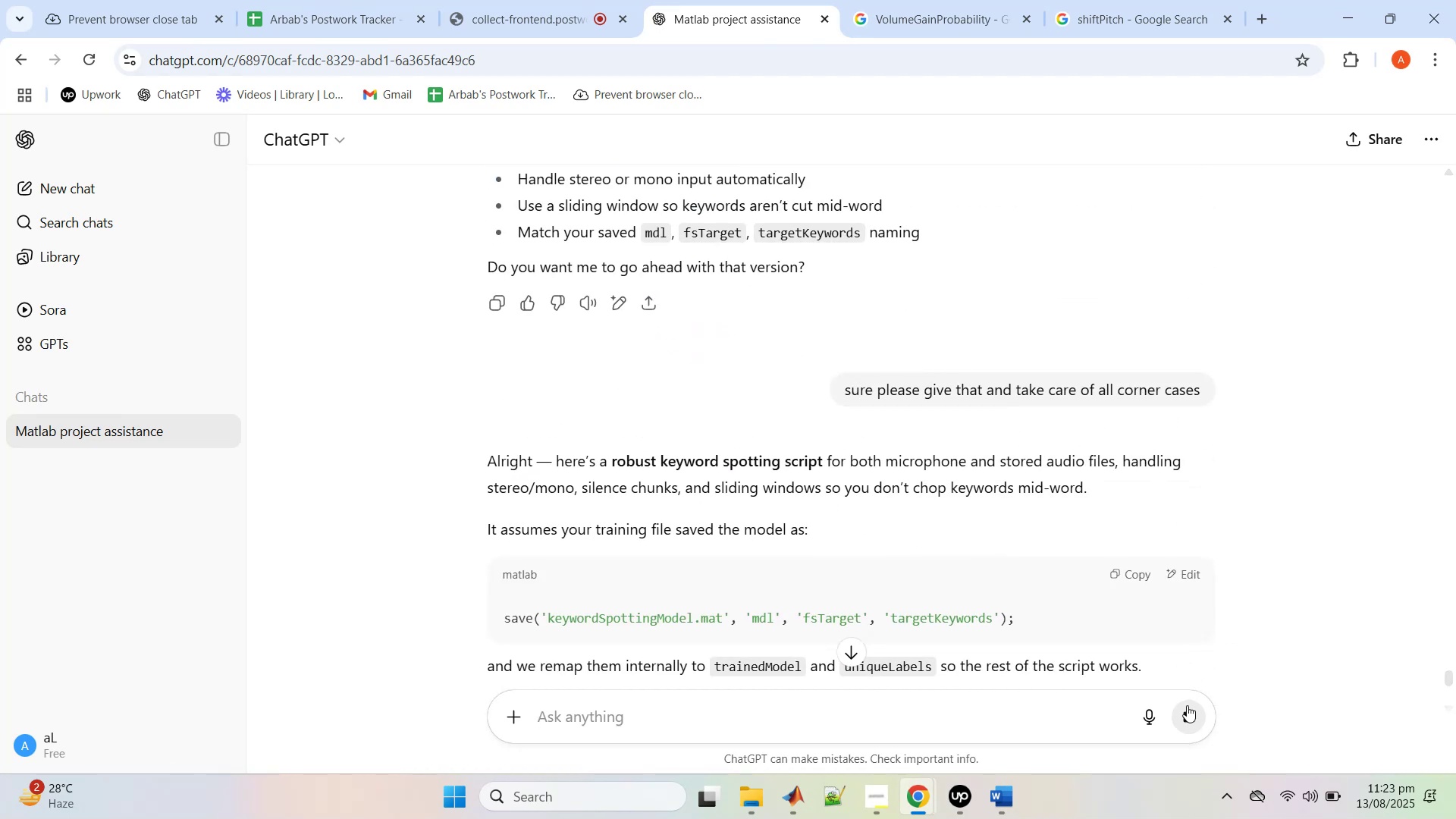 
left_click([1188, 717])
 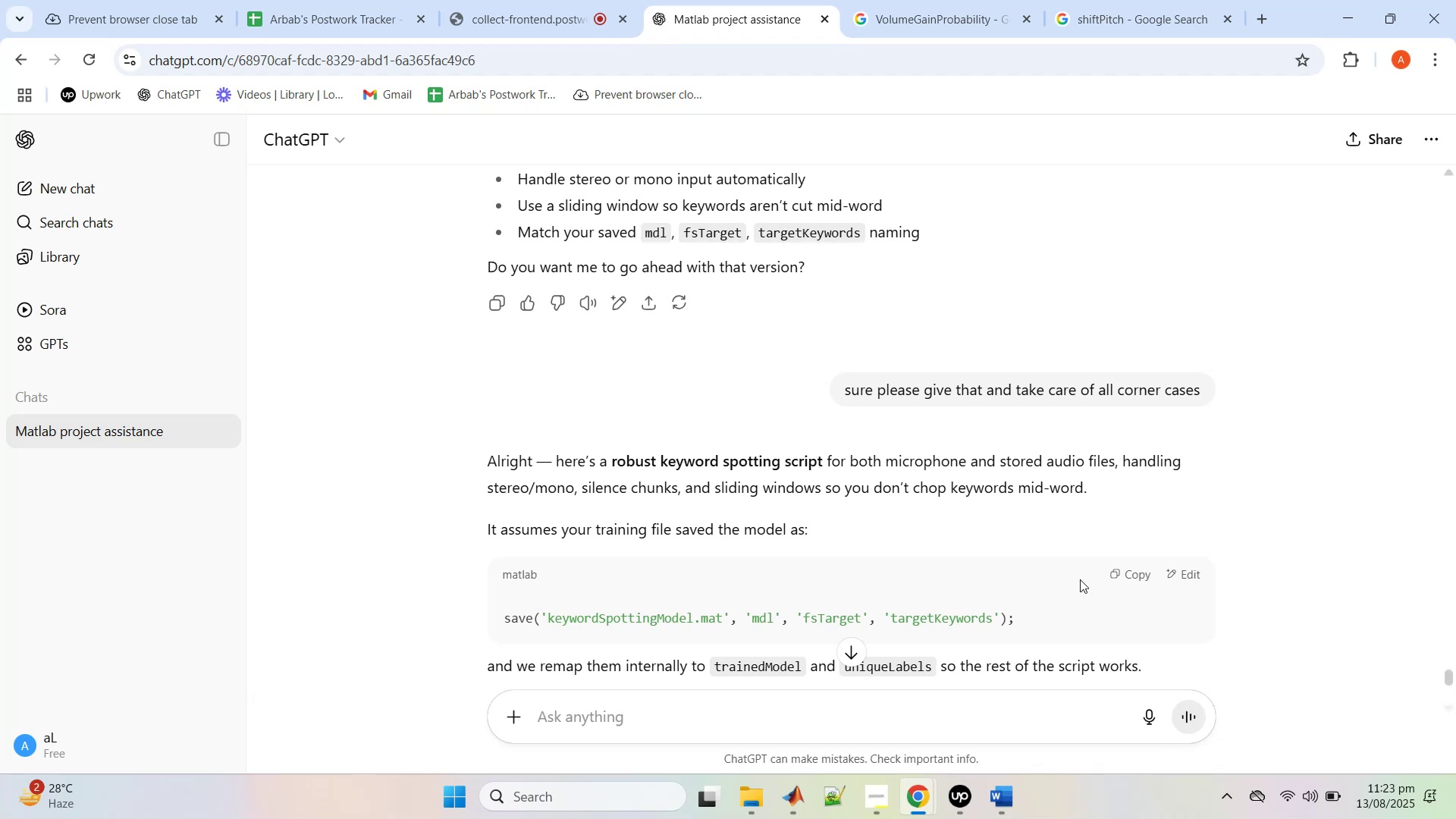 
scroll: coordinate [1045, 570], scroll_direction: down, amount: 22.0
 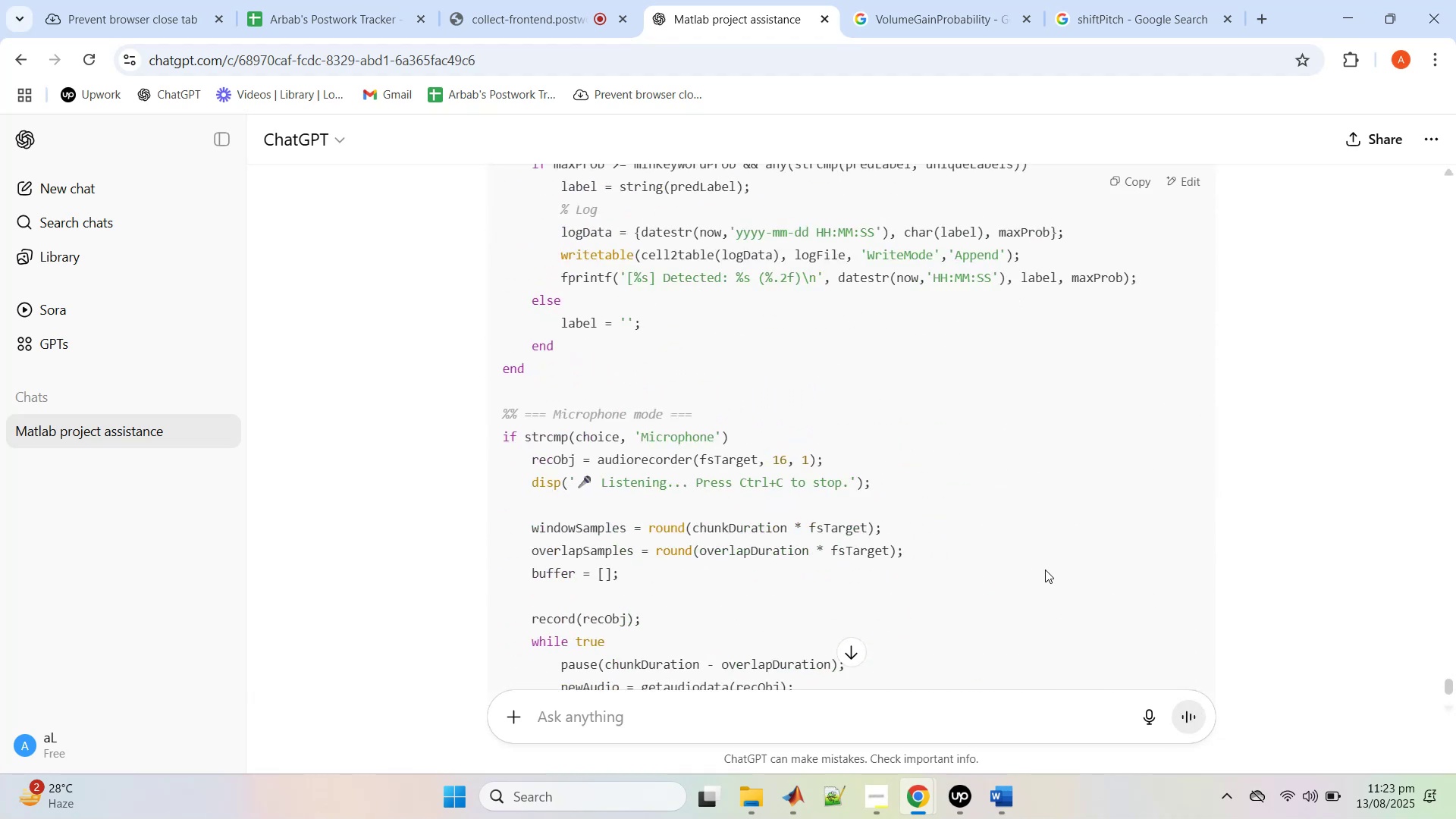 
scroll: coordinate [1045, 570], scroll_direction: up, amount: 21.0
 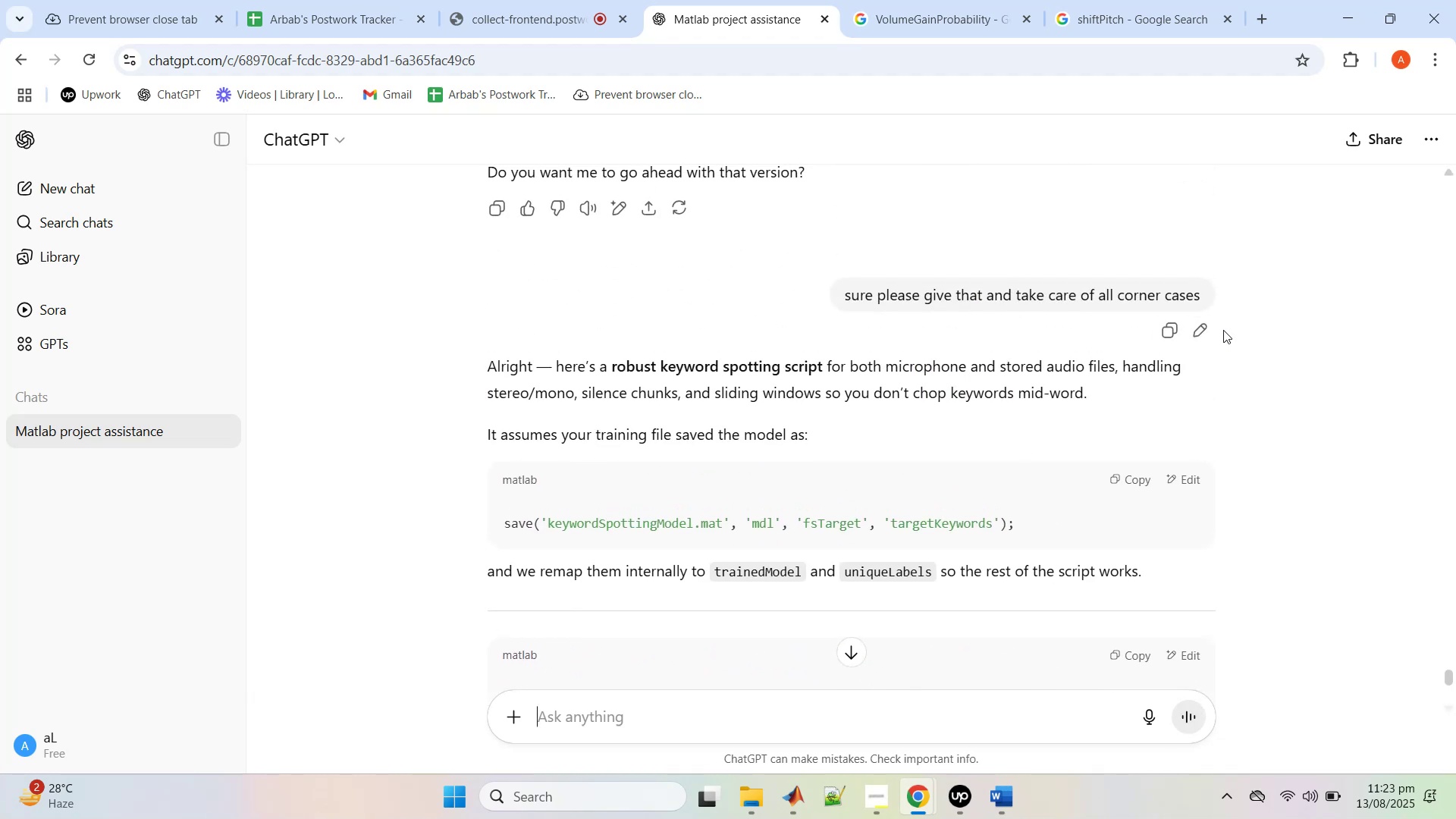 
left_click([1207, 325])
 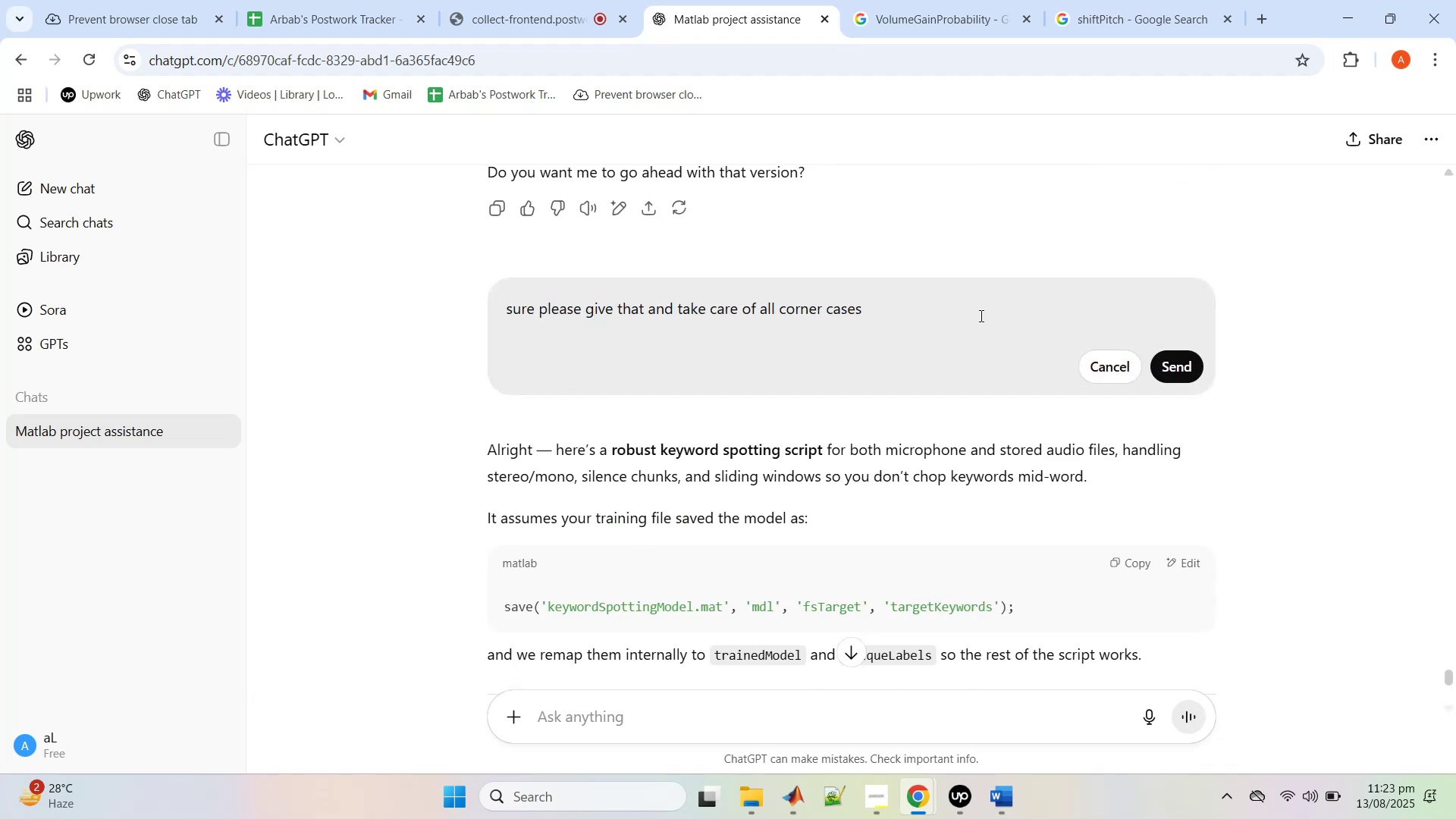 
left_click([976, 318])
 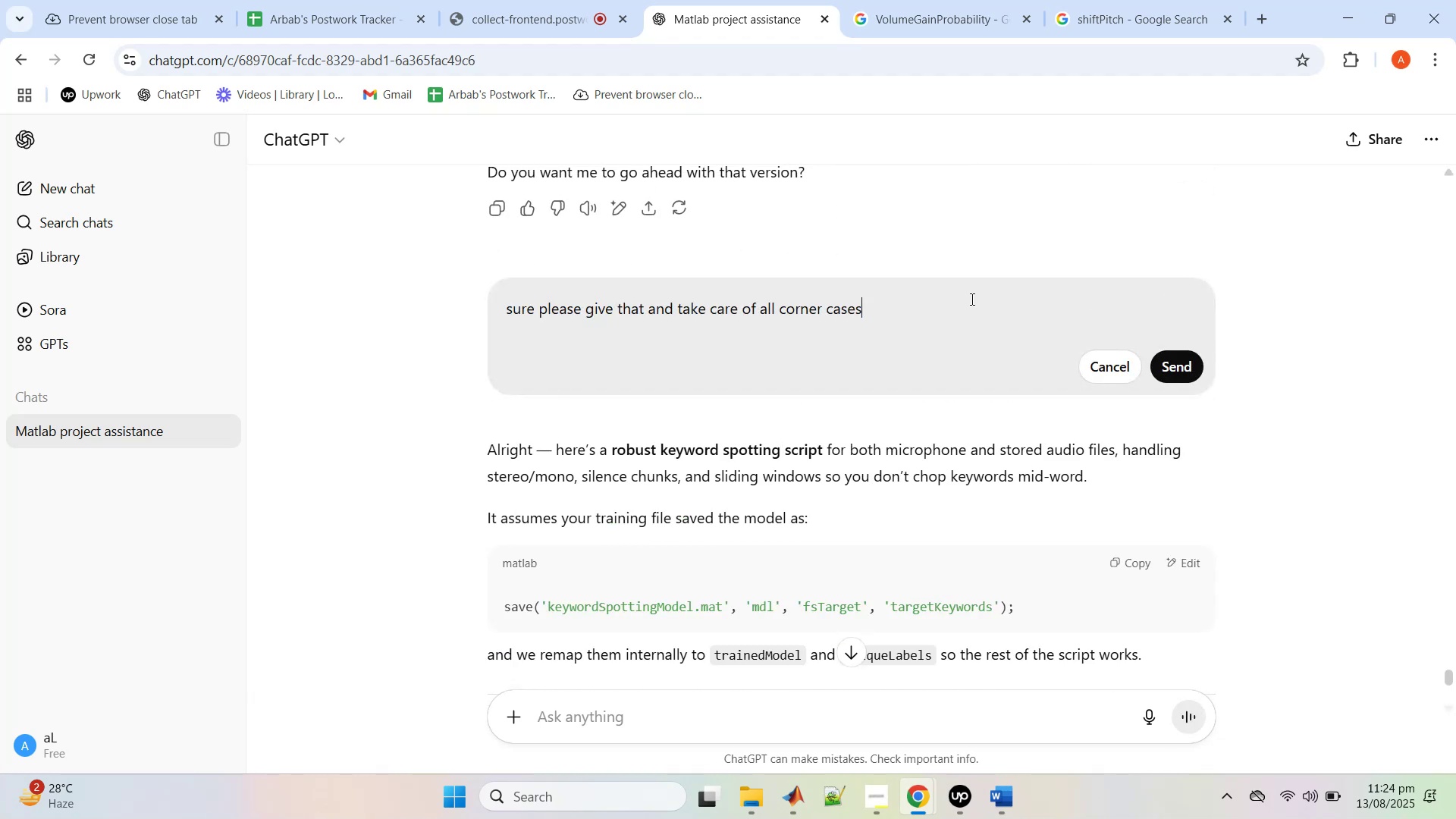 
key(Shift+ShiftRight)
 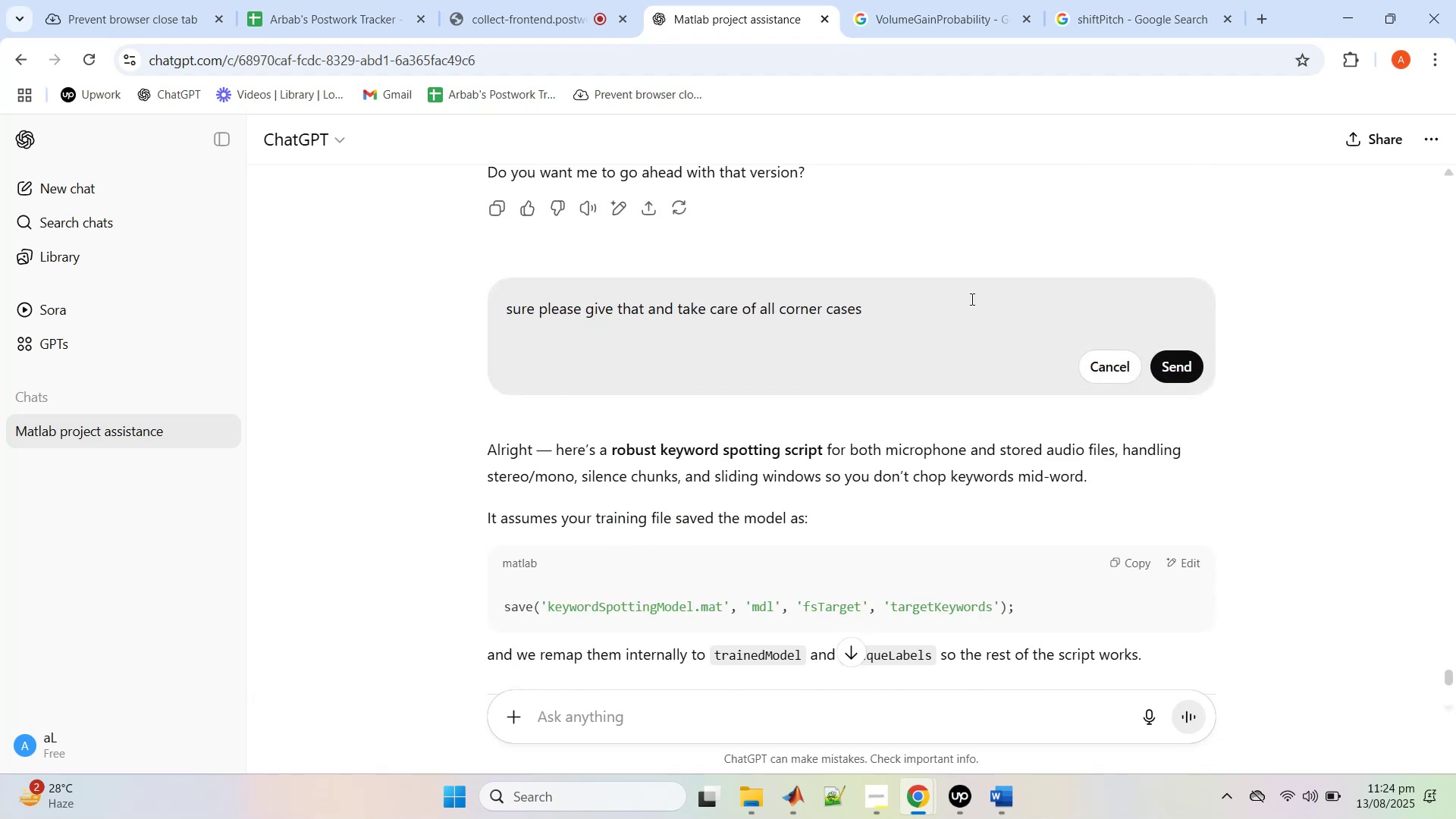 
key(Shift+Enter)
 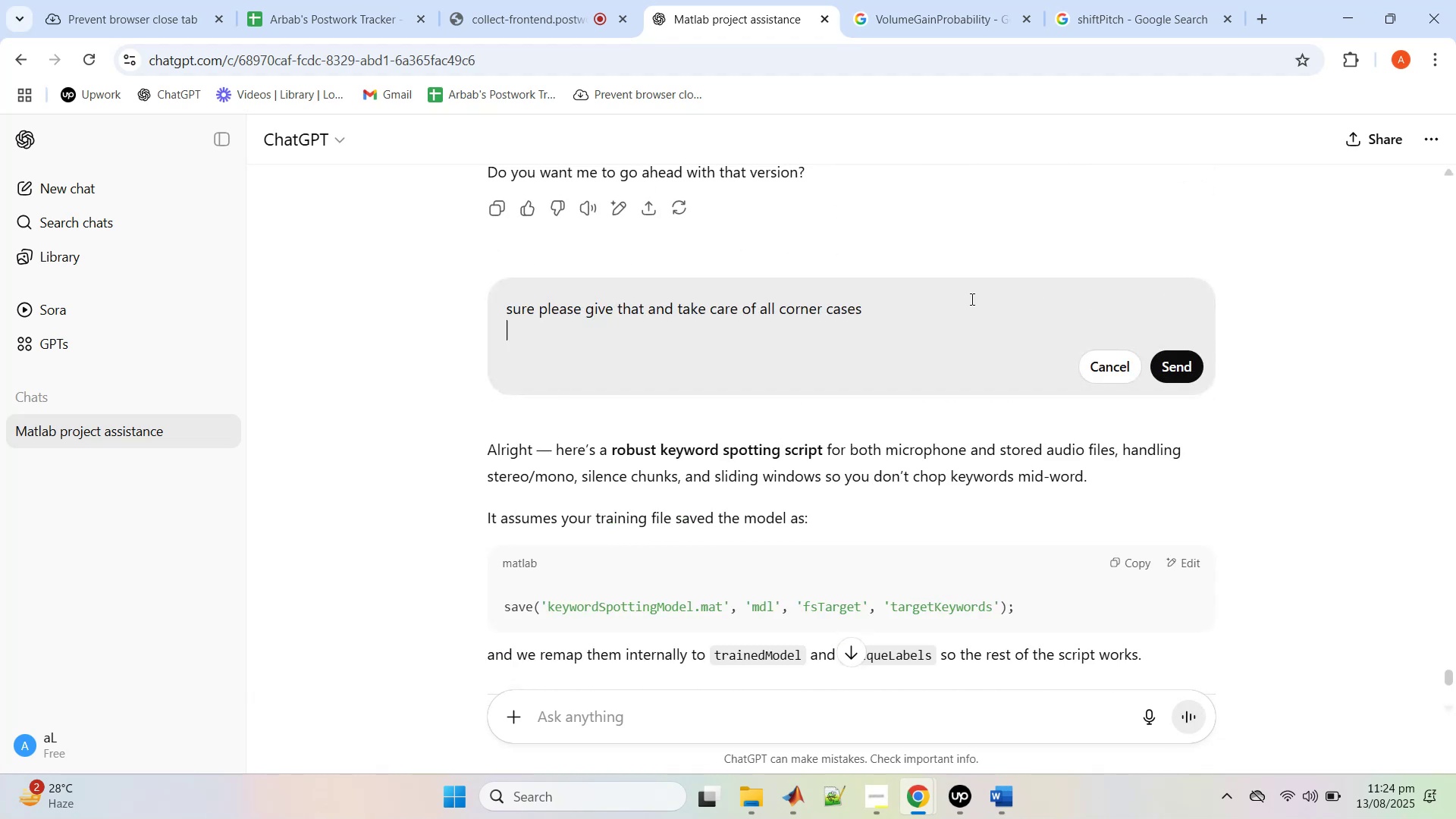 
key(Shift+ShiftRight)
 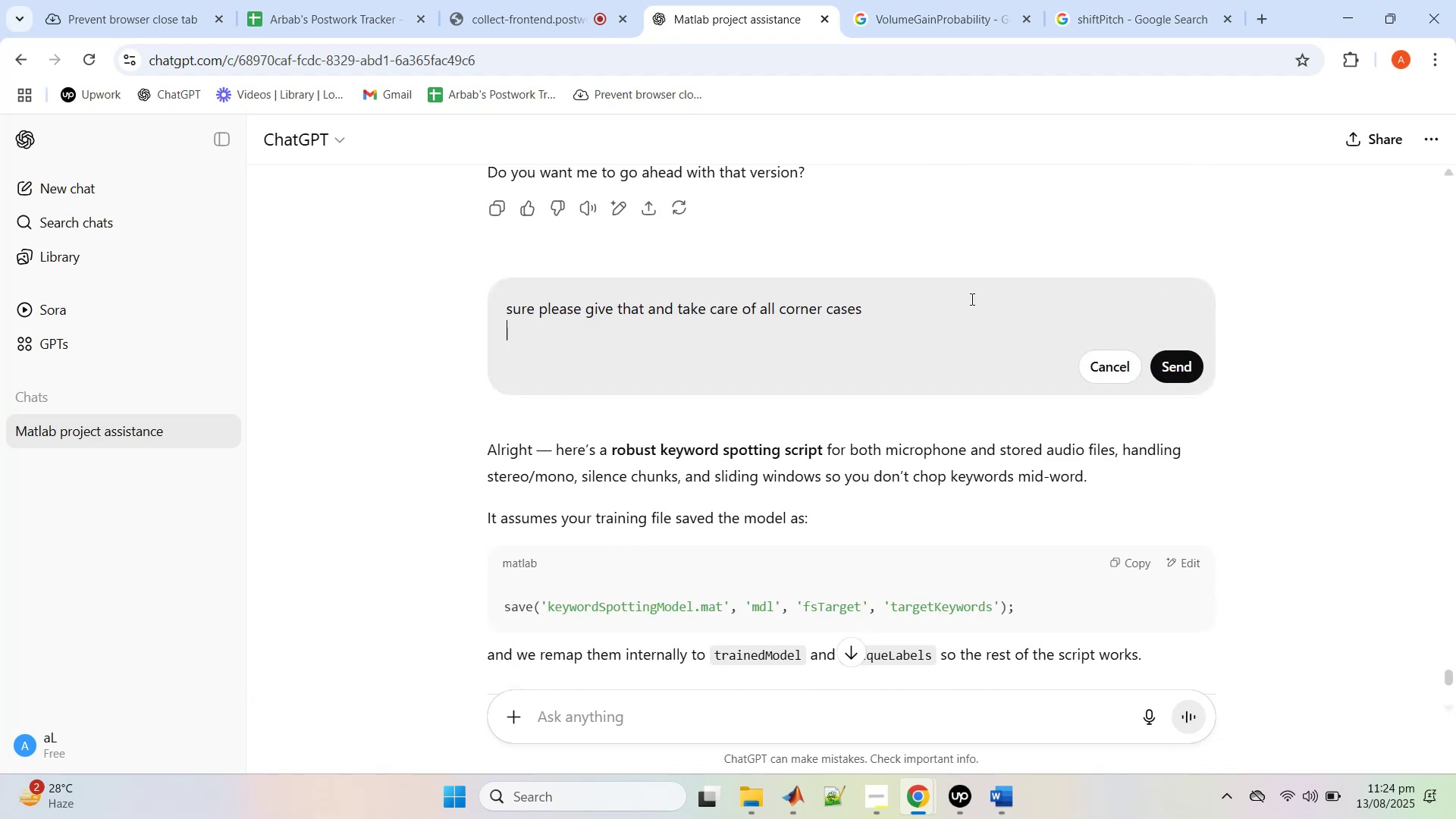 
key(Shift+Enter)
 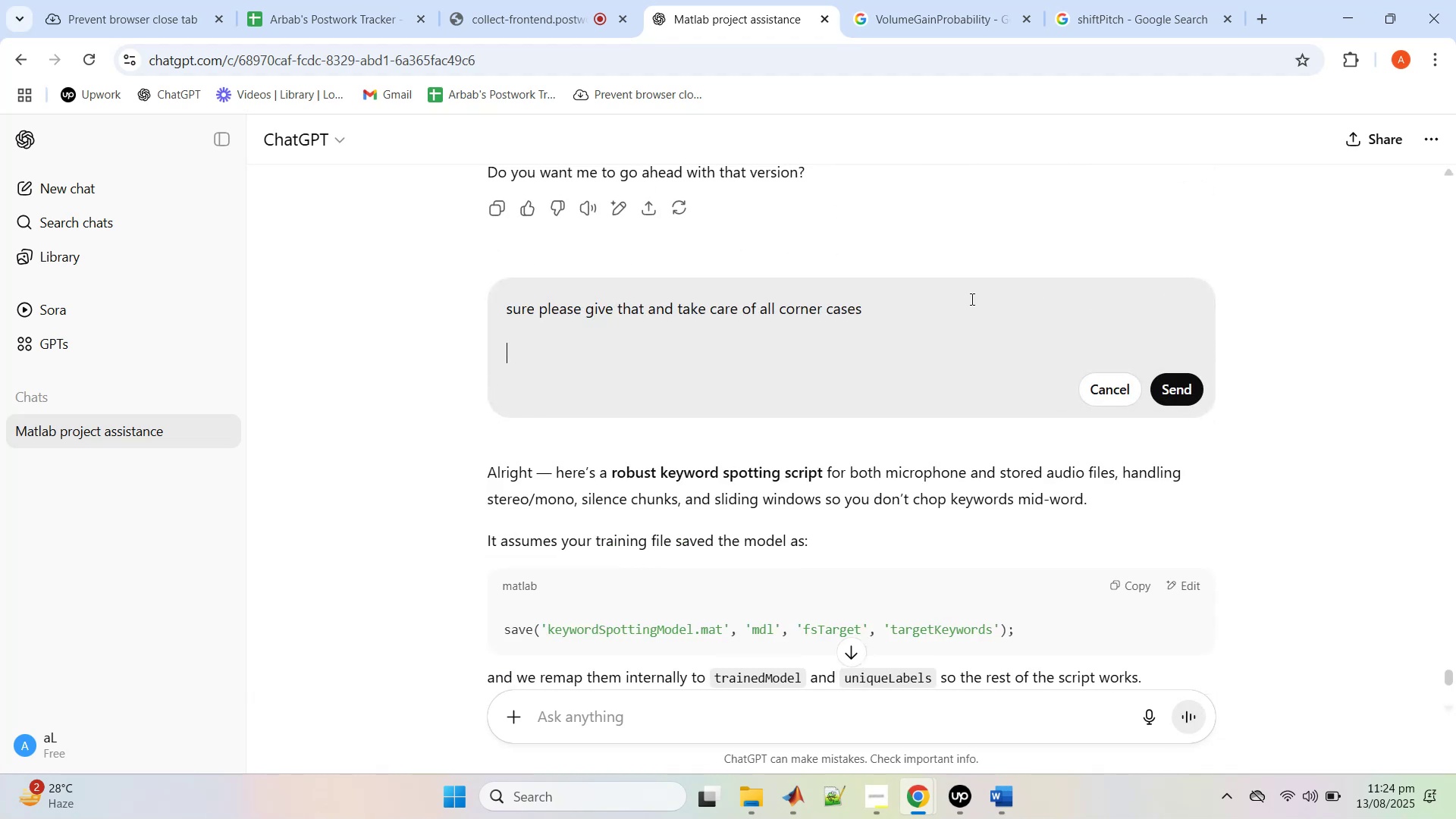 
type(this is how the model s)
key(Backspace)
type(i s)
key(Backspace)
key(Backspace)
type(s asa)
key(Backspace)
key(Backspace)
key(Backspace)
type(saved)
 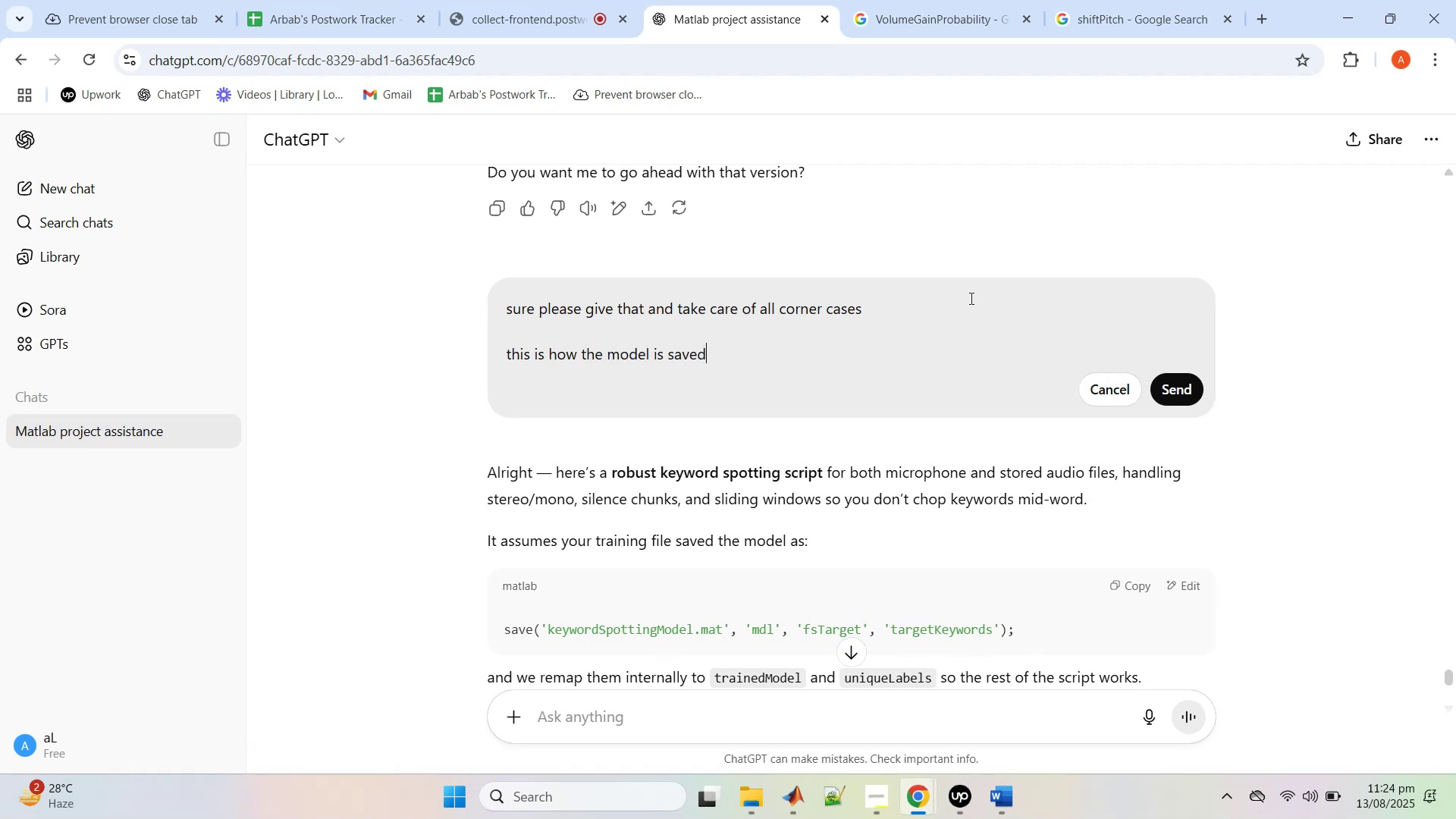 
key(Shift+Enter)
 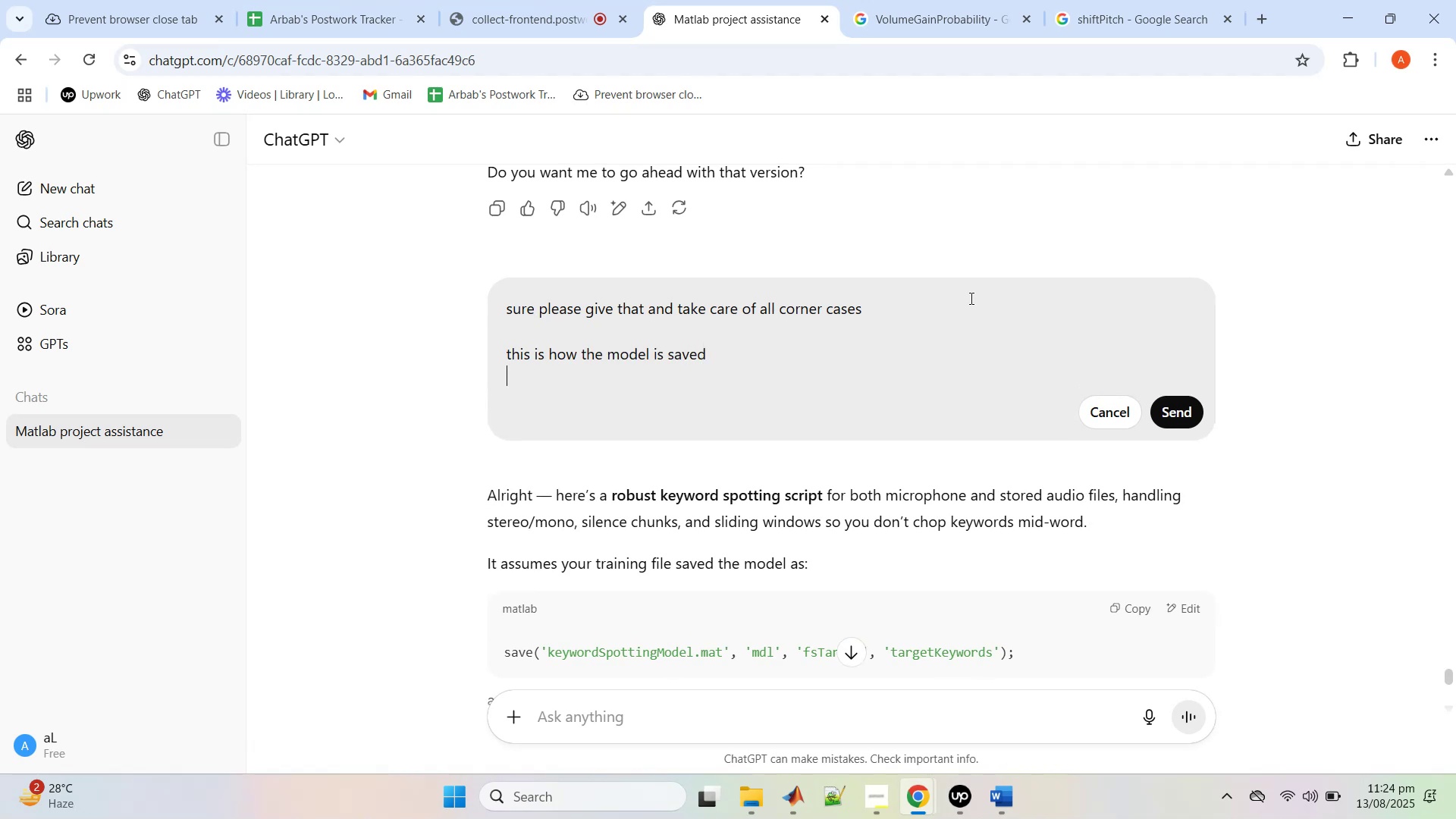 
key(Control+V)
 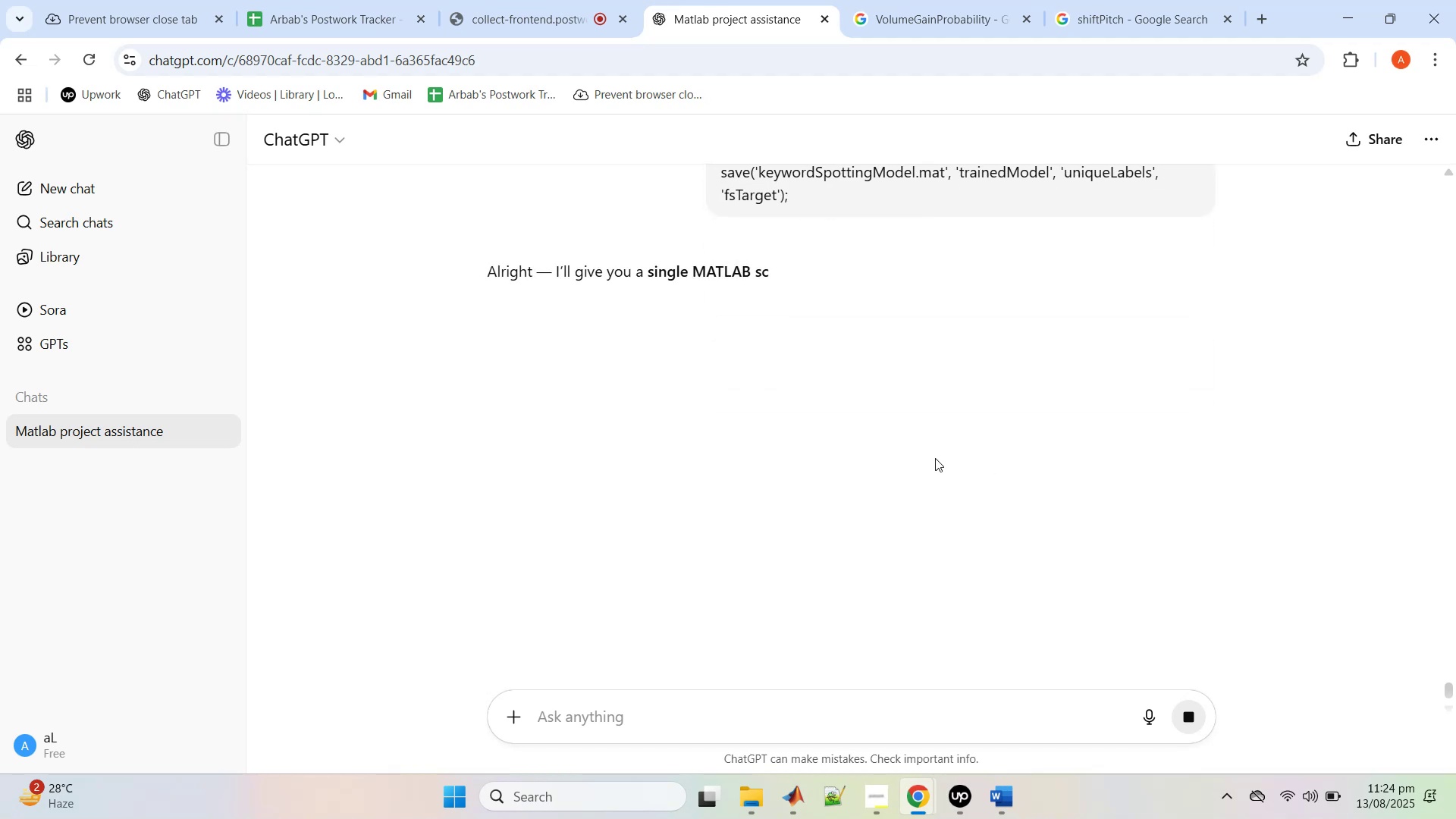 
wait(12.4)
 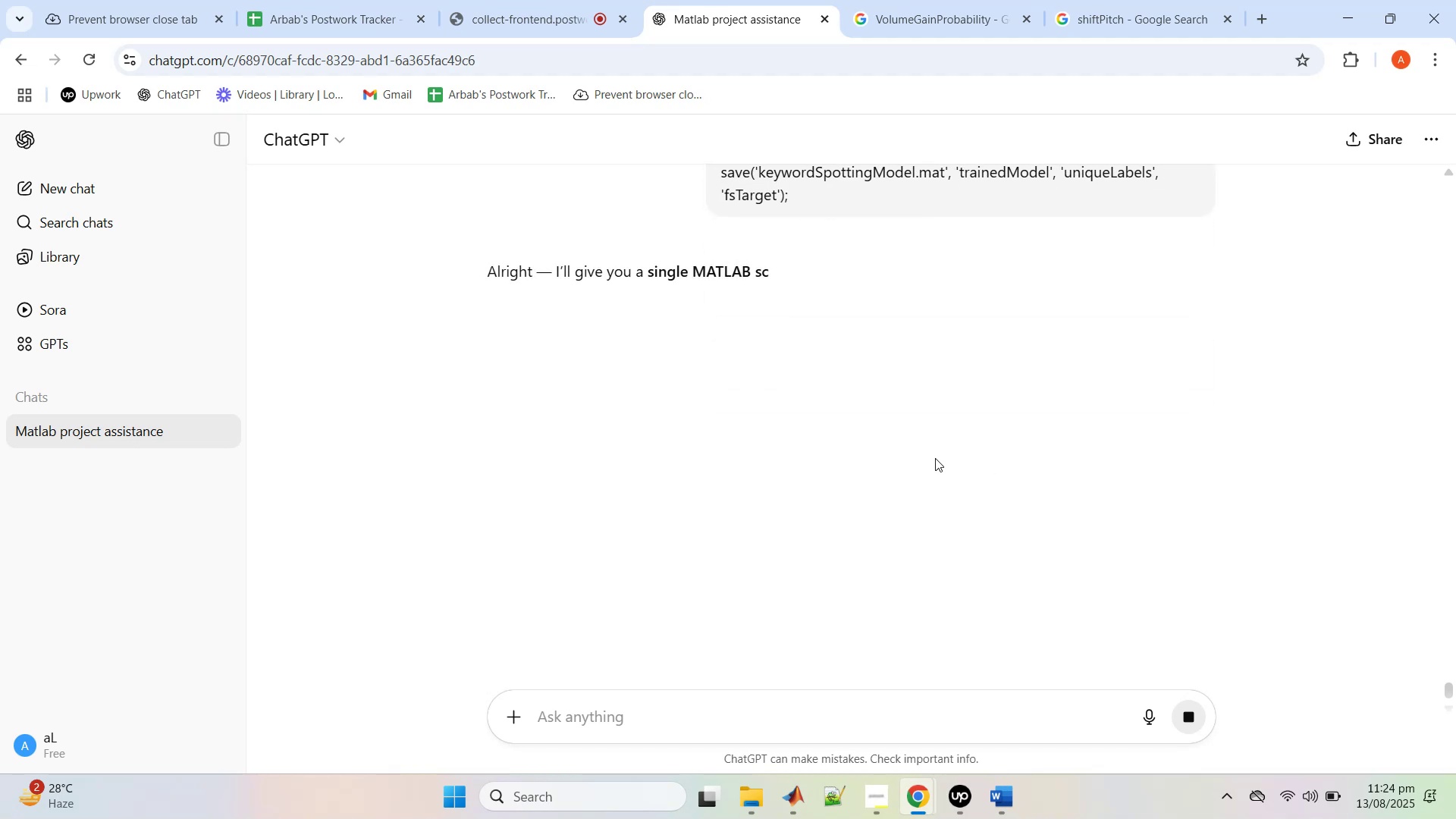 
scroll: coordinate [932, 458], scroll_direction: down, amount: 10.0
 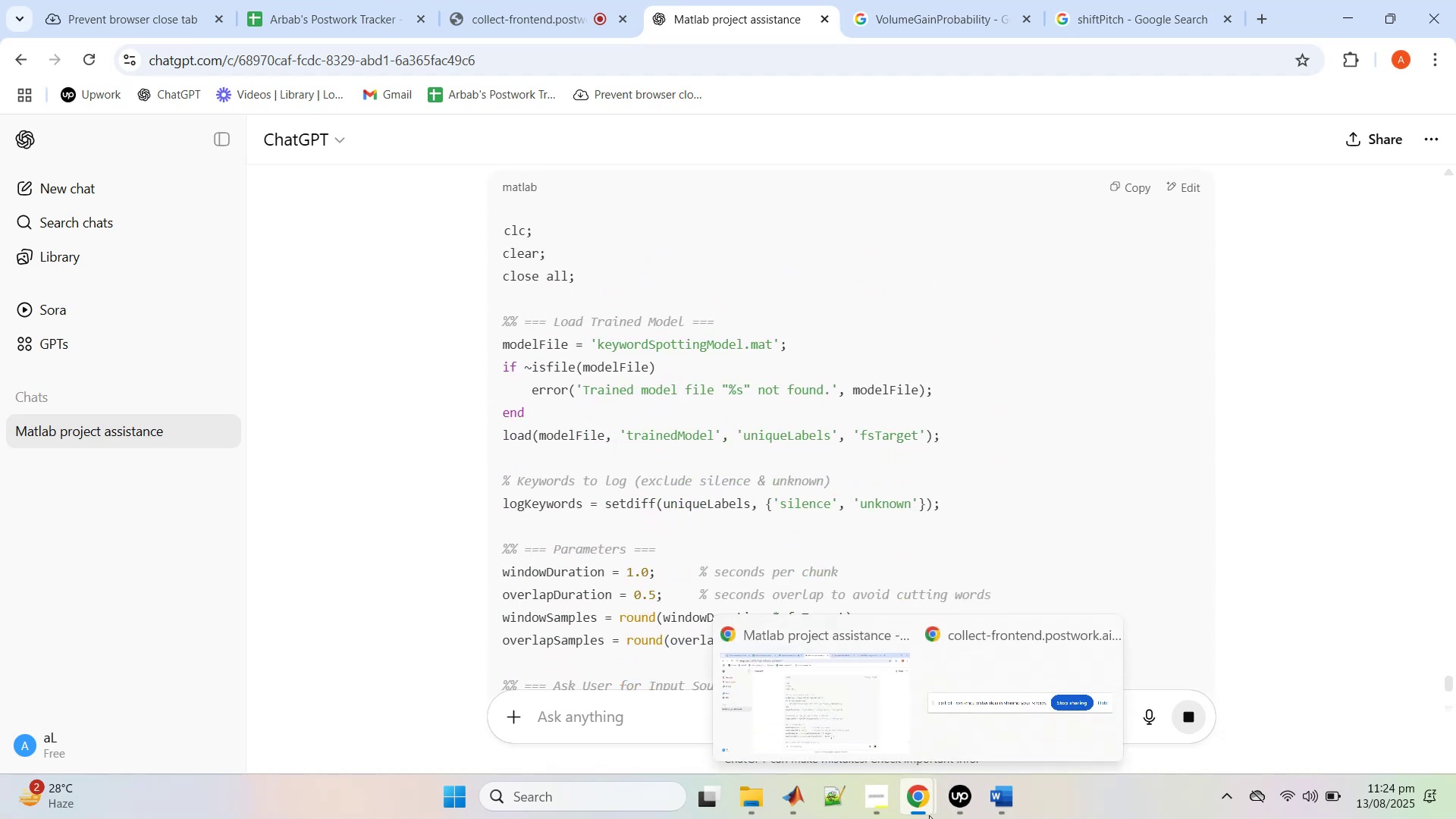 
wait(5.23)
 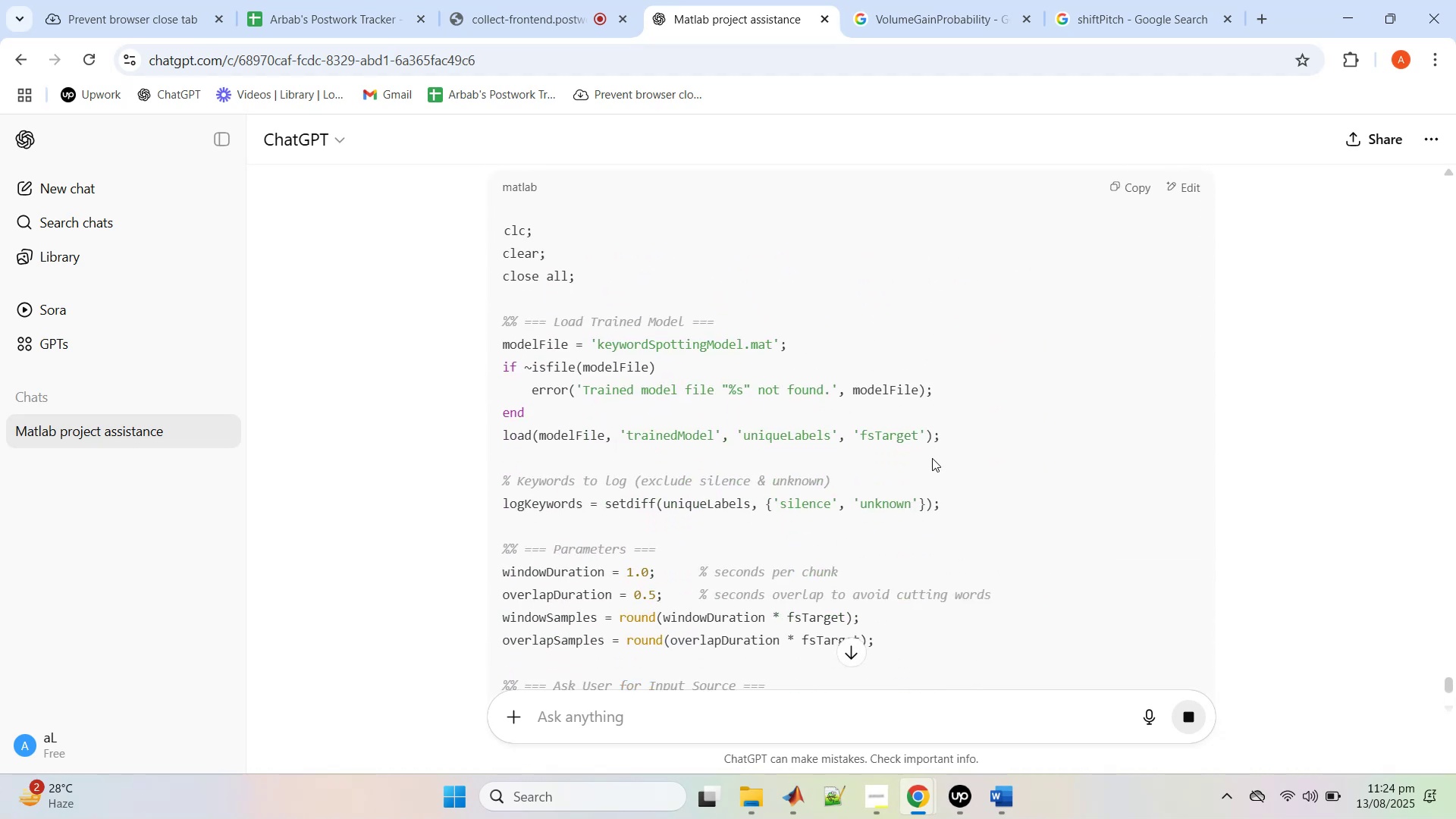 
left_click([856, 246])
 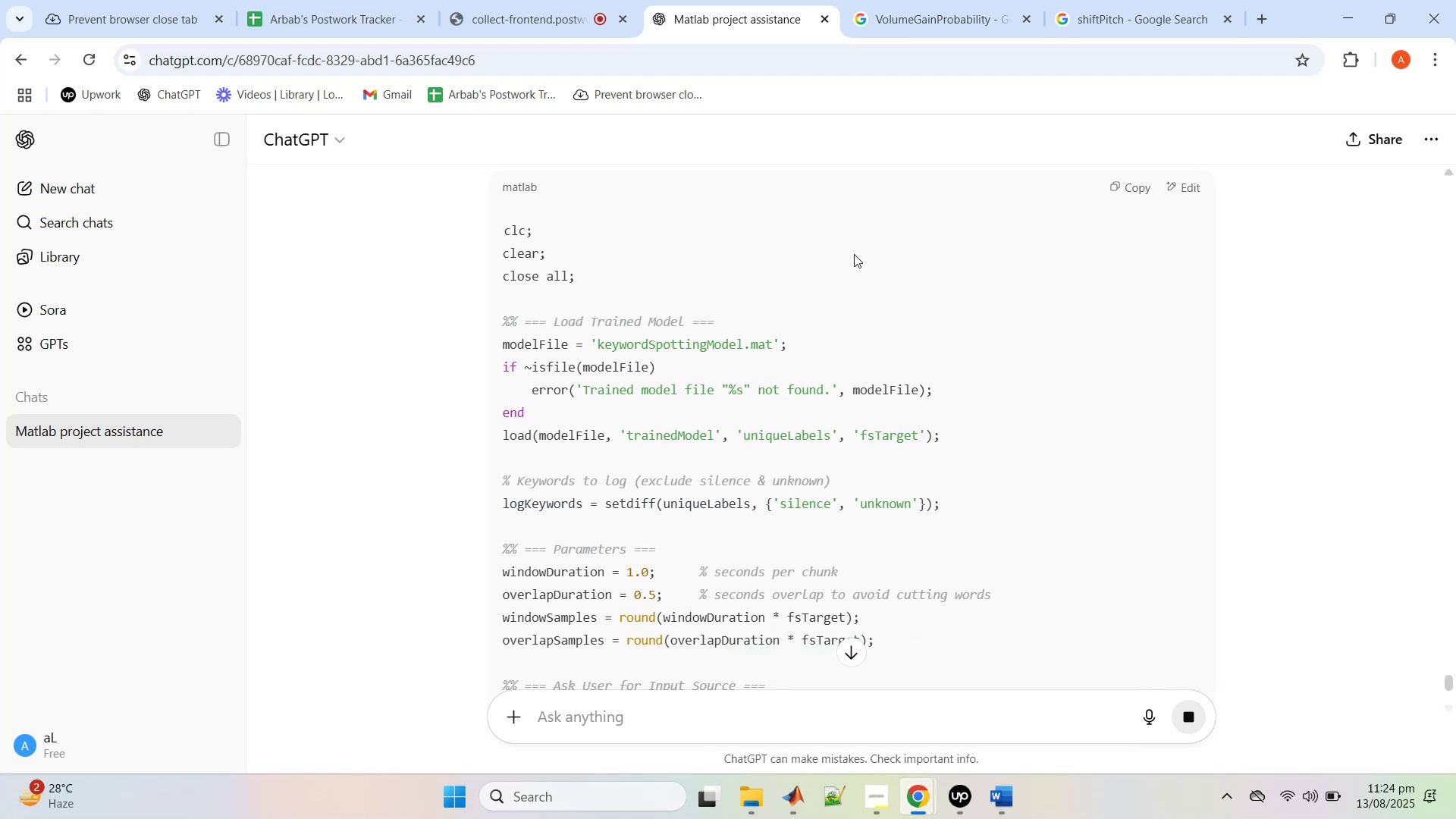 
scroll: coordinate [846, 293], scroll_direction: up, amount: 4.0
 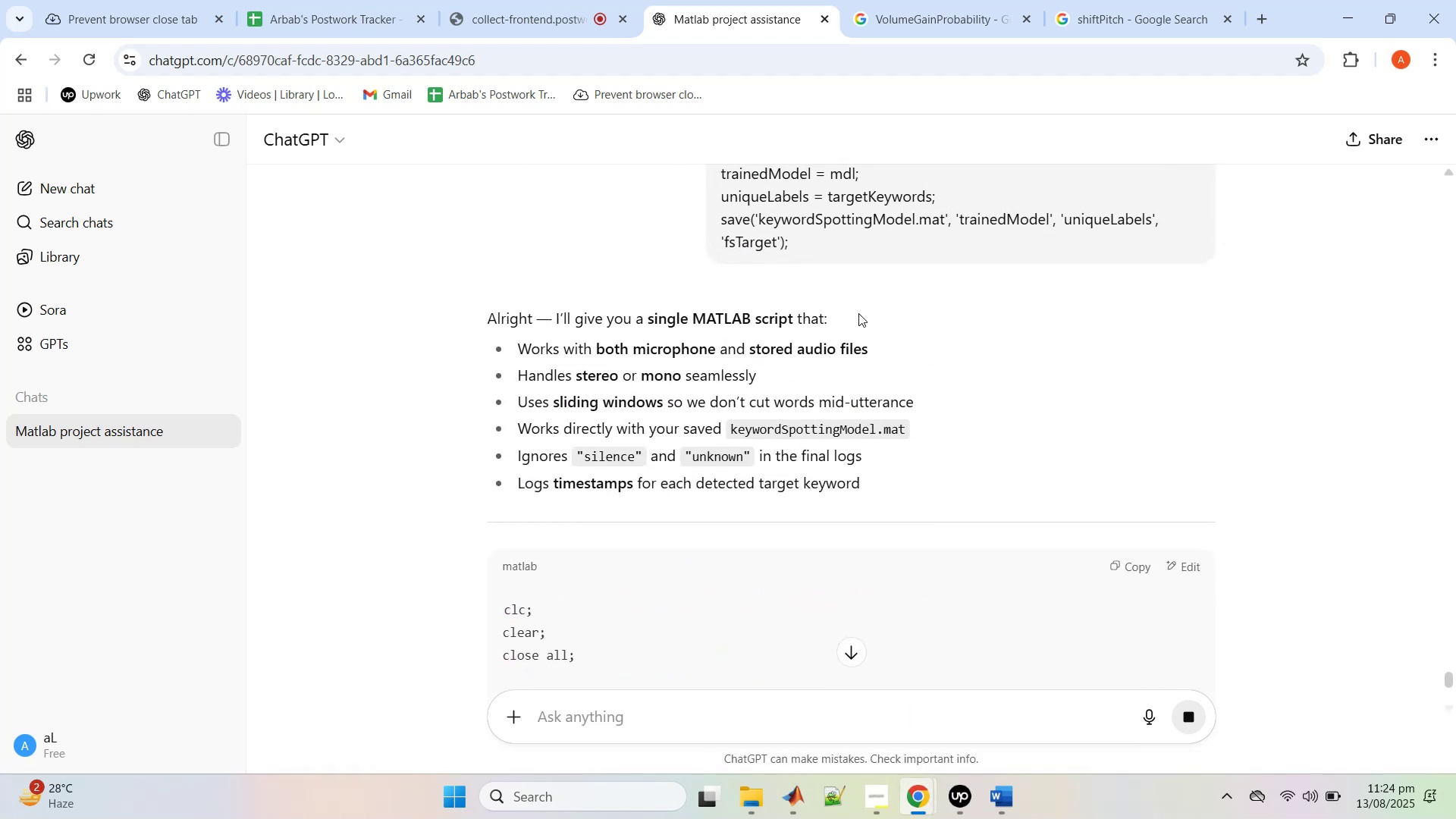 
scroll: coordinate [860, 315], scroll_direction: down, amount: 18.0
 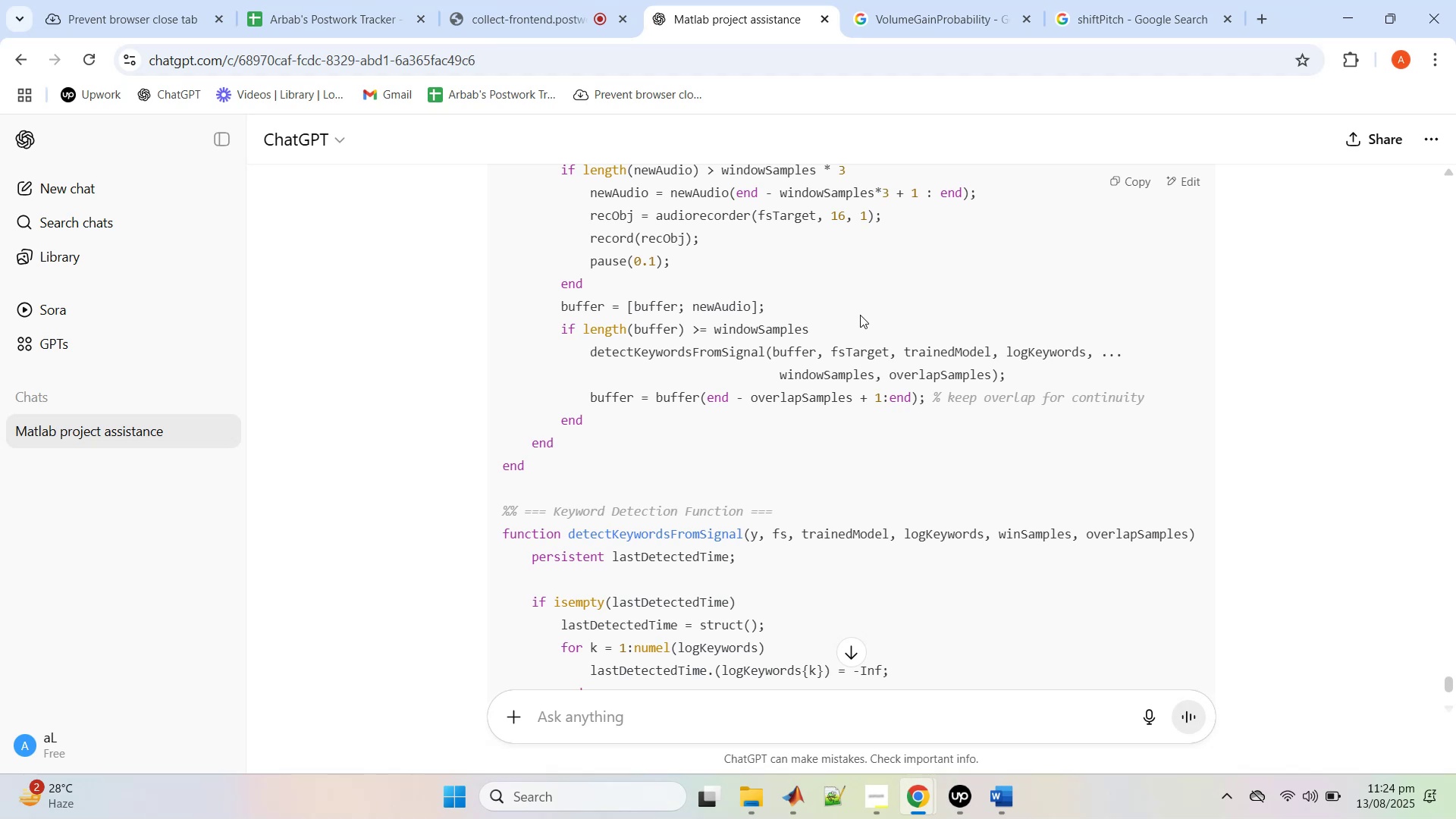 
wait(5.11)
 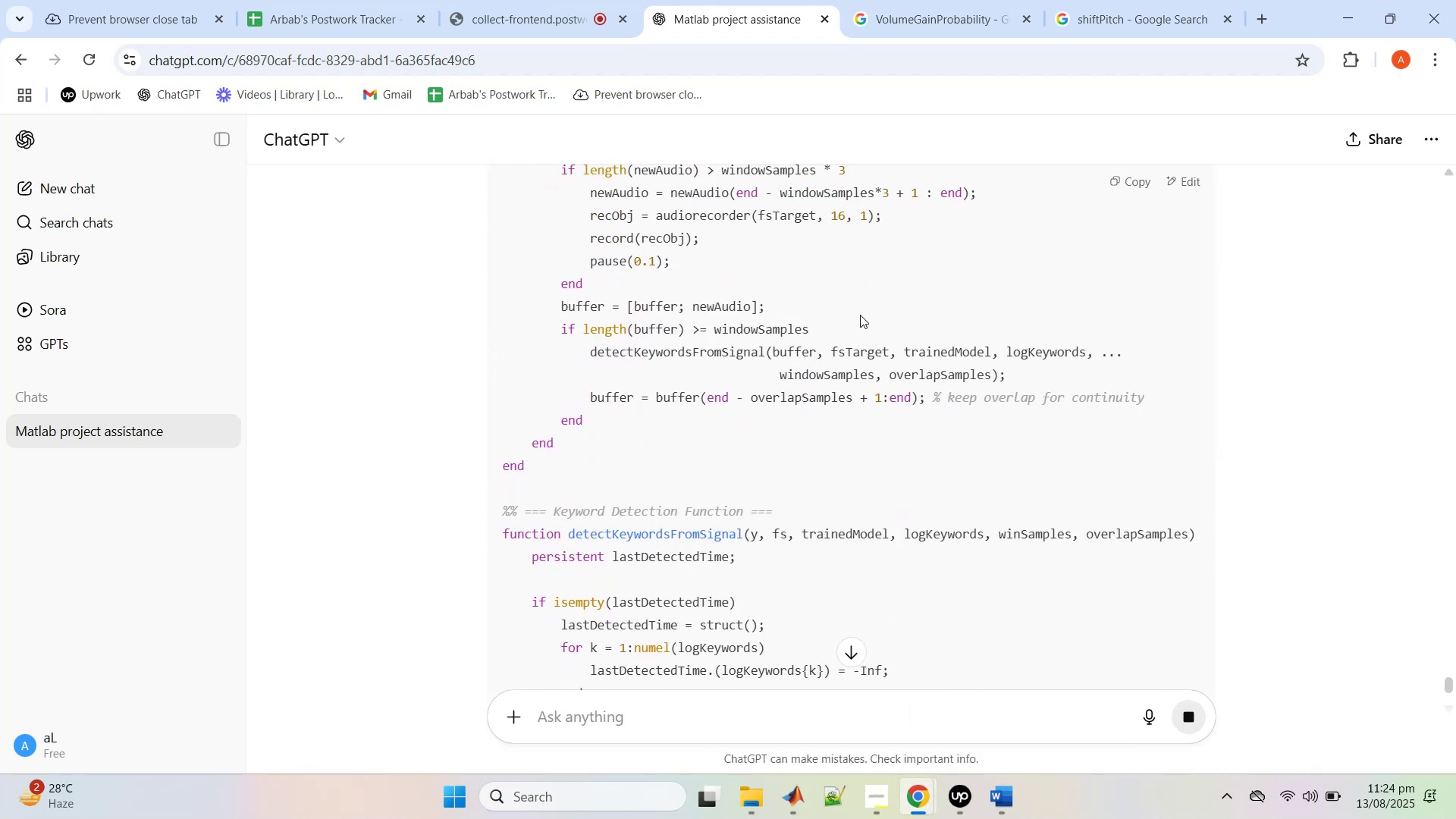 
scroll: coordinate [1035, 351], scroll_direction: down, amount: 10.0
 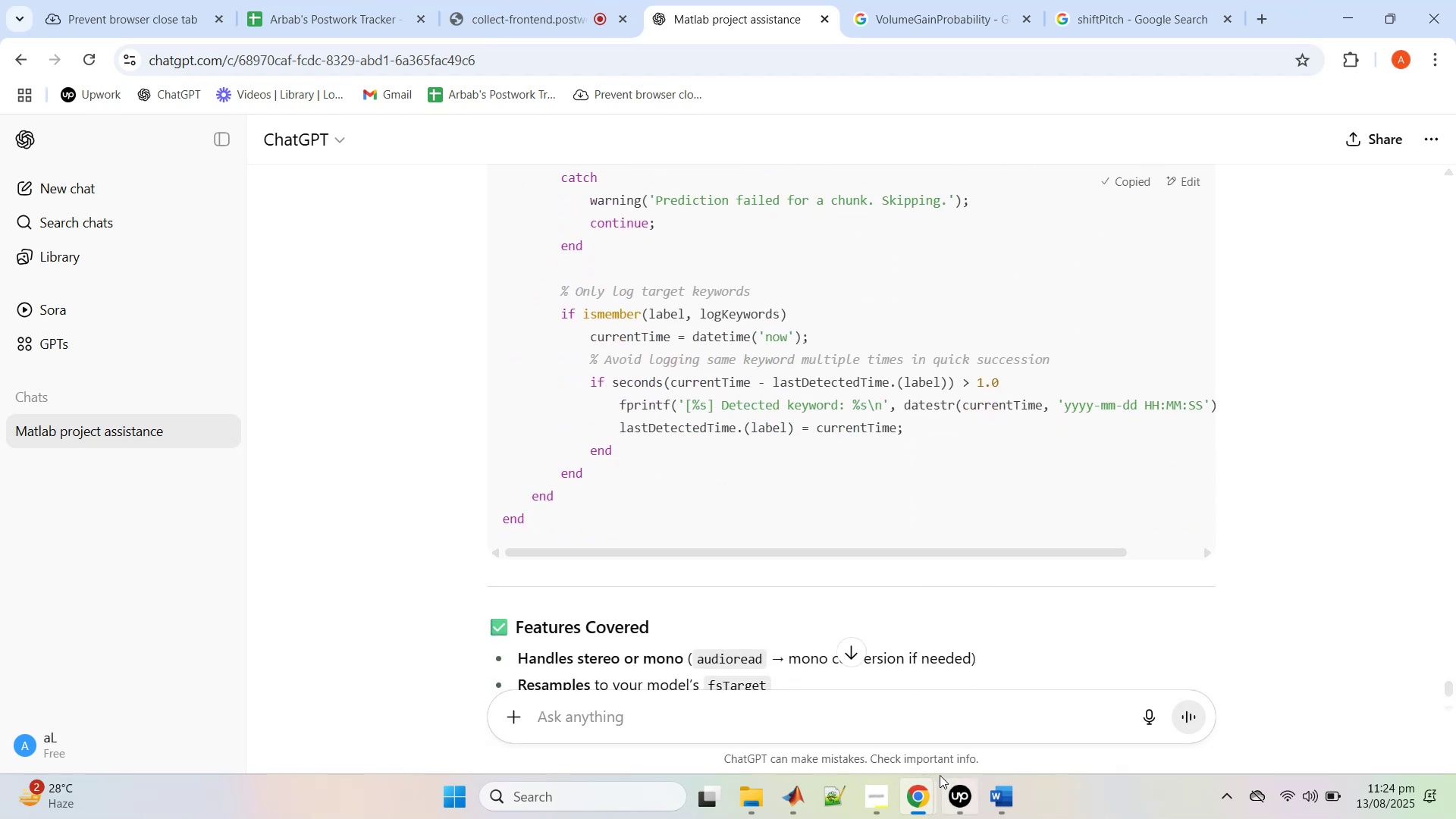 
left_click([802, 792])
 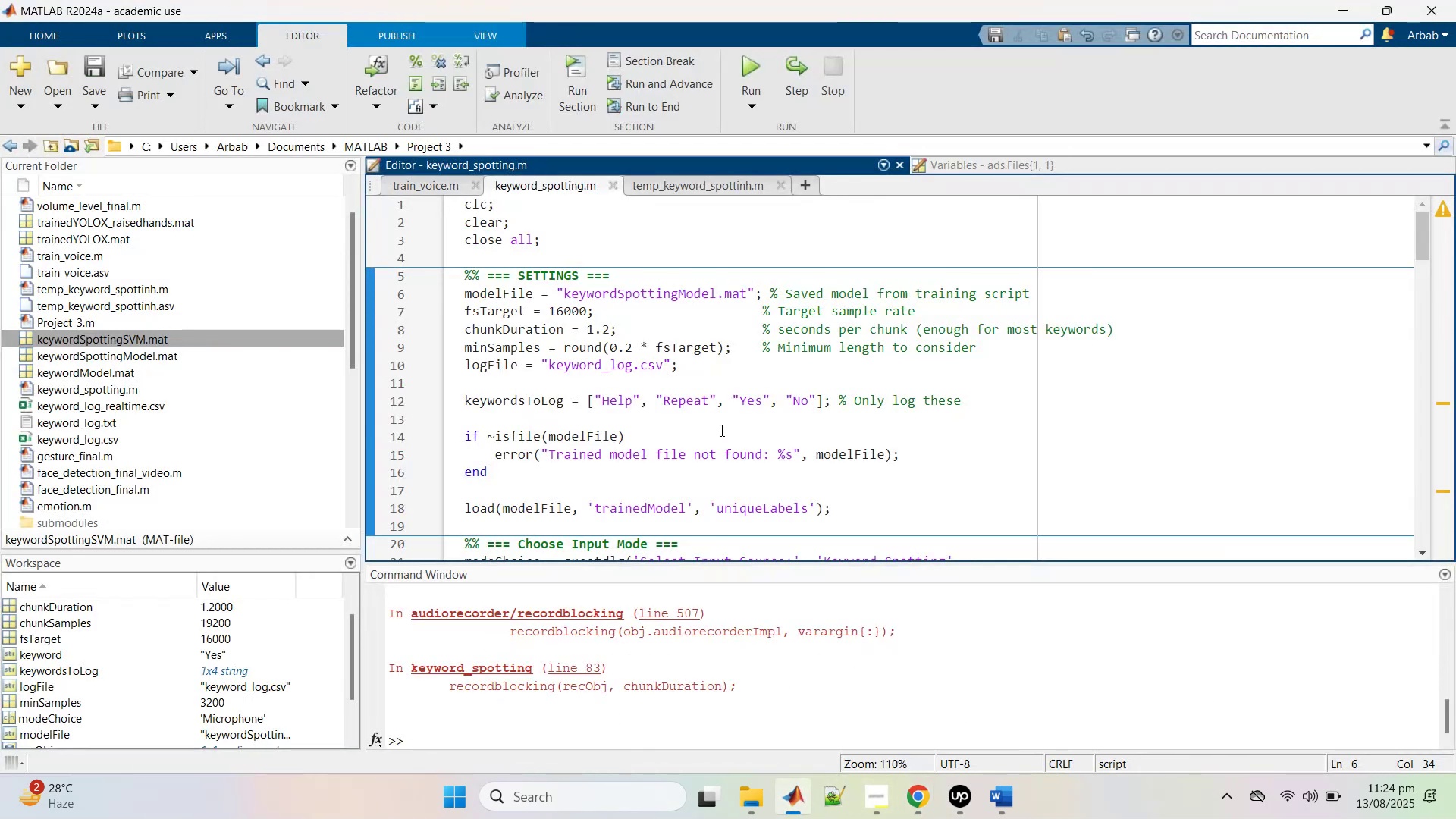 
left_click([720, 430])
 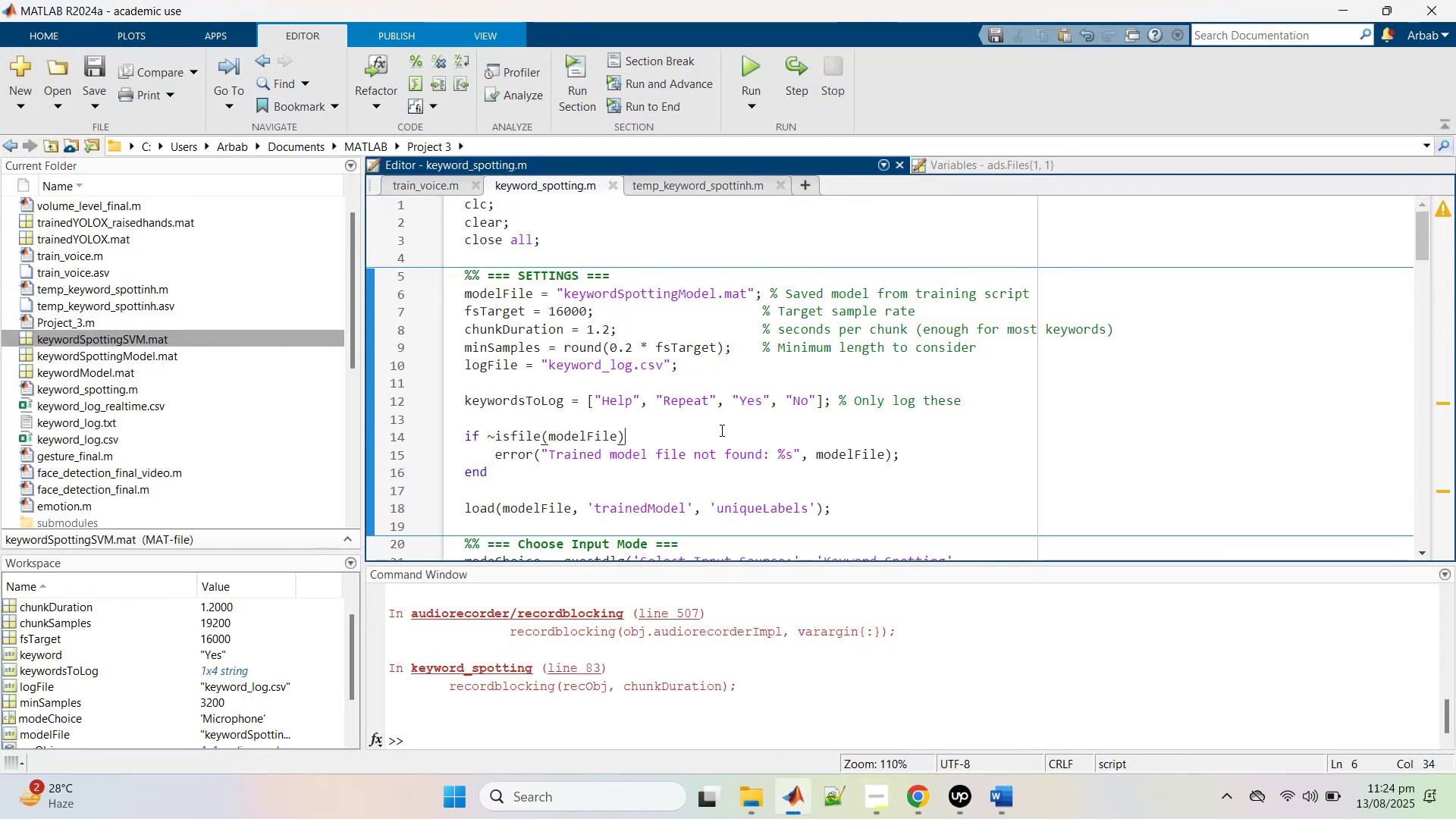 
key(Control+A)
 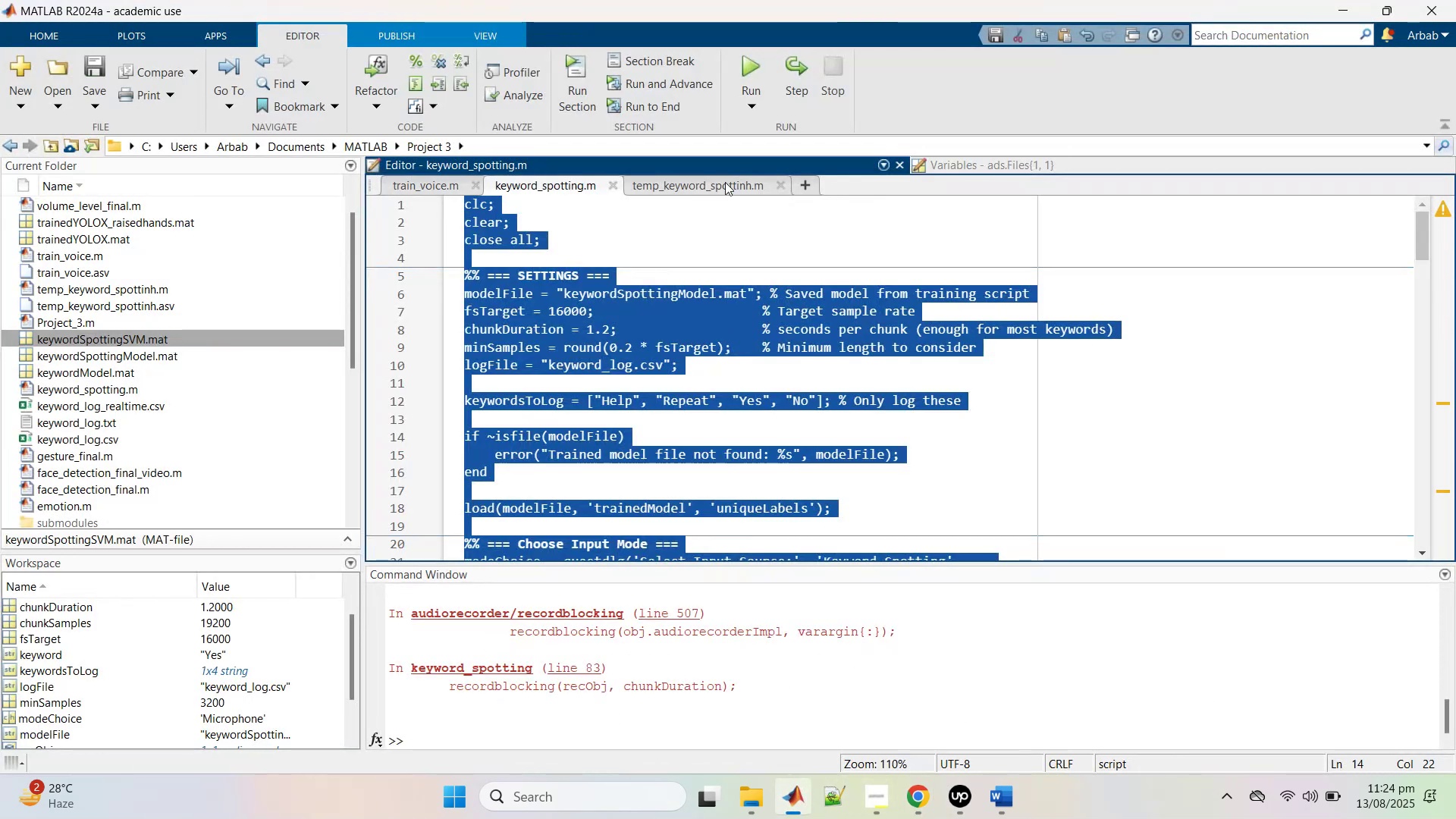 
key(Control+V)
 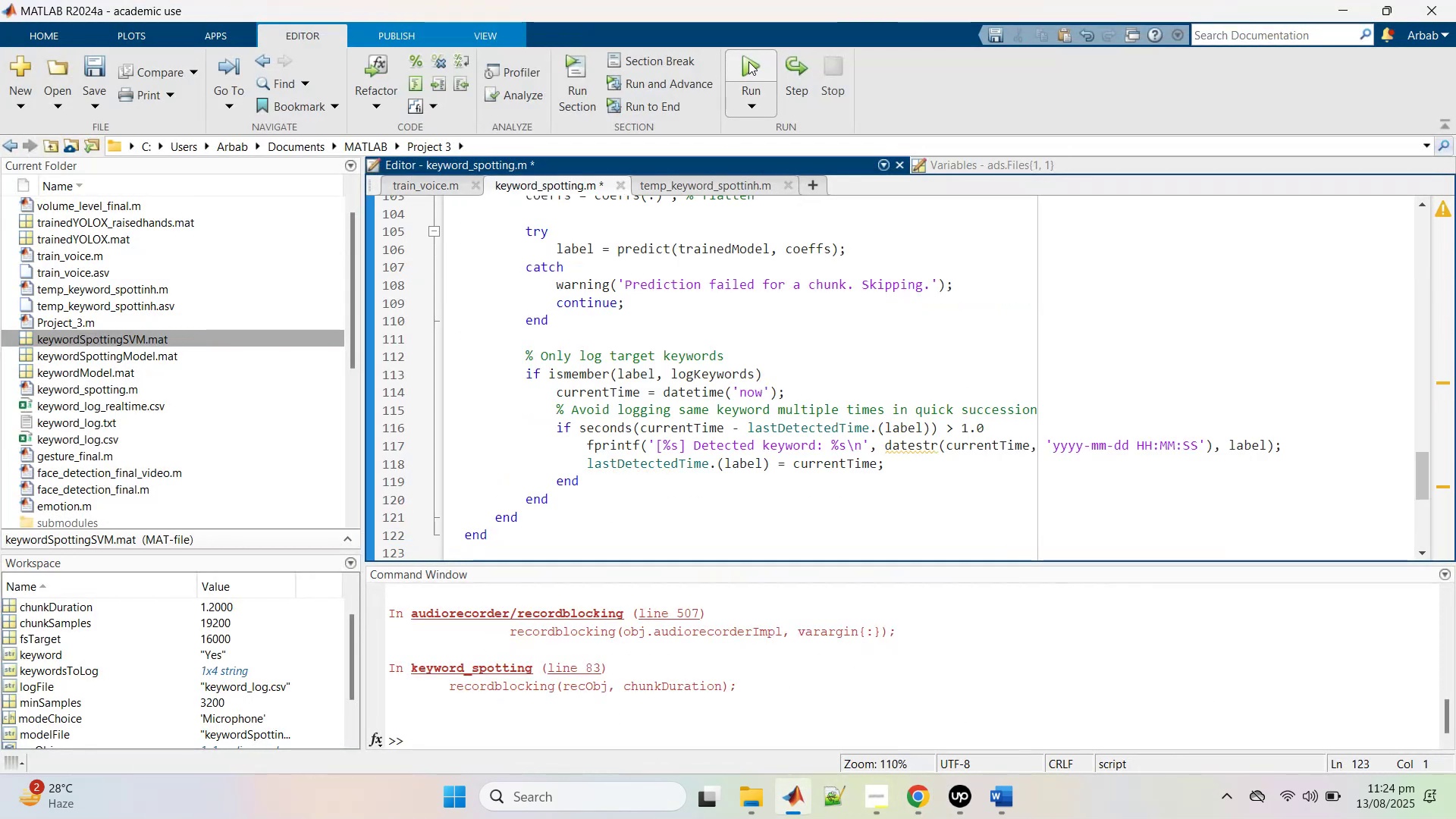 
left_click([748, 61])
 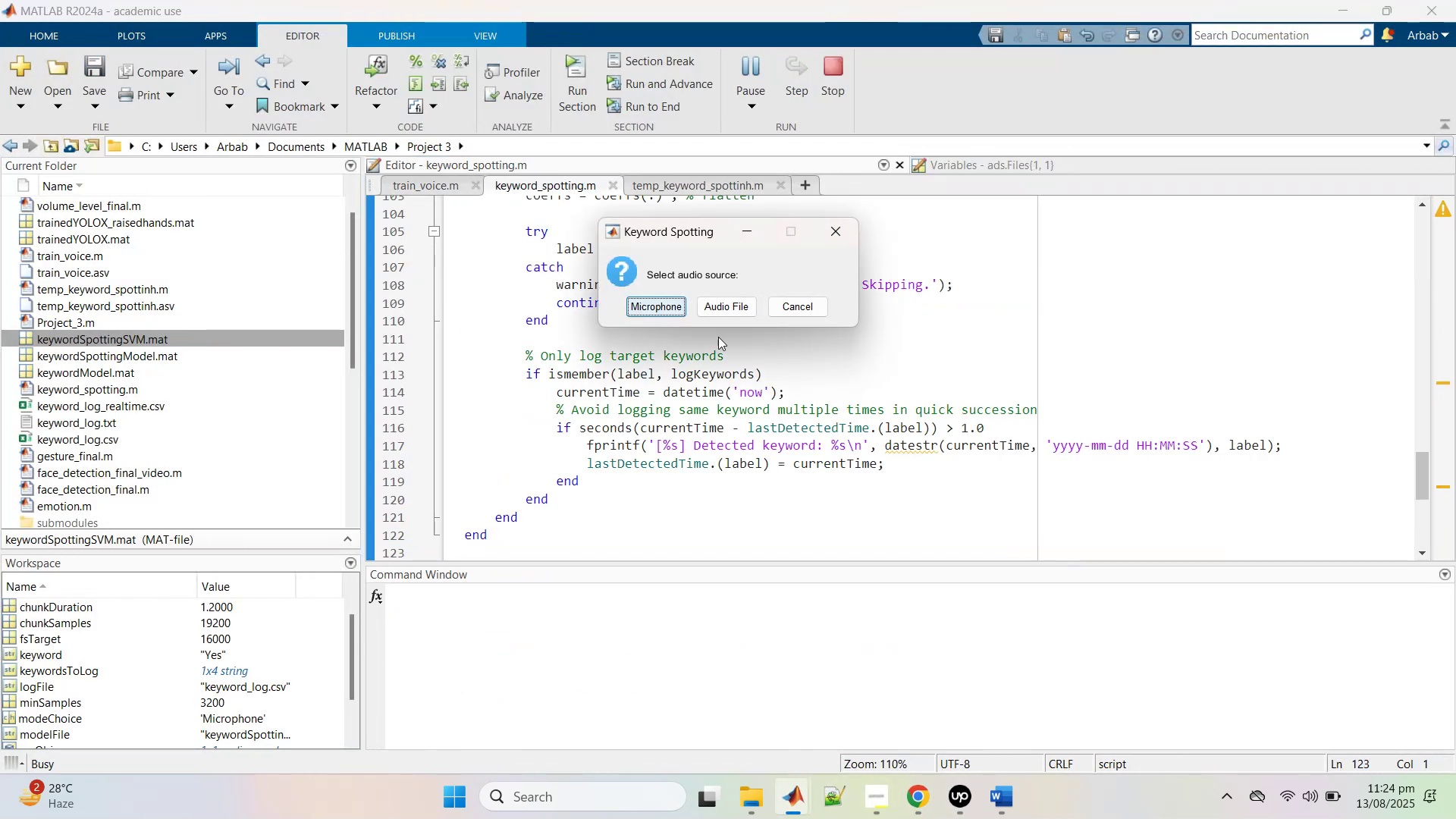 
left_click([670, 310])
 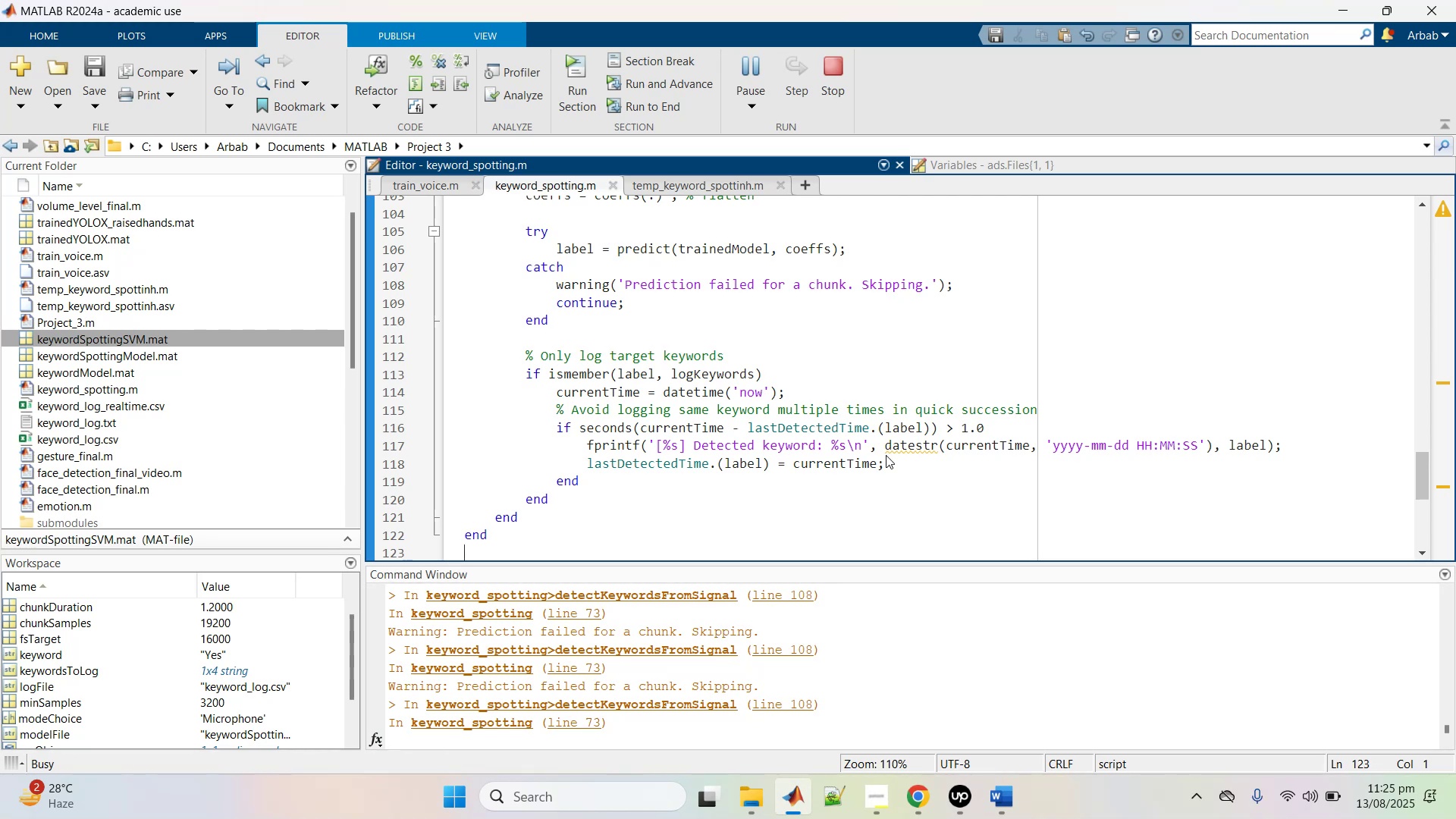 
wait(17.27)
 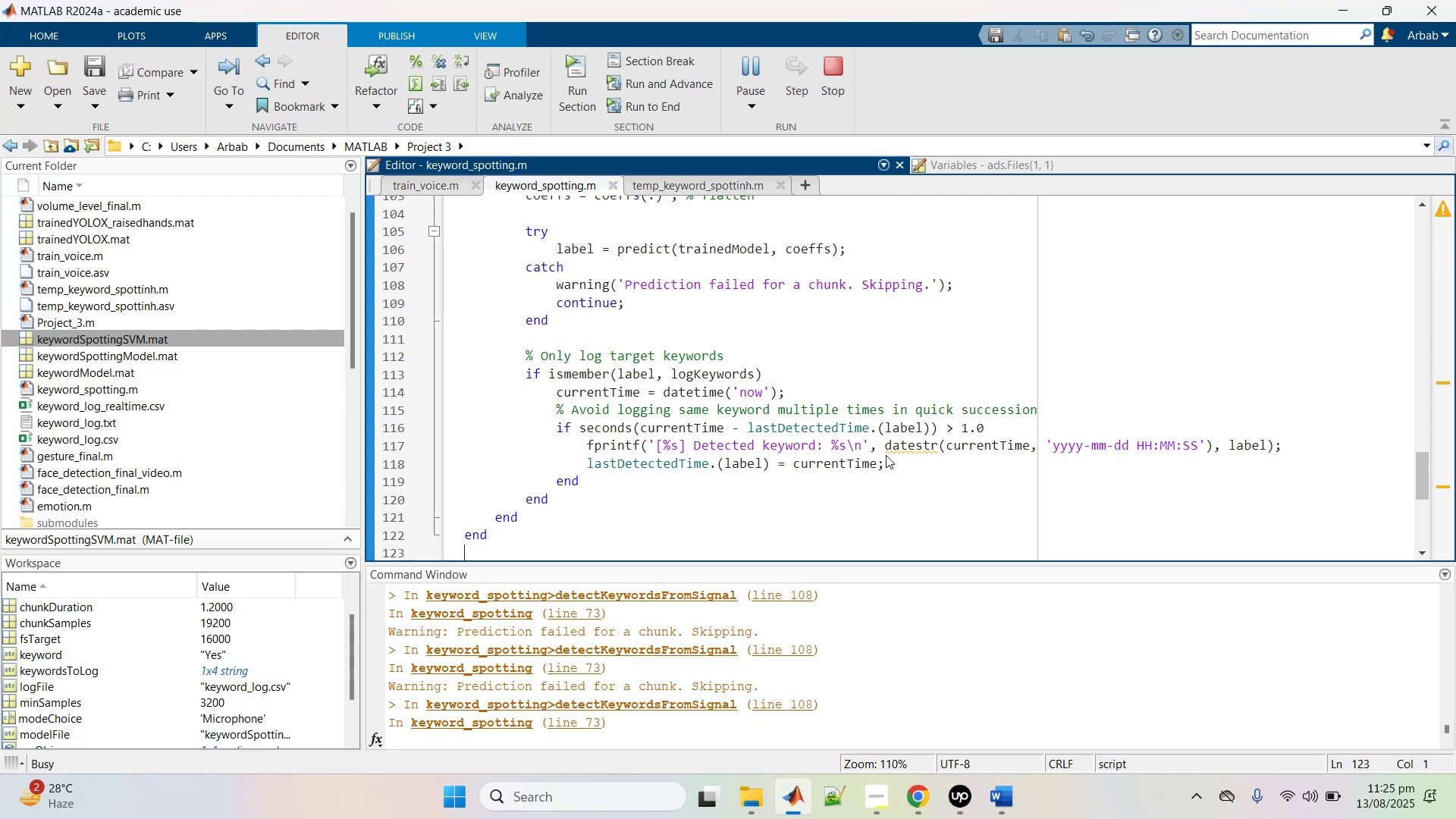 
left_click([752, 81])
 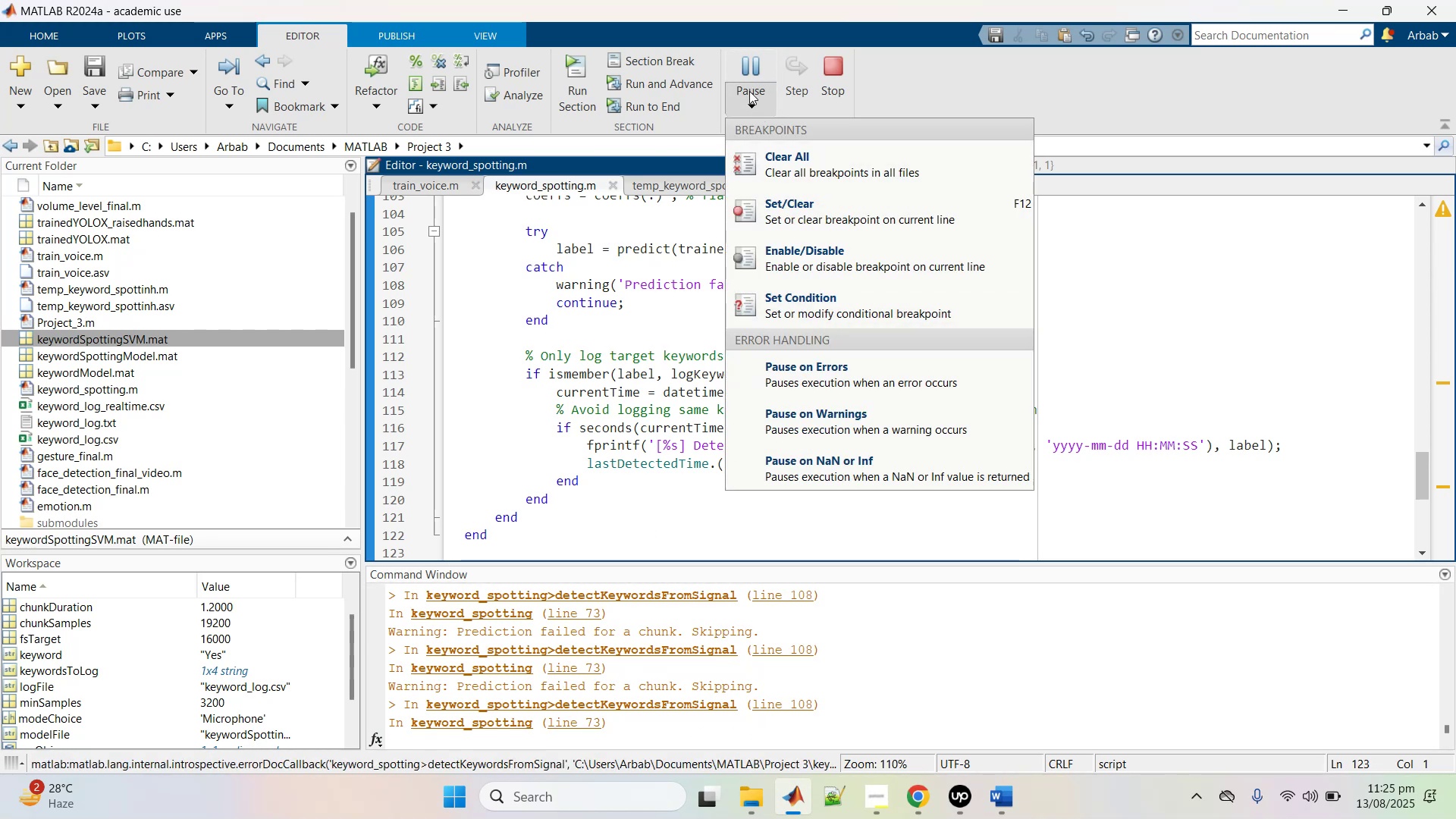 
left_click([745, 64])
 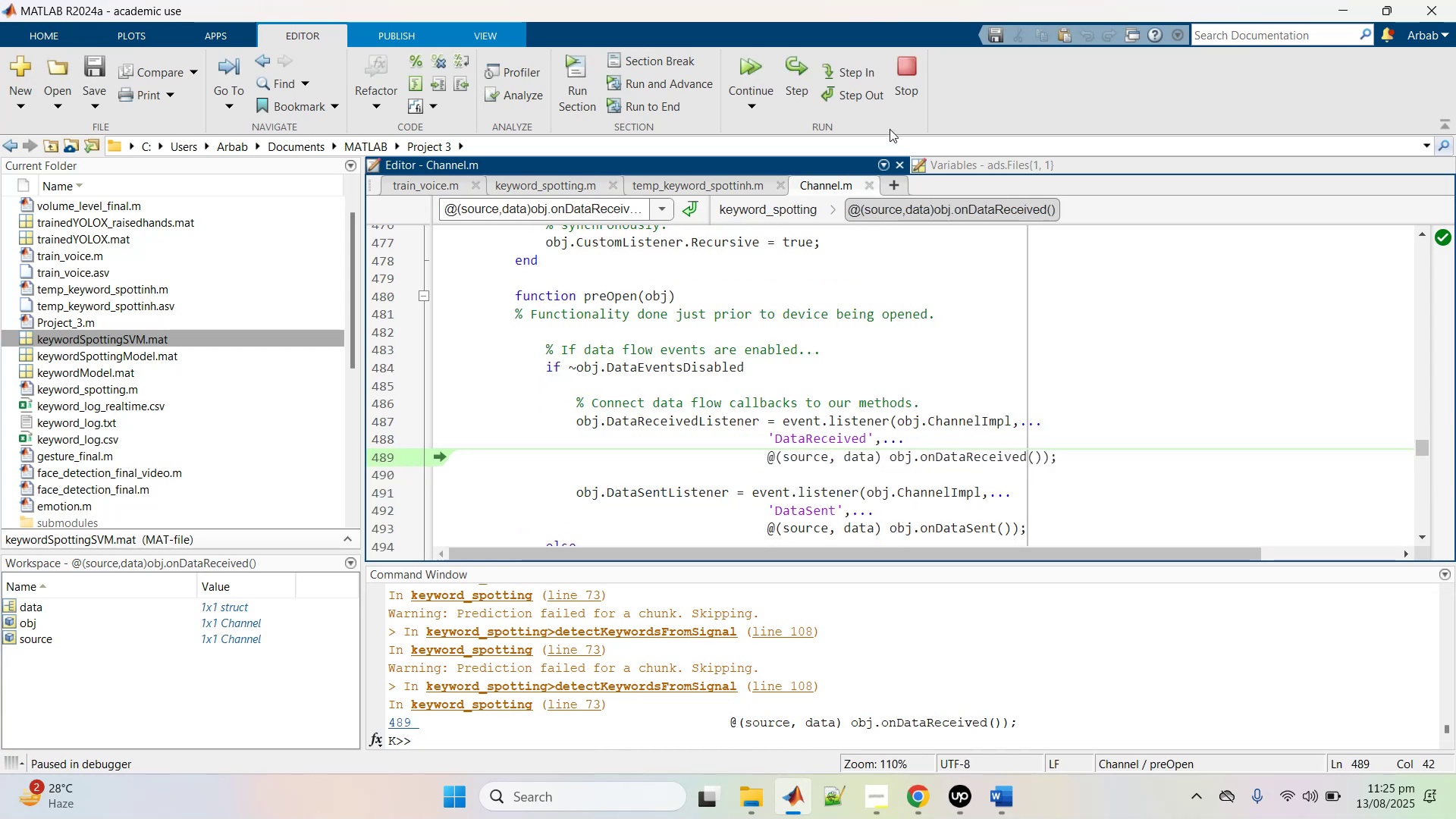 
left_click([903, 86])
 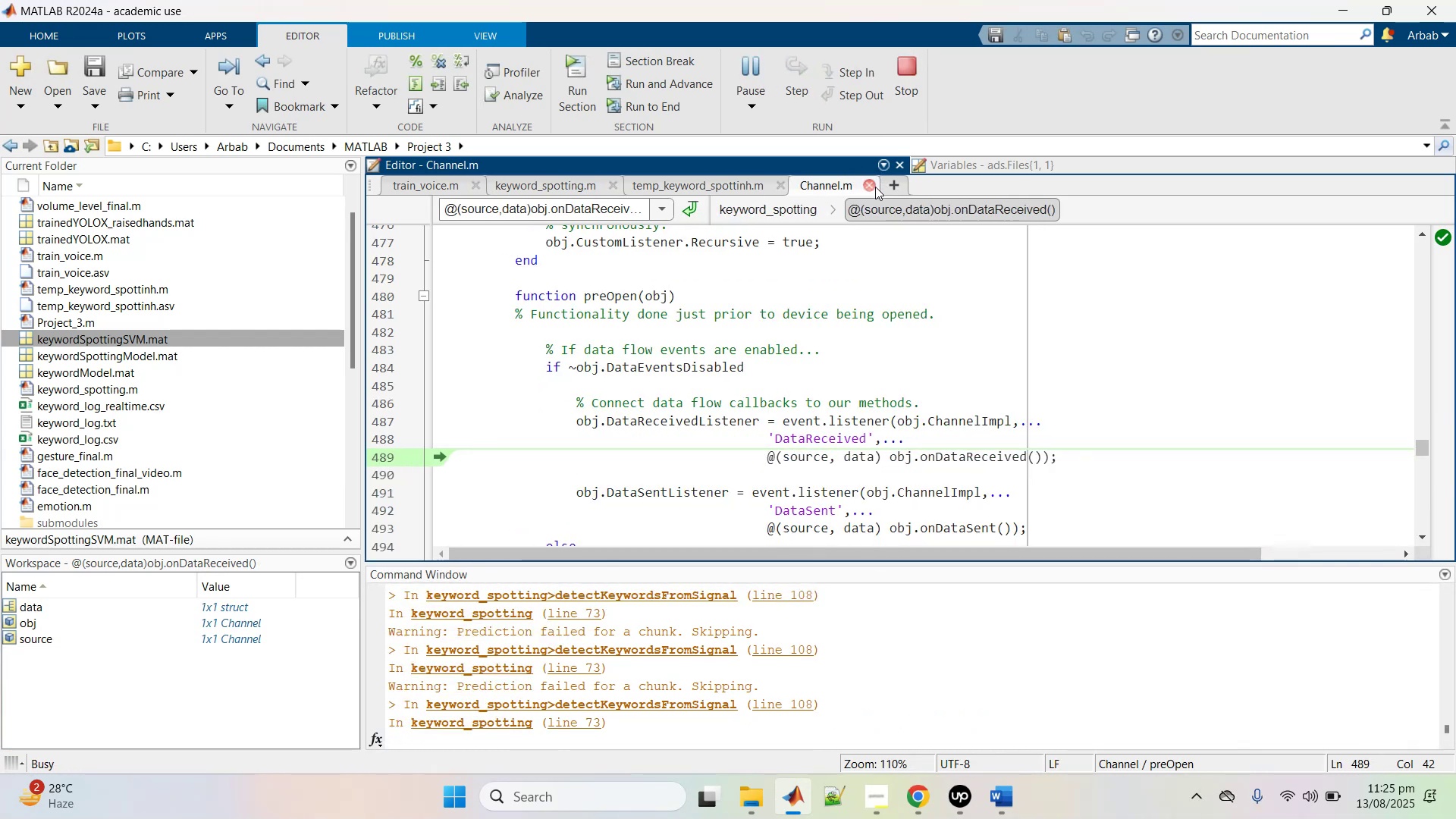 
left_click([873, 188])
 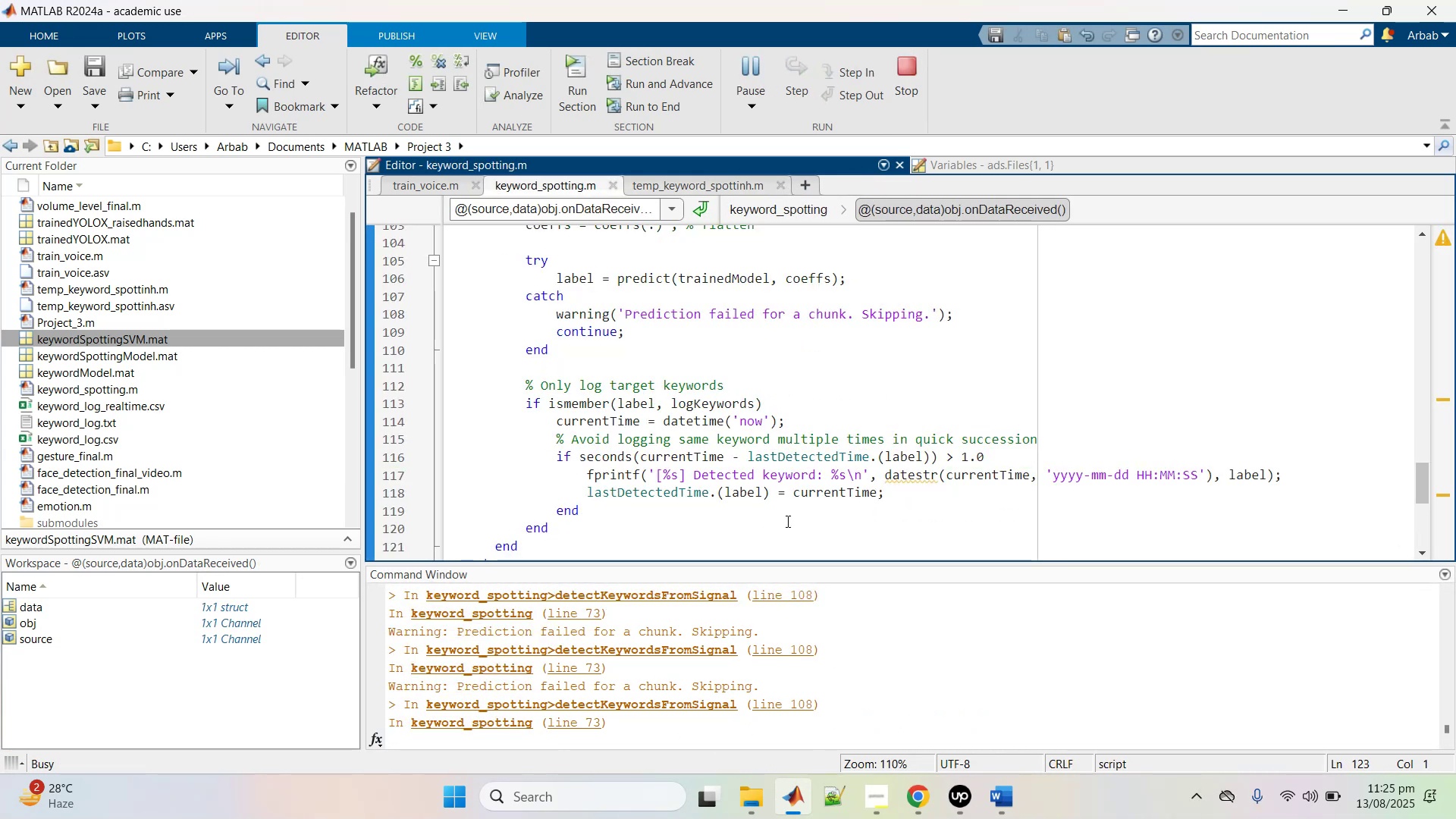 
left_click([897, 84])
 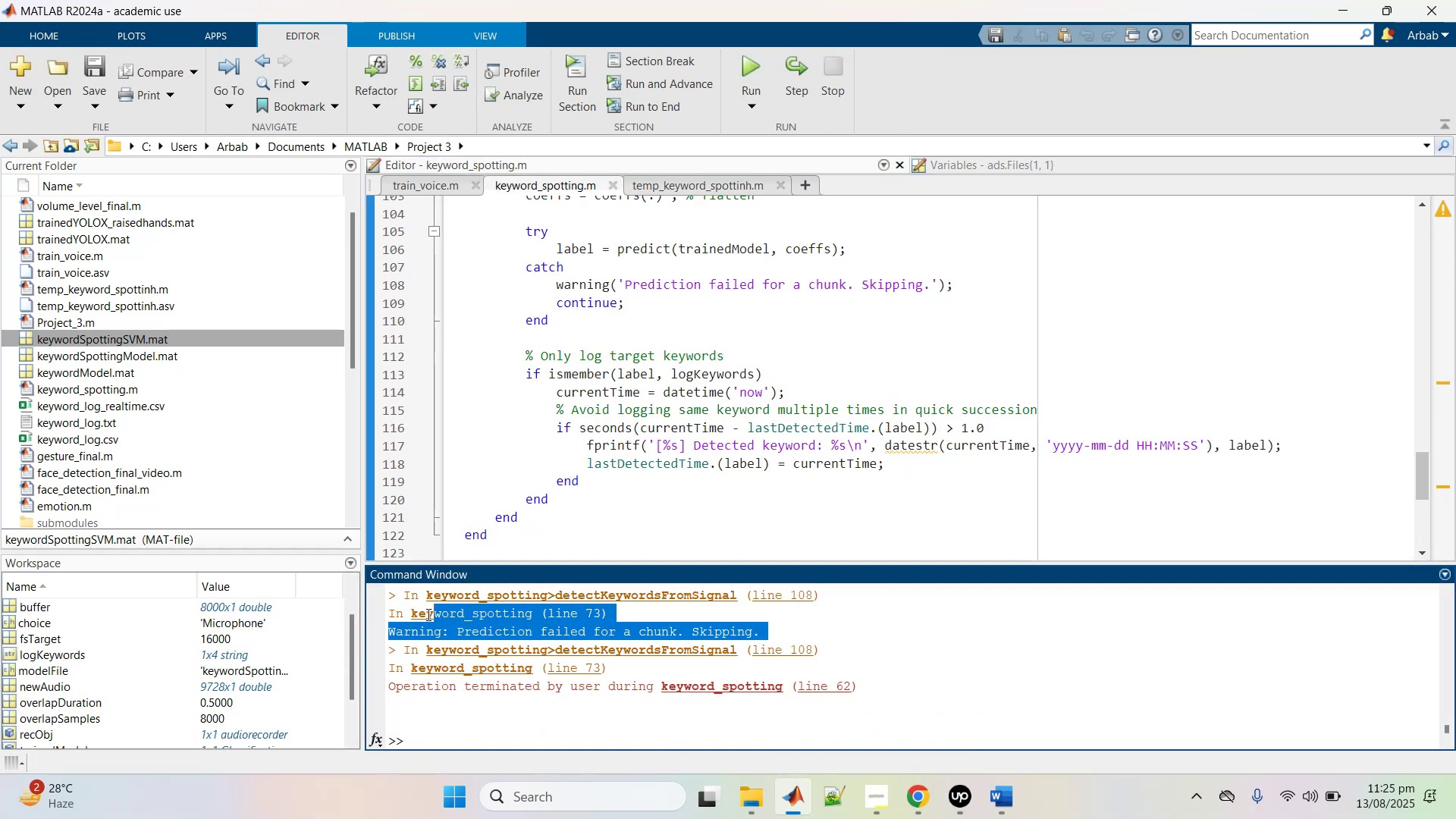 
key(Control+C)
 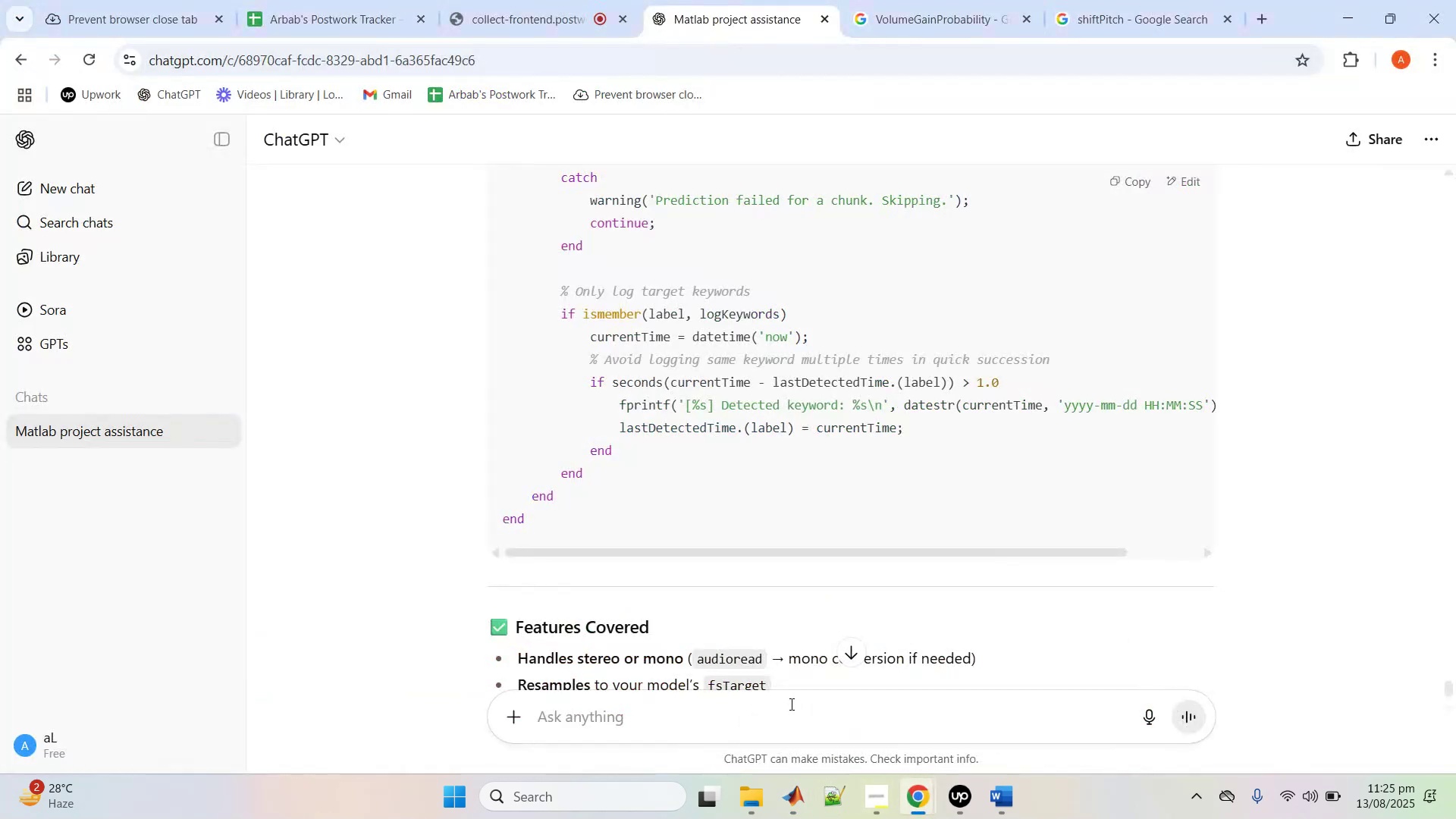 
left_click([771, 720])
 